 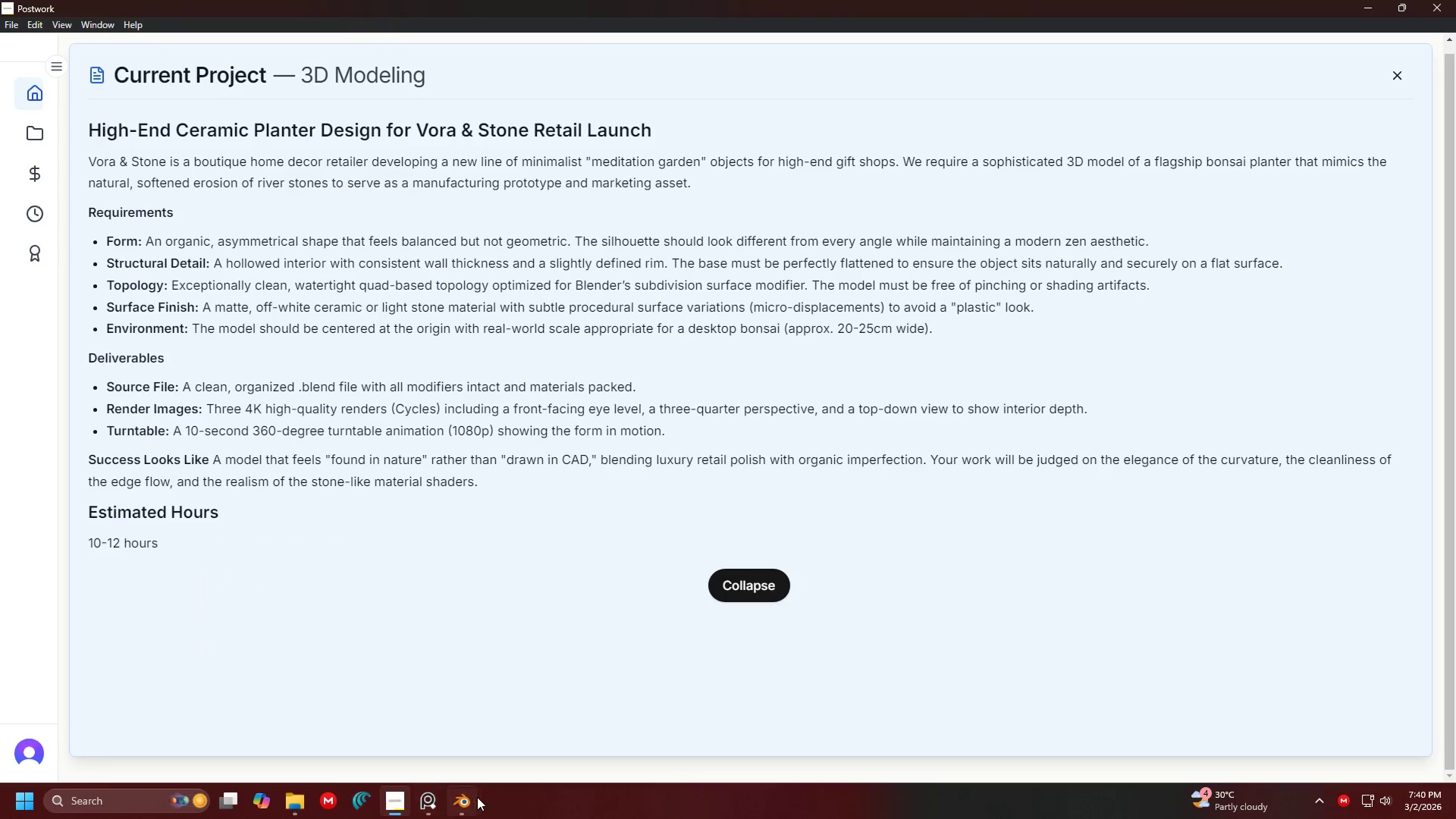 
left_click([480, 355])
 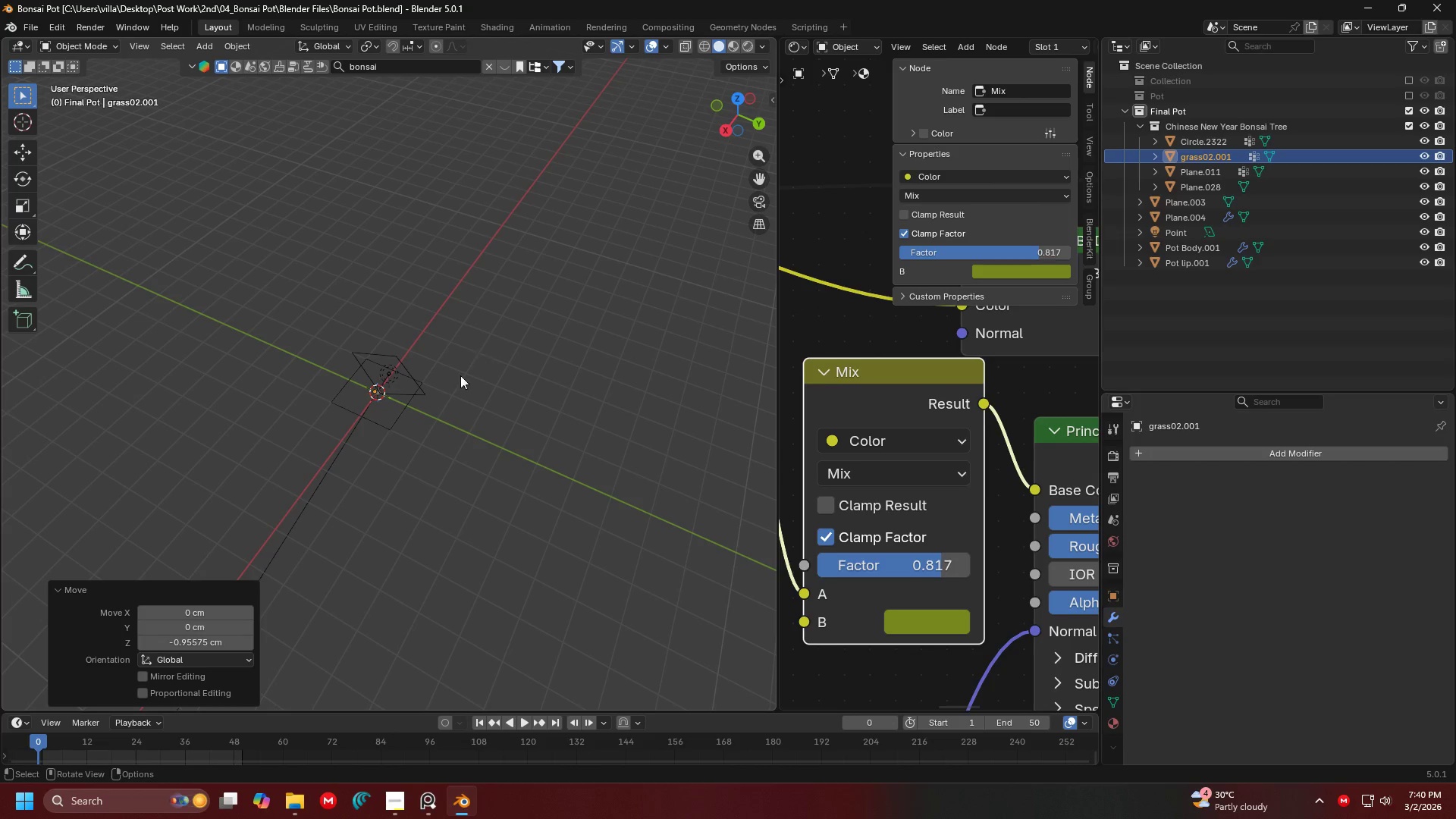 
scroll: coordinate [485, 375], scroll_direction: up, amount: 5.0
 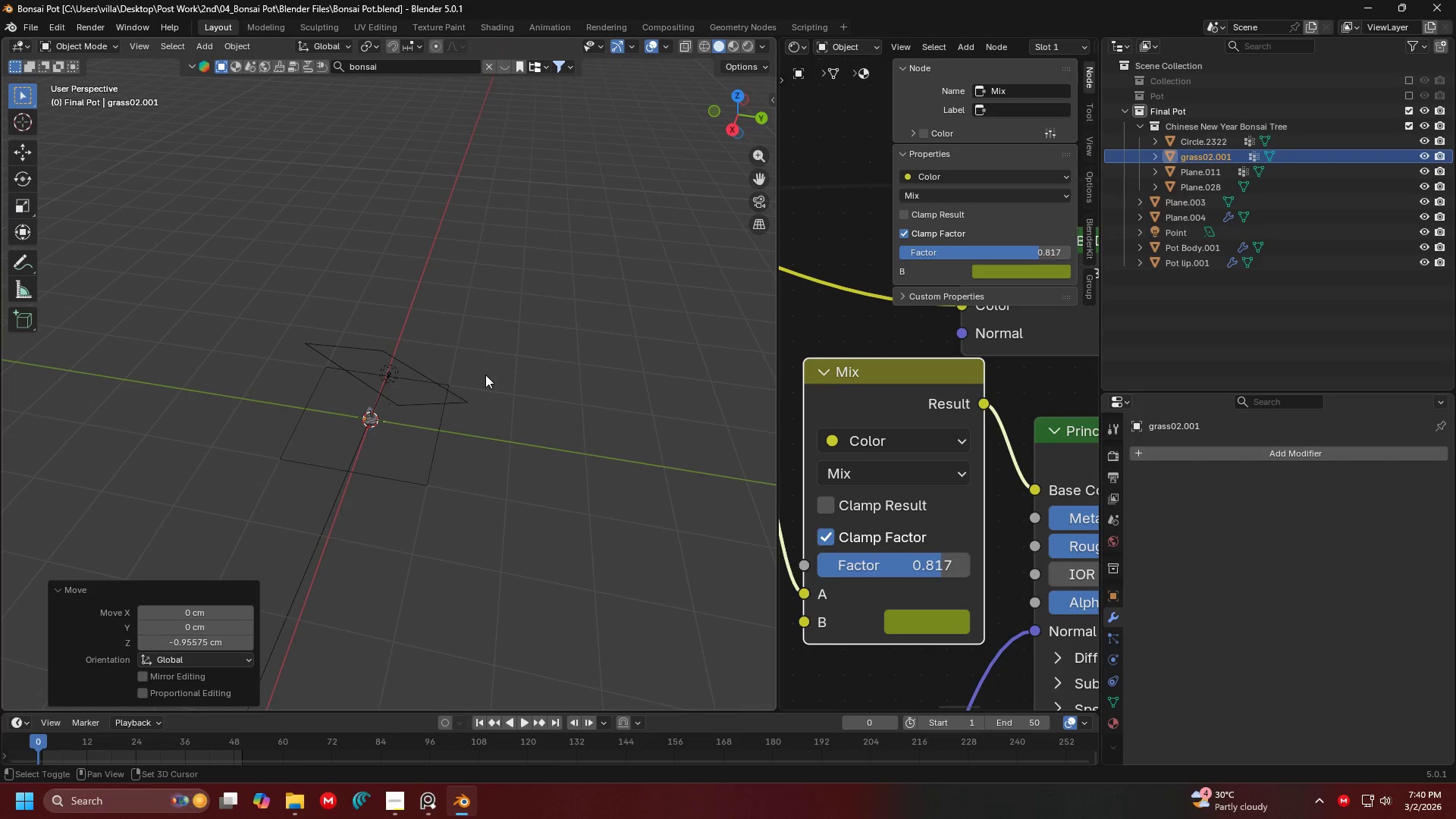 
key(Shift+C)
 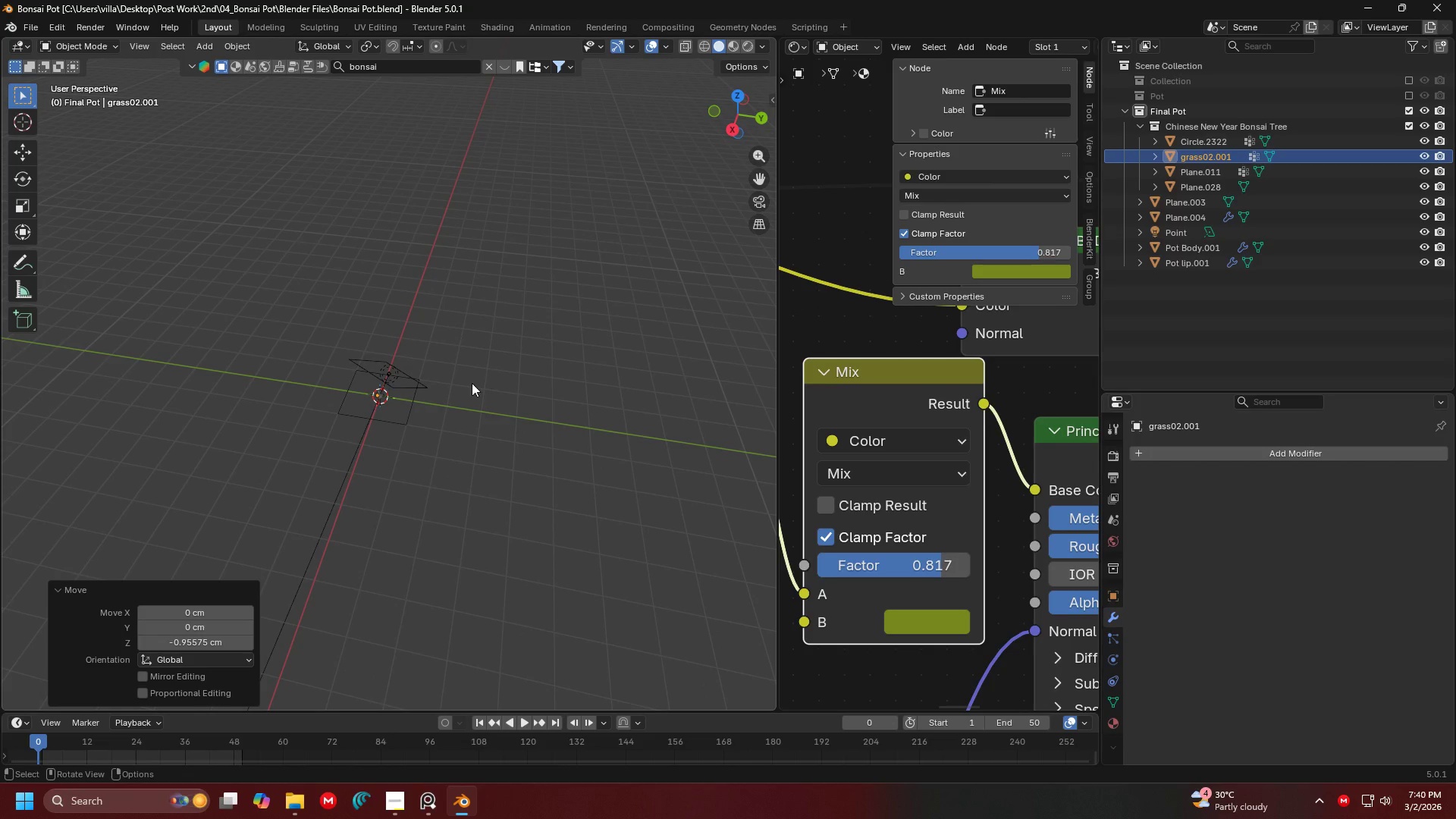 
key(Shift+ShiftLeft)
 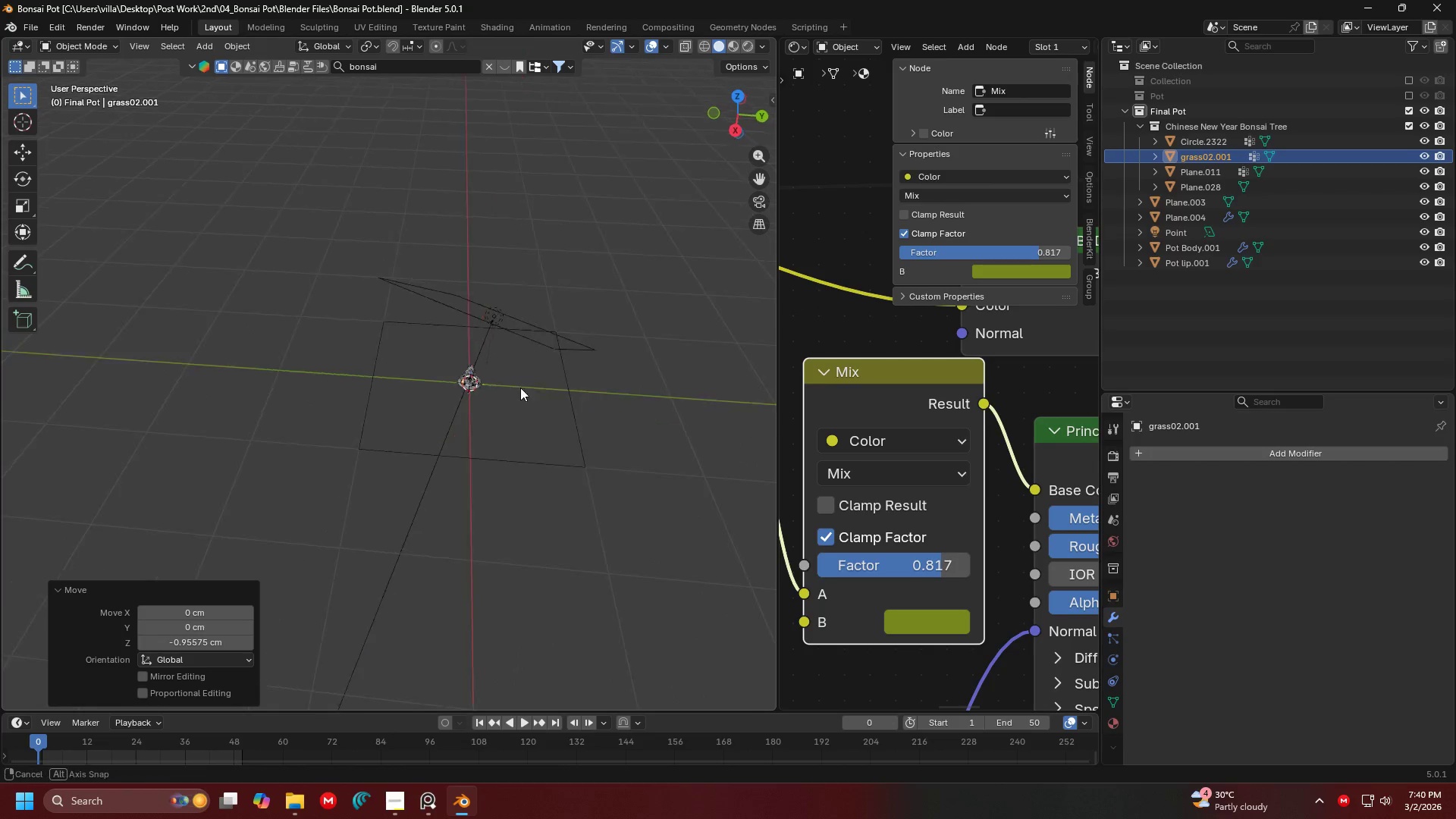 
scroll: coordinate [403, 447], scroll_direction: up, amount: 6.0
 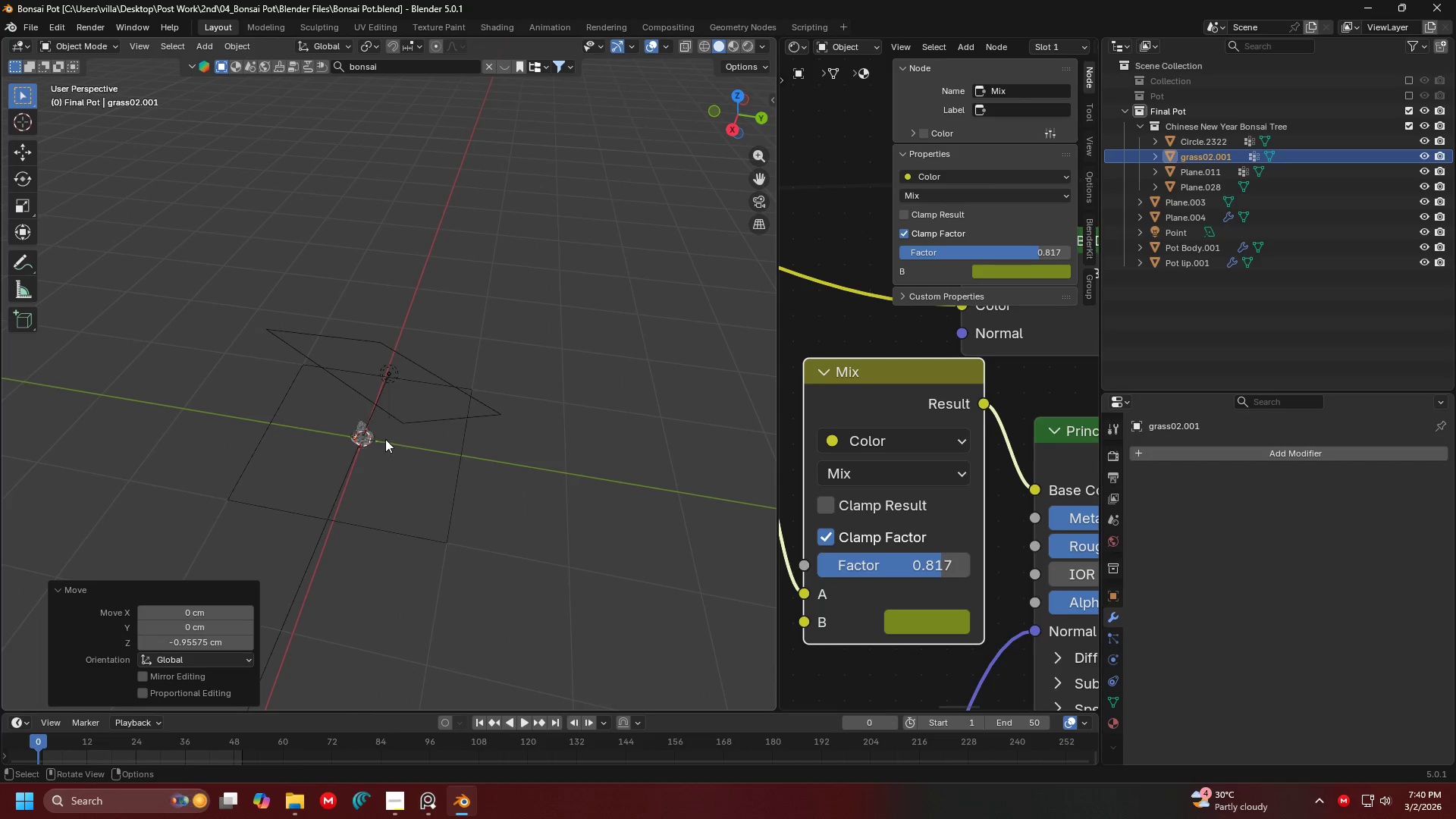 
key(Shift+ShiftLeft)
 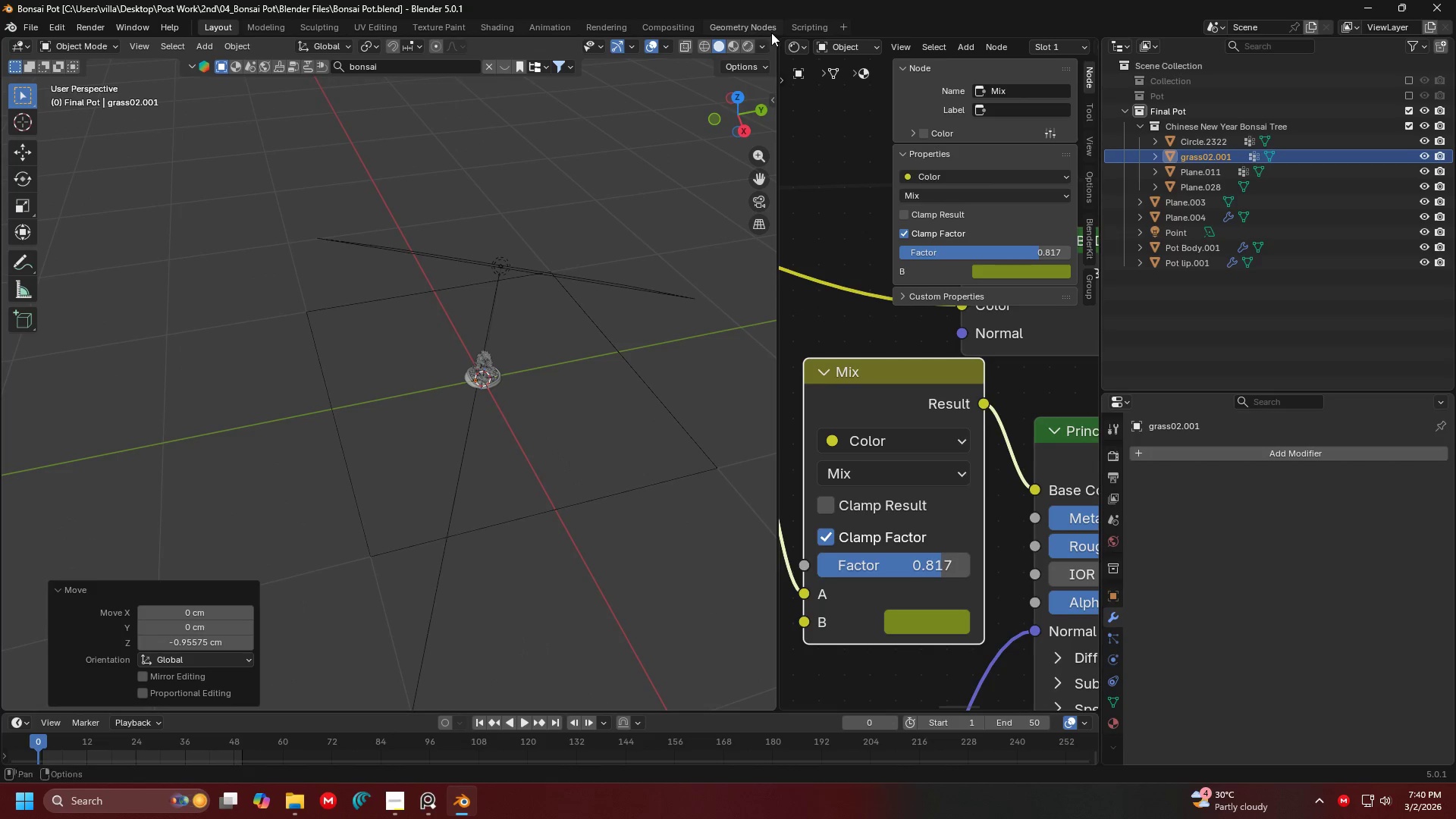 
scroll: coordinate [558, 394], scroll_direction: up, amount: 4.0
 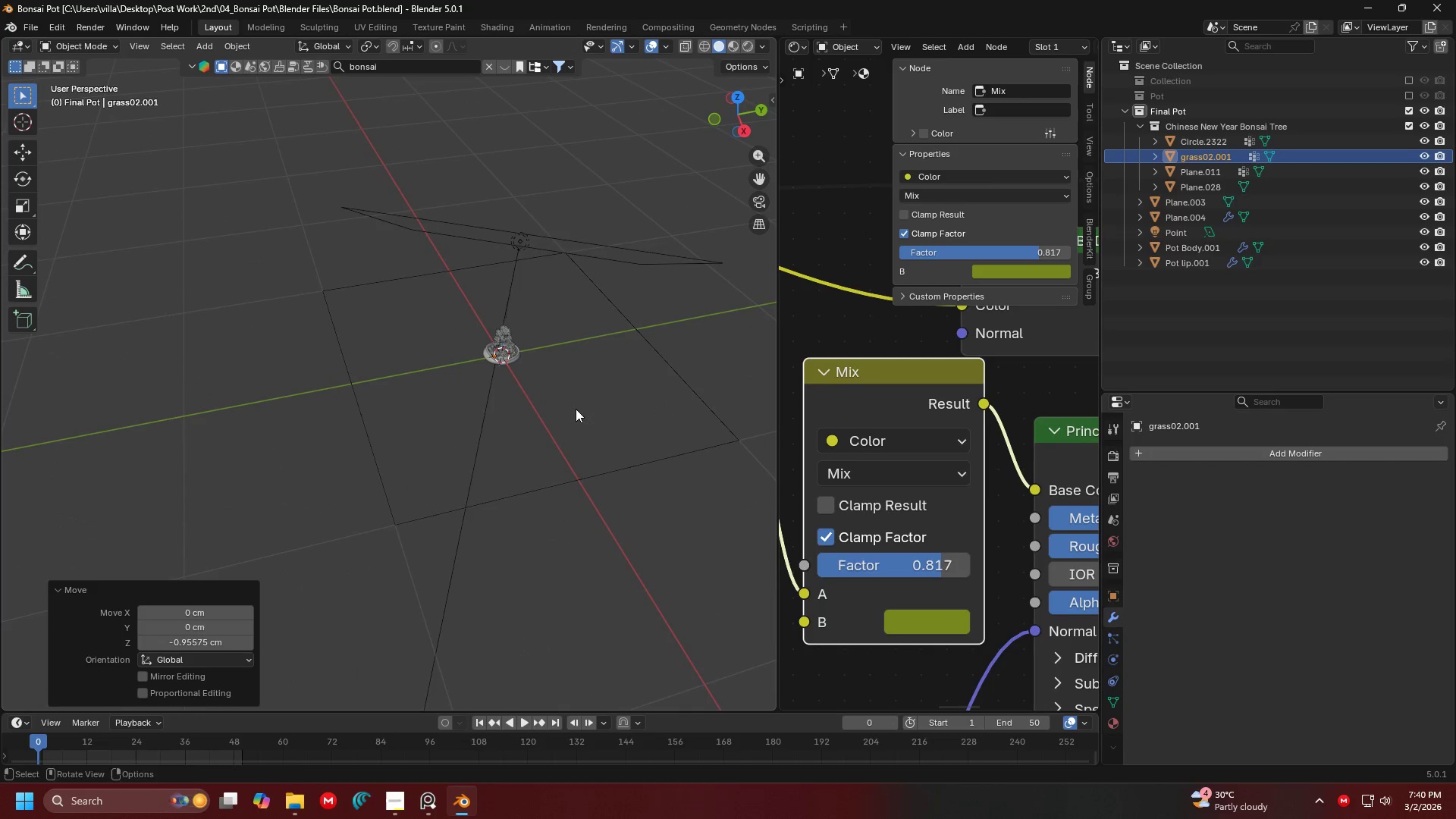 
left_click_drag(start_coordinate=[771, 41], to_coordinate=[799, 41])
 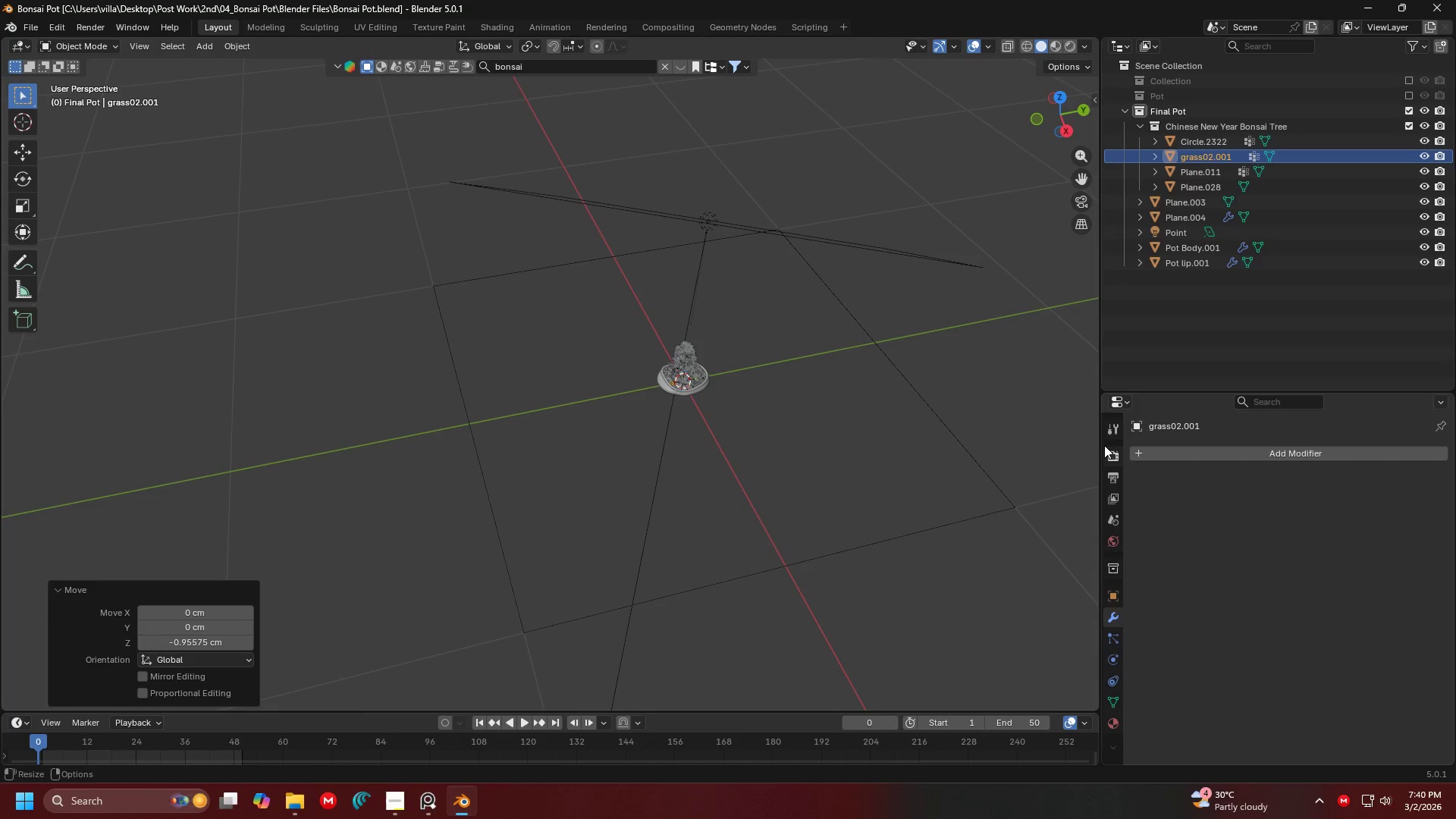 
left_click_drag(start_coordinate=[1100, 445], to_coordinate=[1326, 434])
 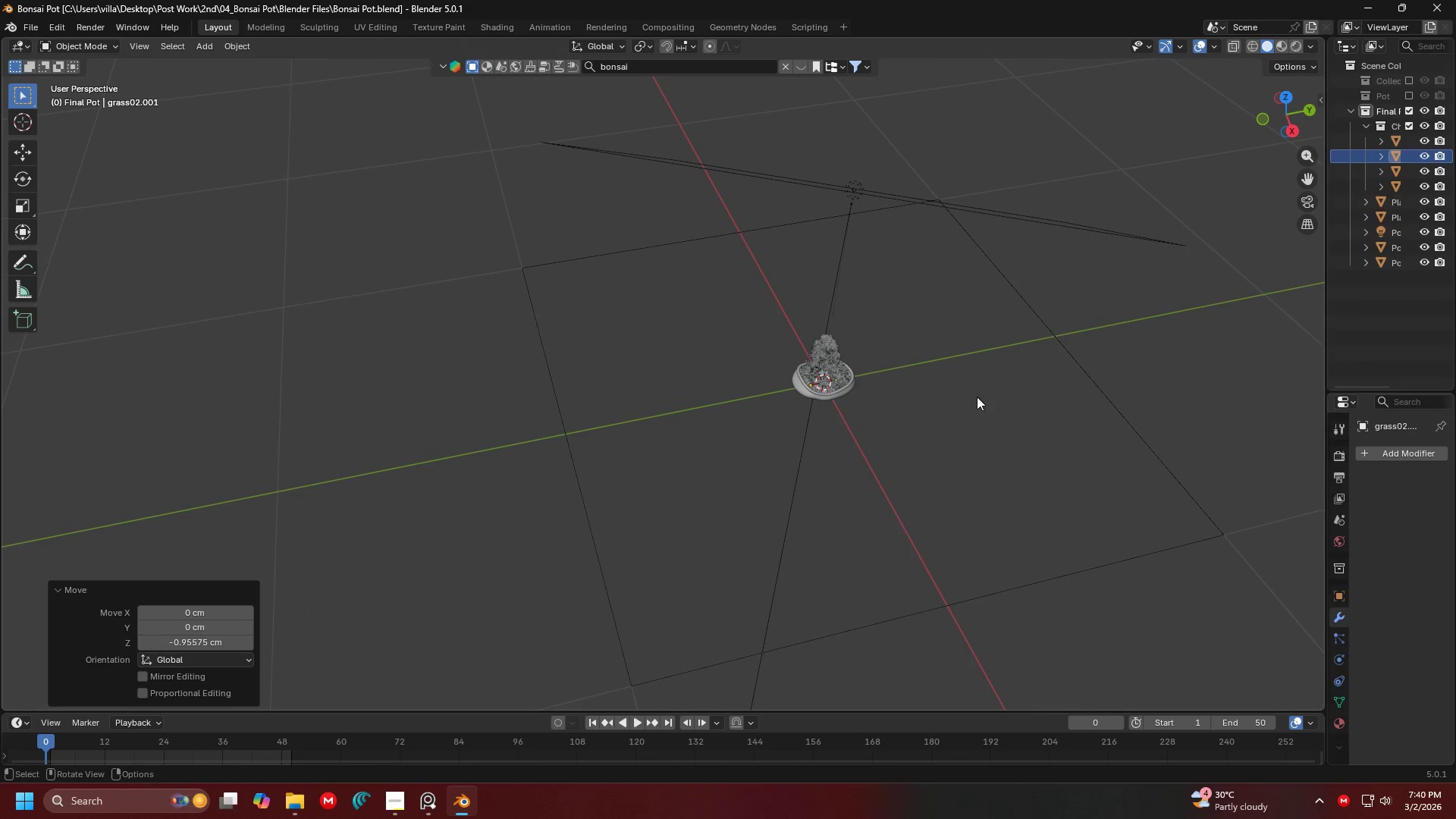 
key(Shift+ShiftLeft)
 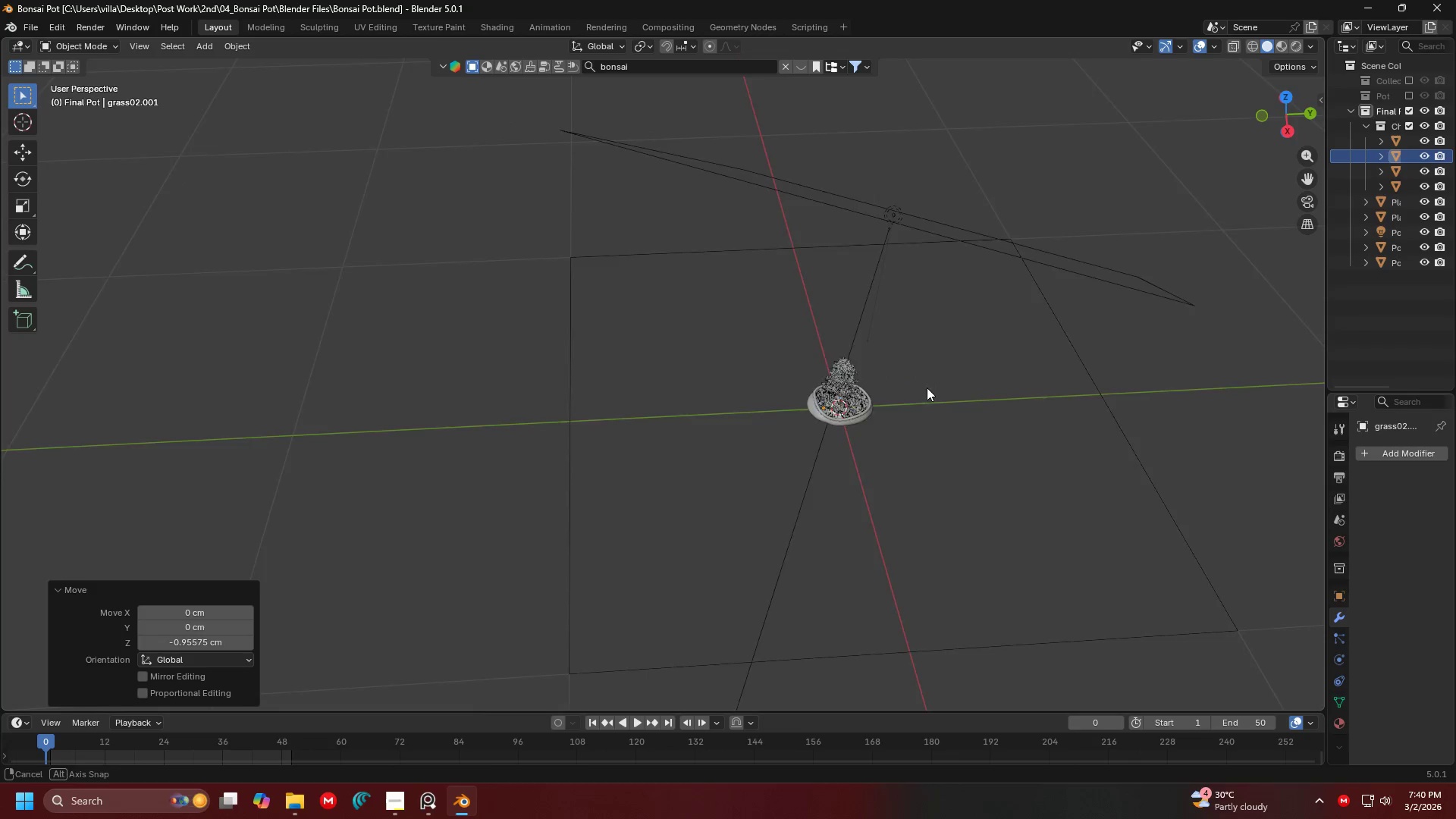 
key(Shift+ShiftLeft)
 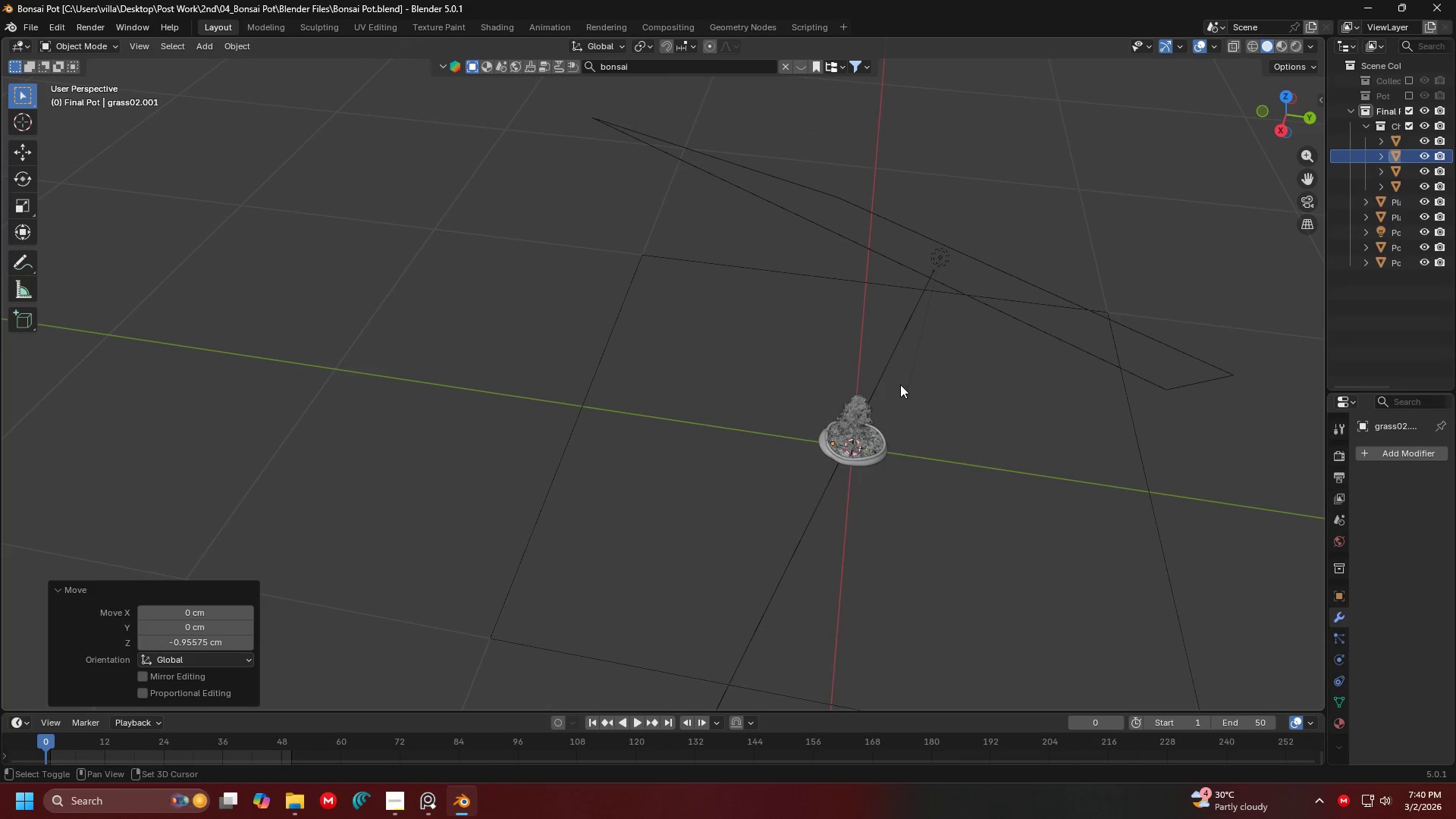 
key(Shift+A)
 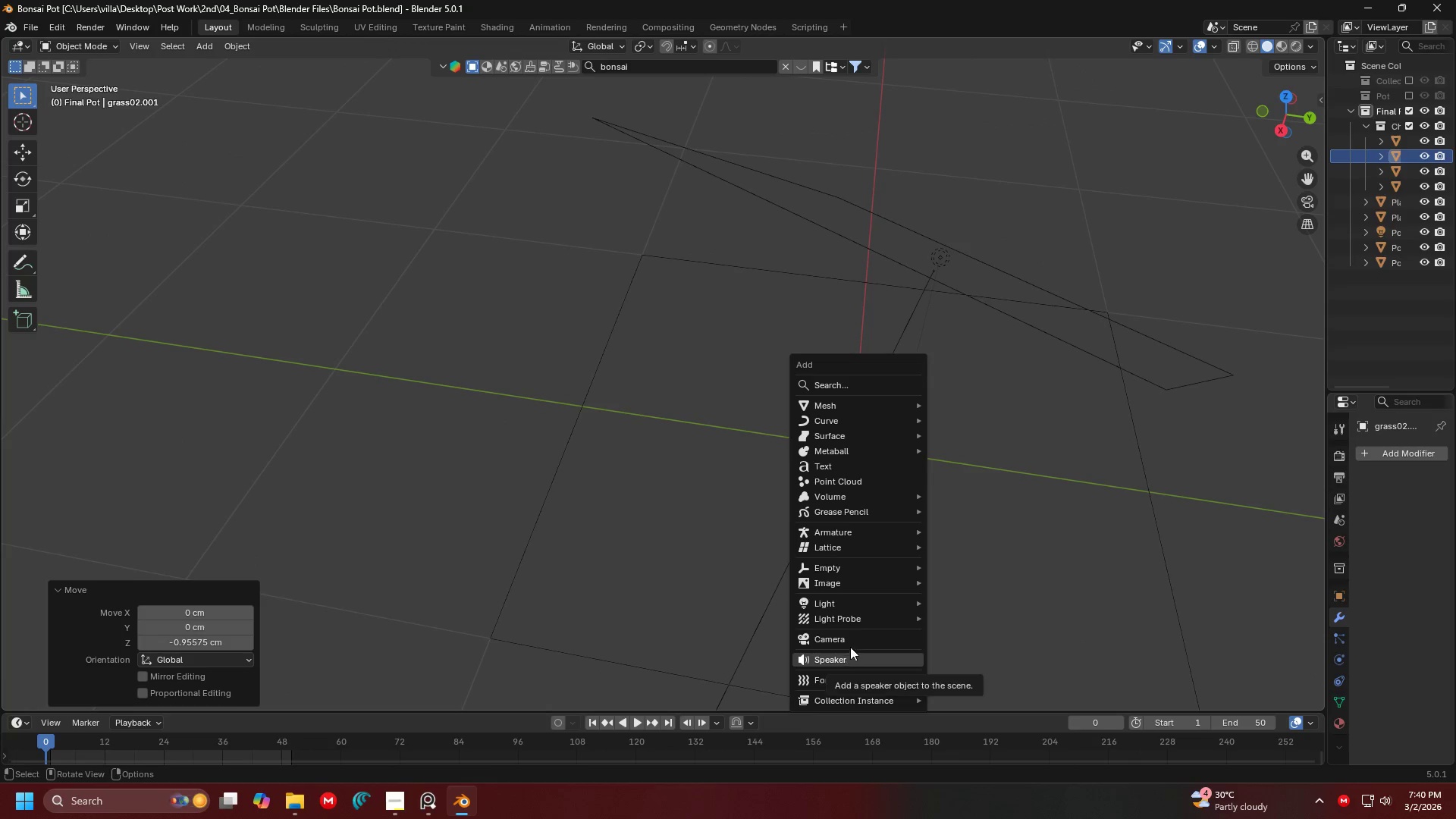 
left_click([852, 642])
 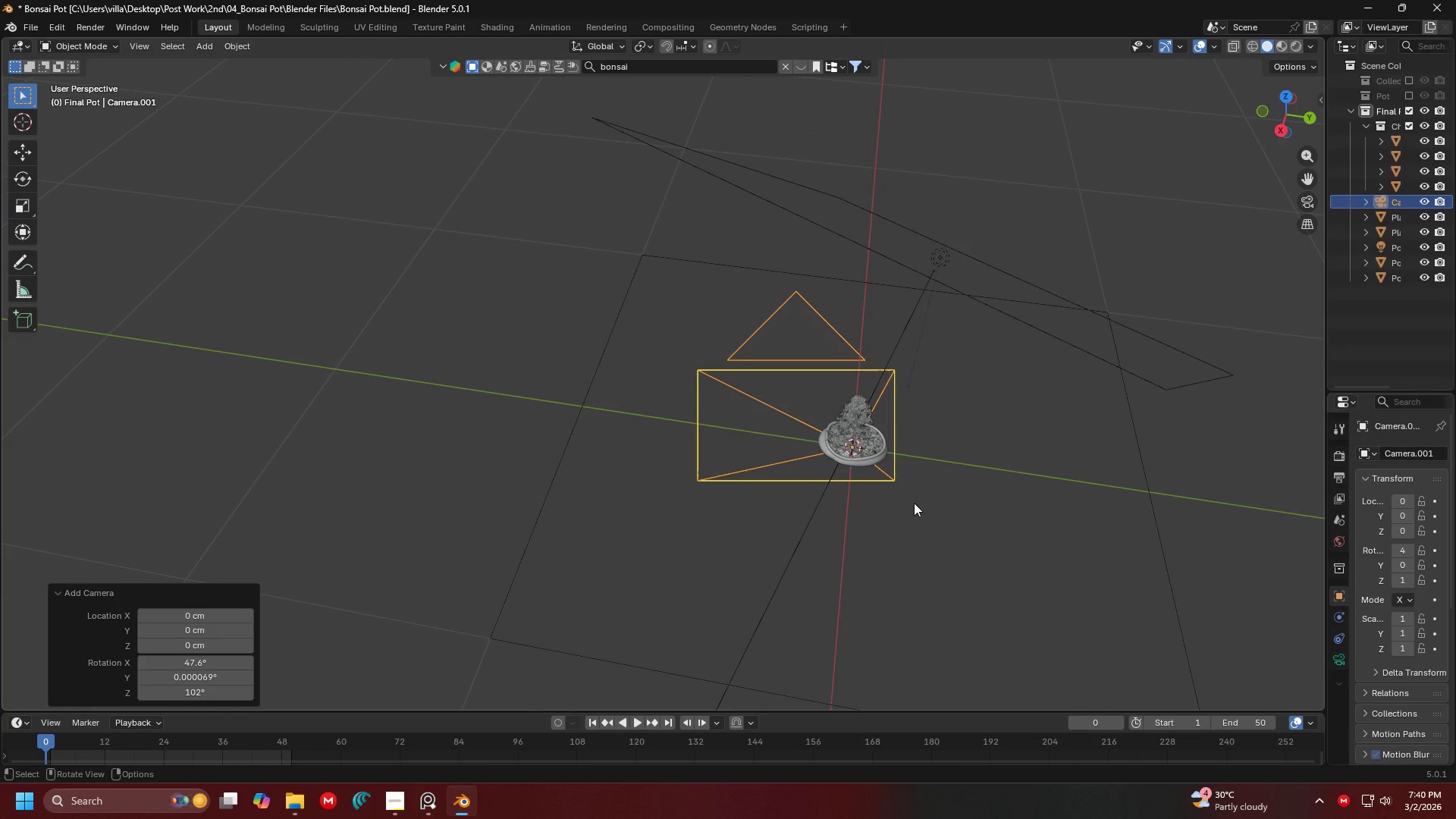 
type(rz)
 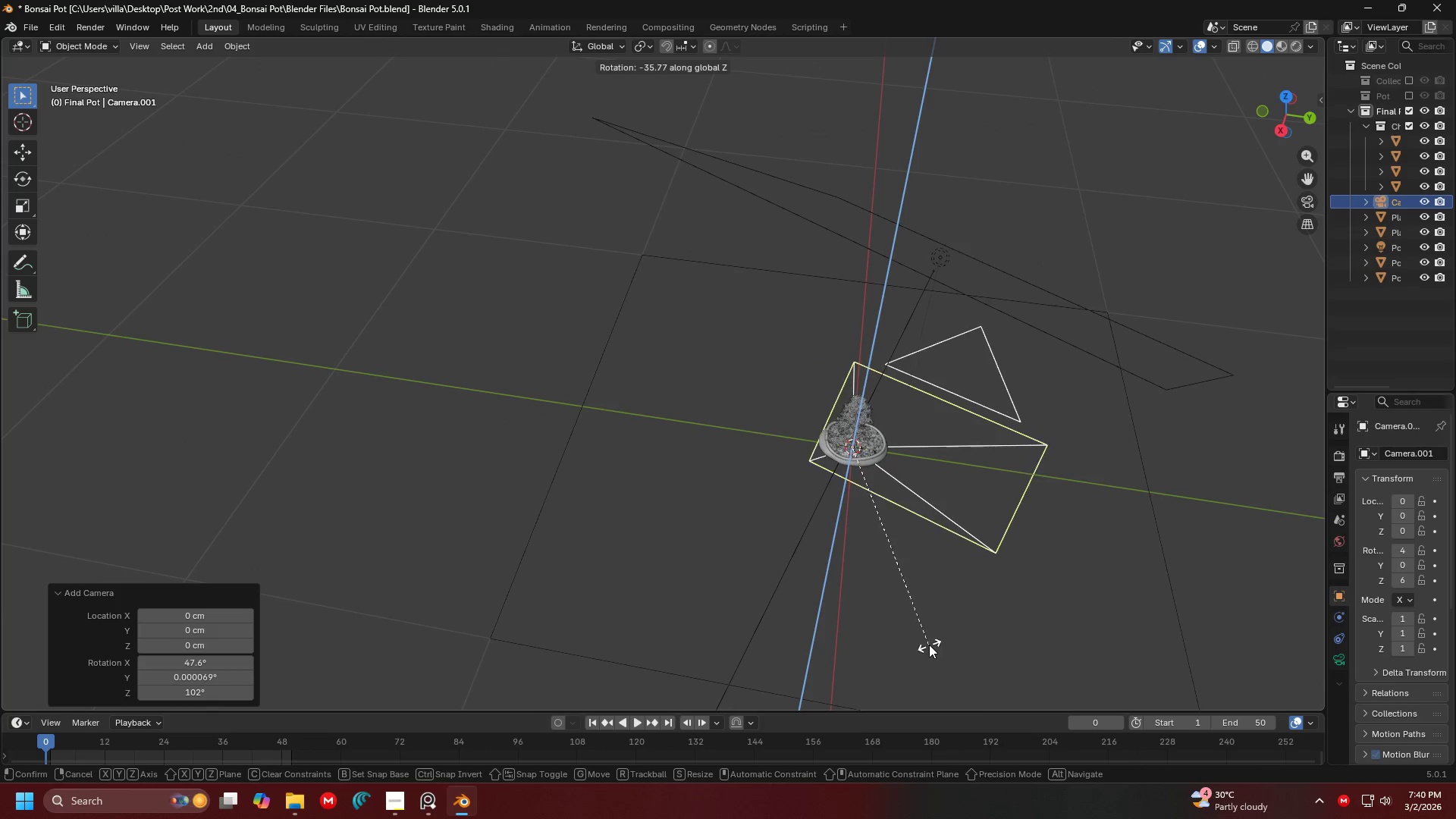 
left_click([930, 639])
 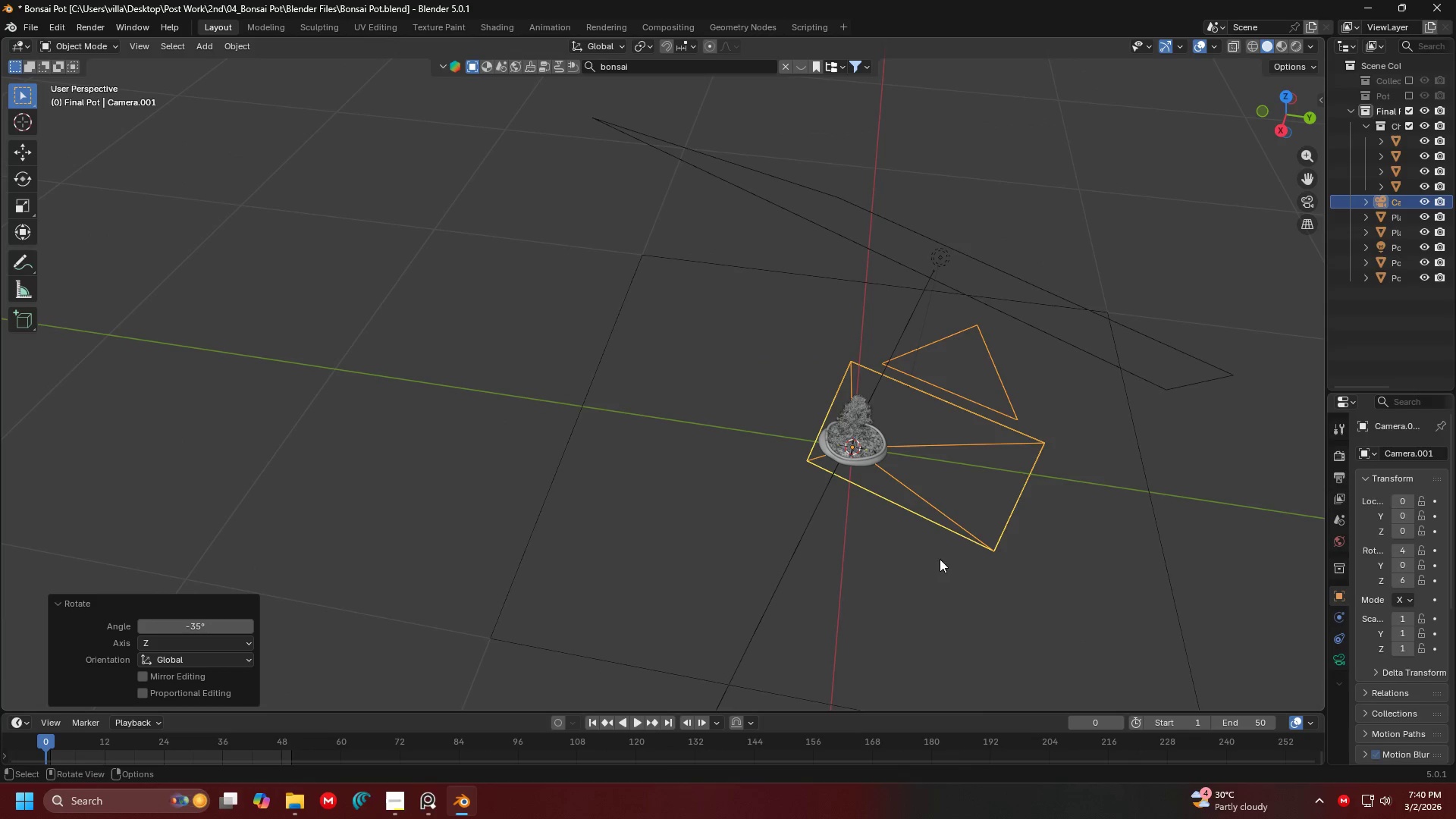 
type(gg)
 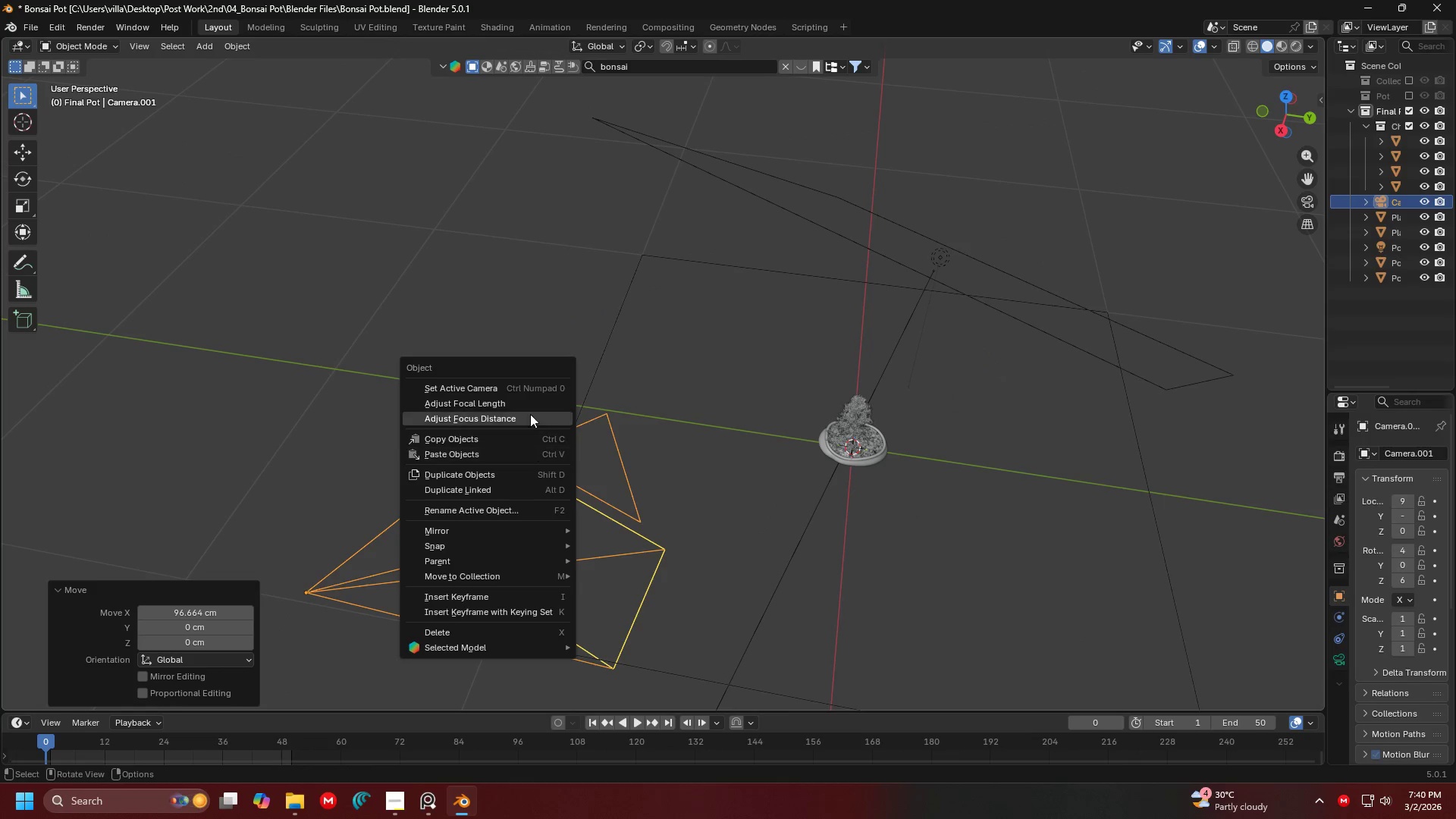 
left_click([529, 391])
 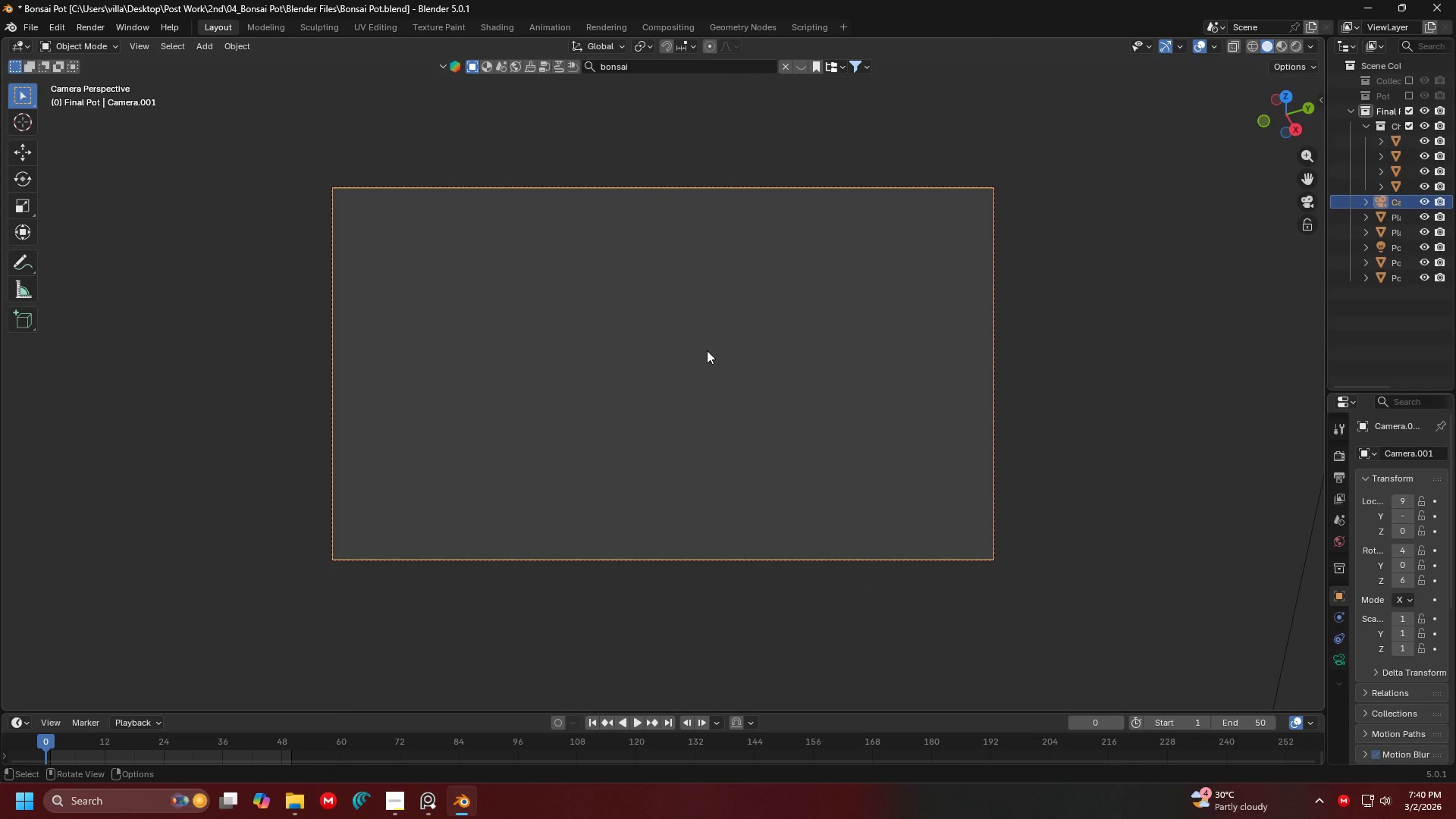 
key(N)
 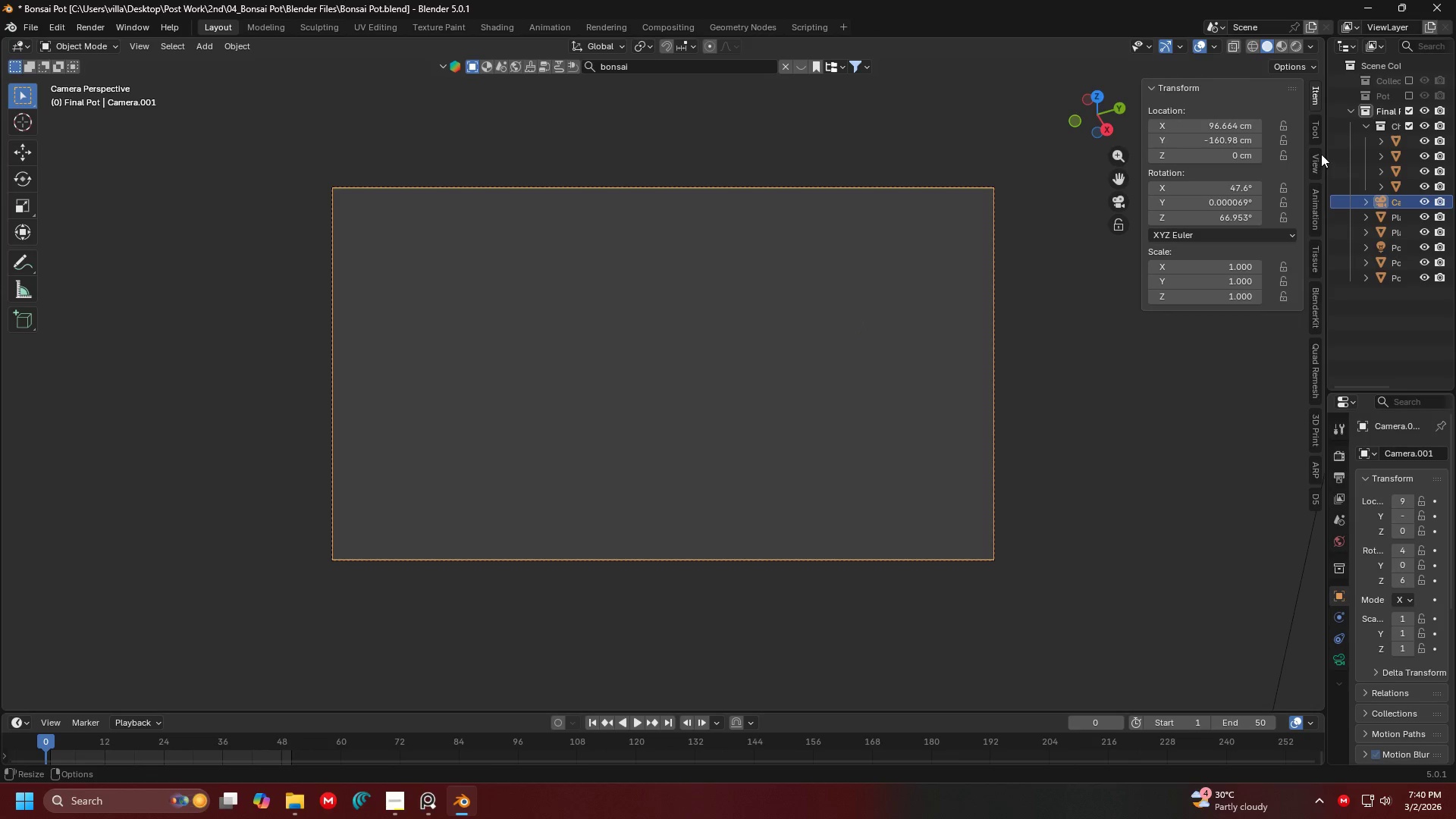 
left_click([1321, 155])
 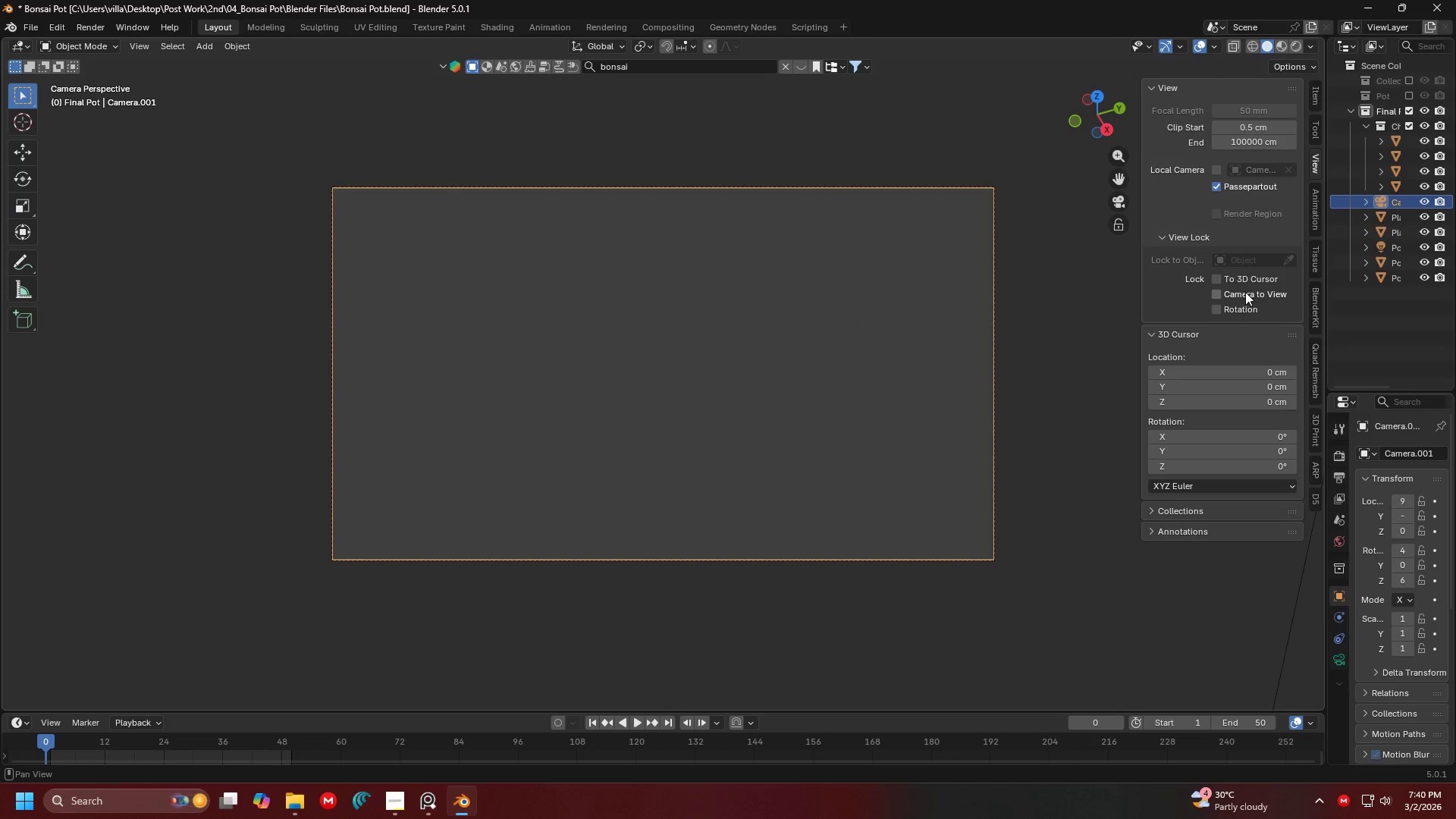 
left_click([1244, 294])
 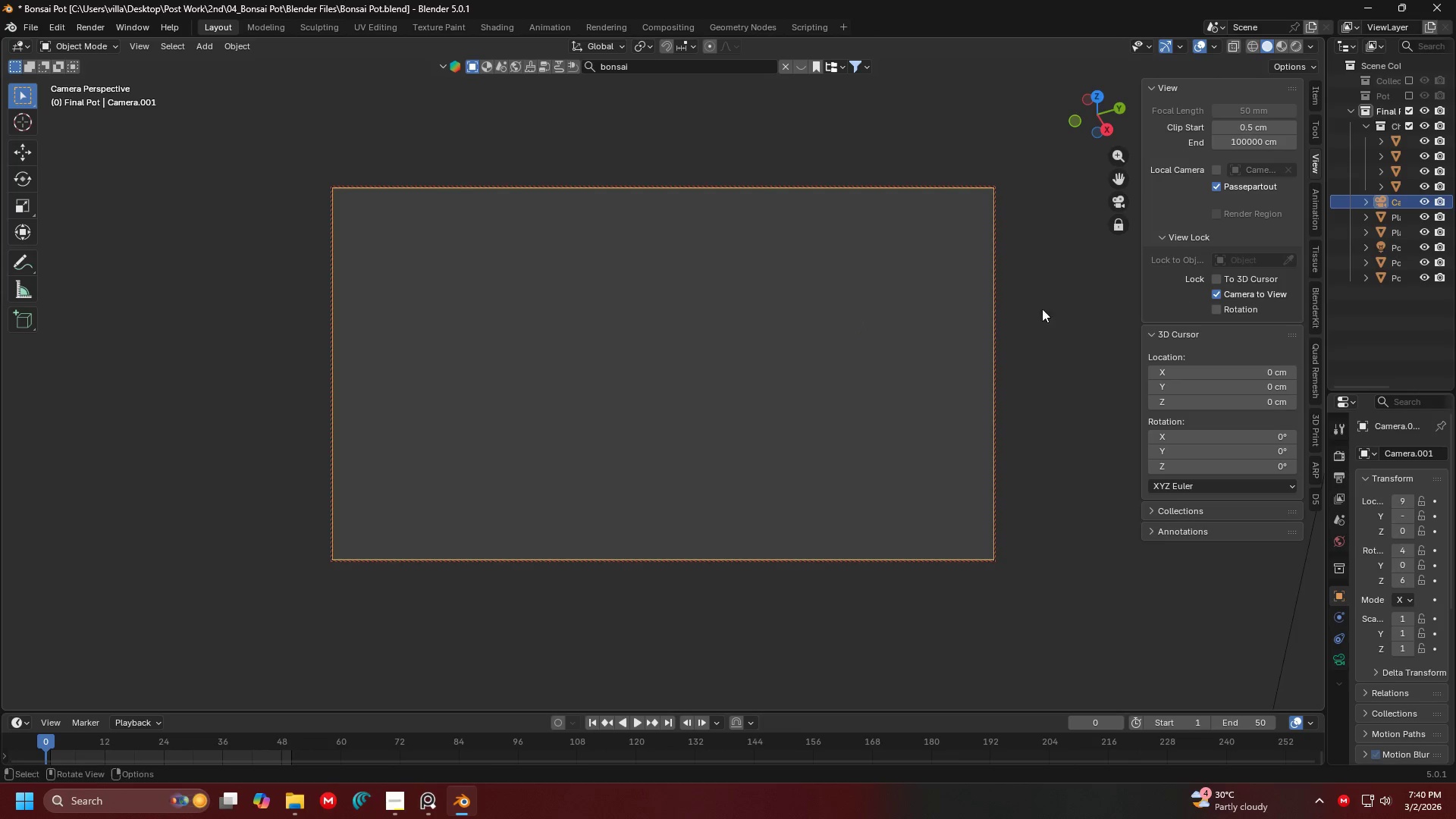 
key(Shift+ShiftLeft)
 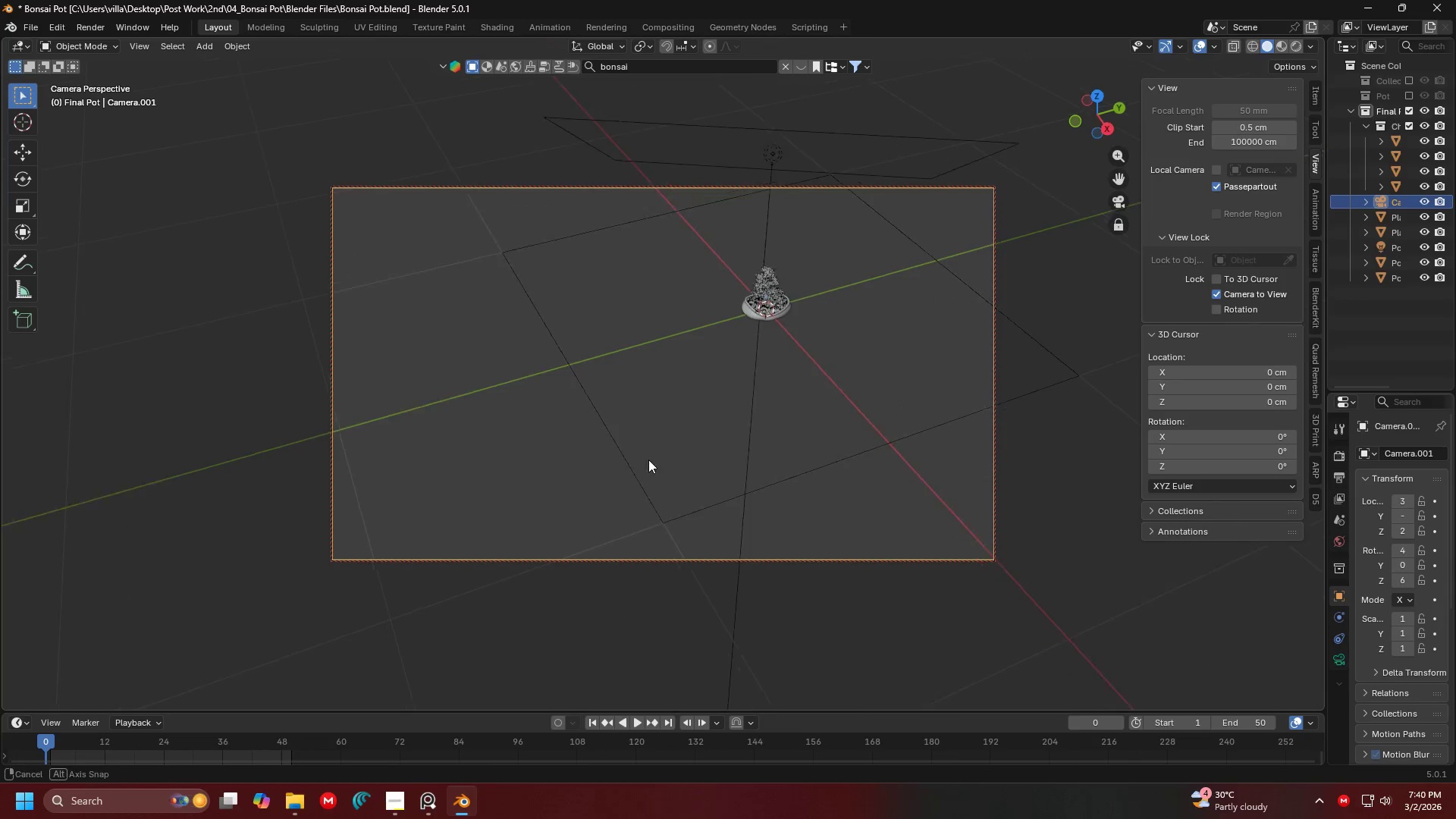 
scroll: coordinate [770, 315], scroll_direction: down, amount: 10.0
 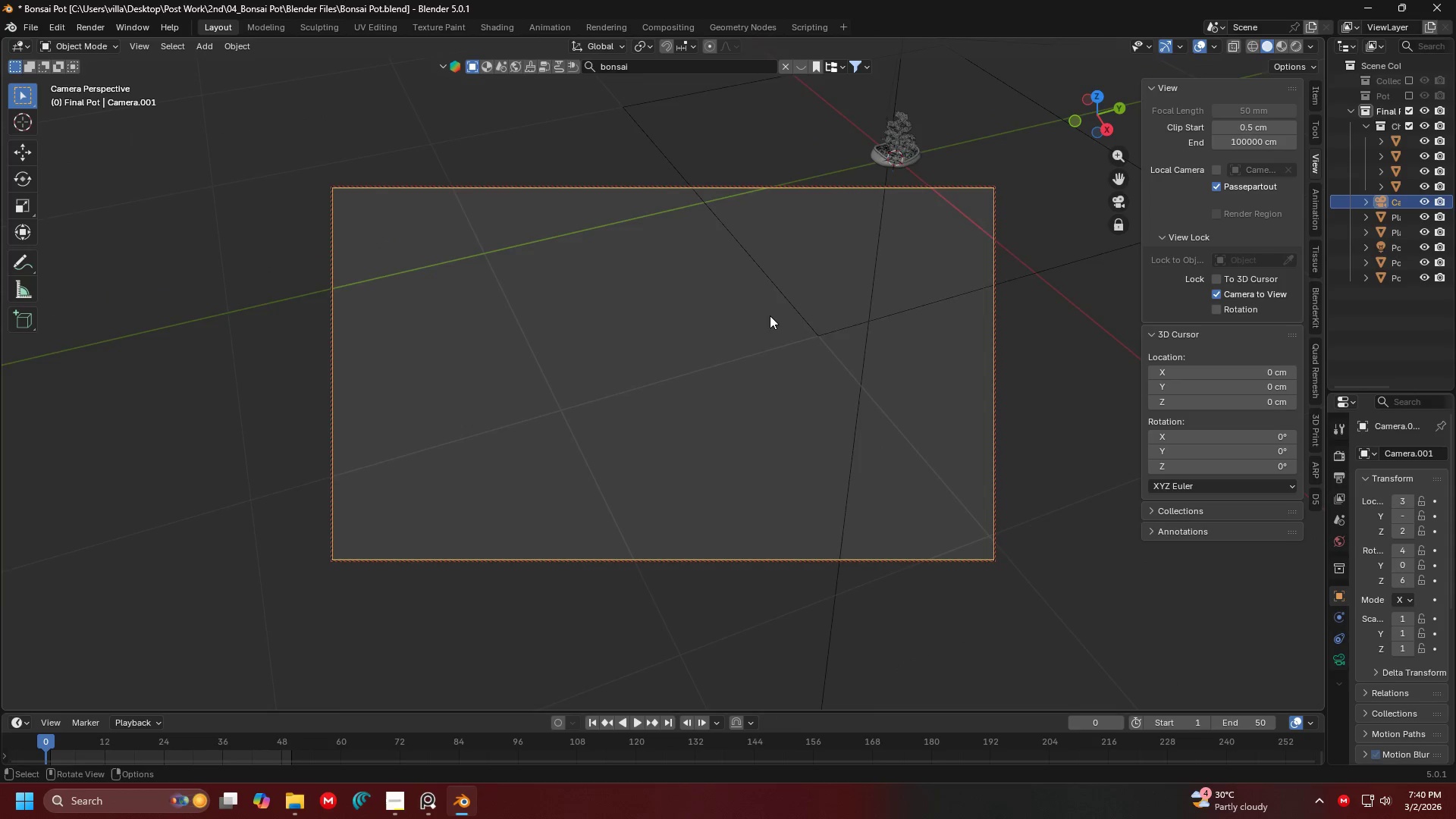 
key(Shift+ShiftLeft)
 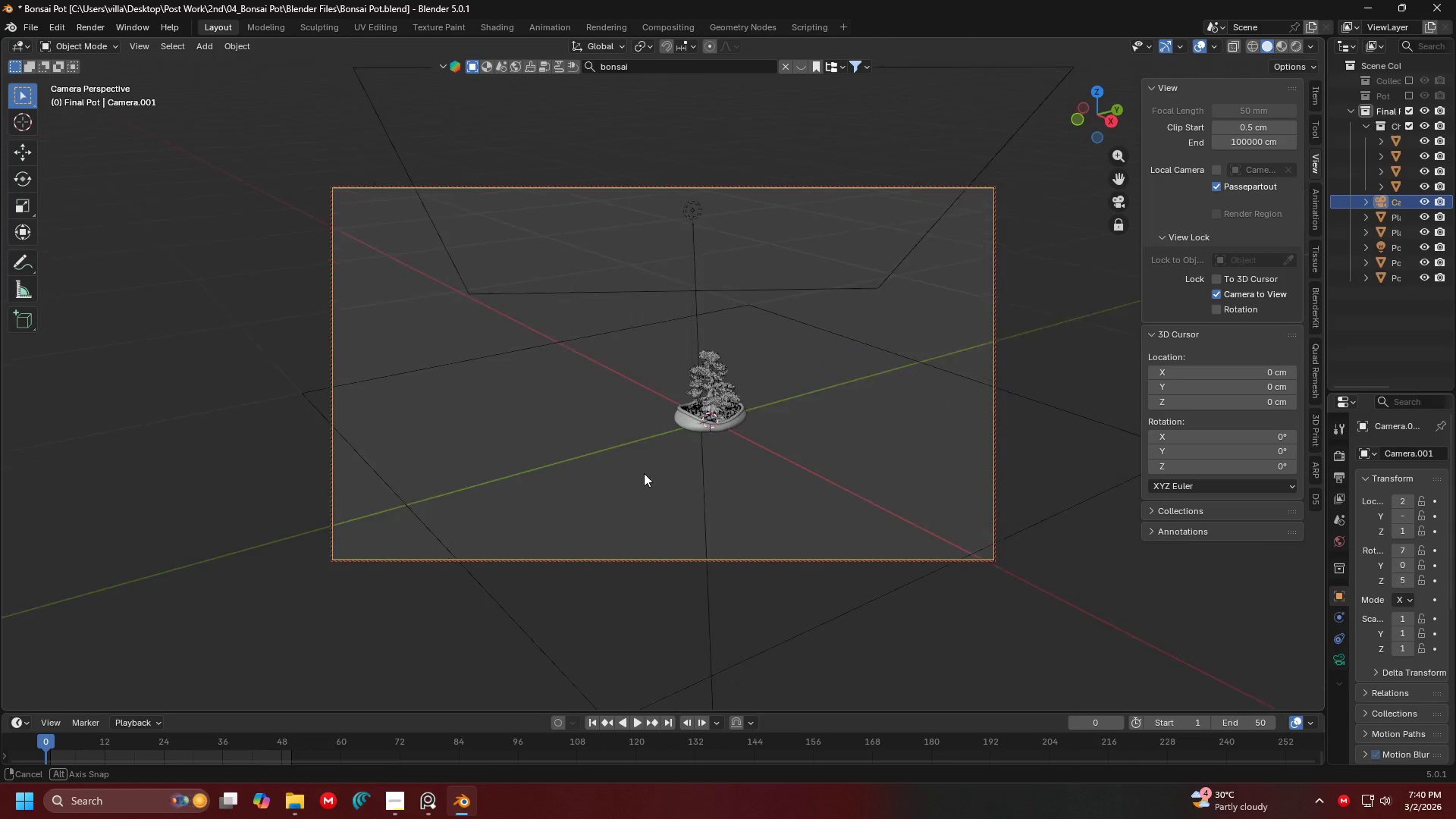 
scroll: coordinate [736, 376], scroll_direction: up, amount: 3.0
 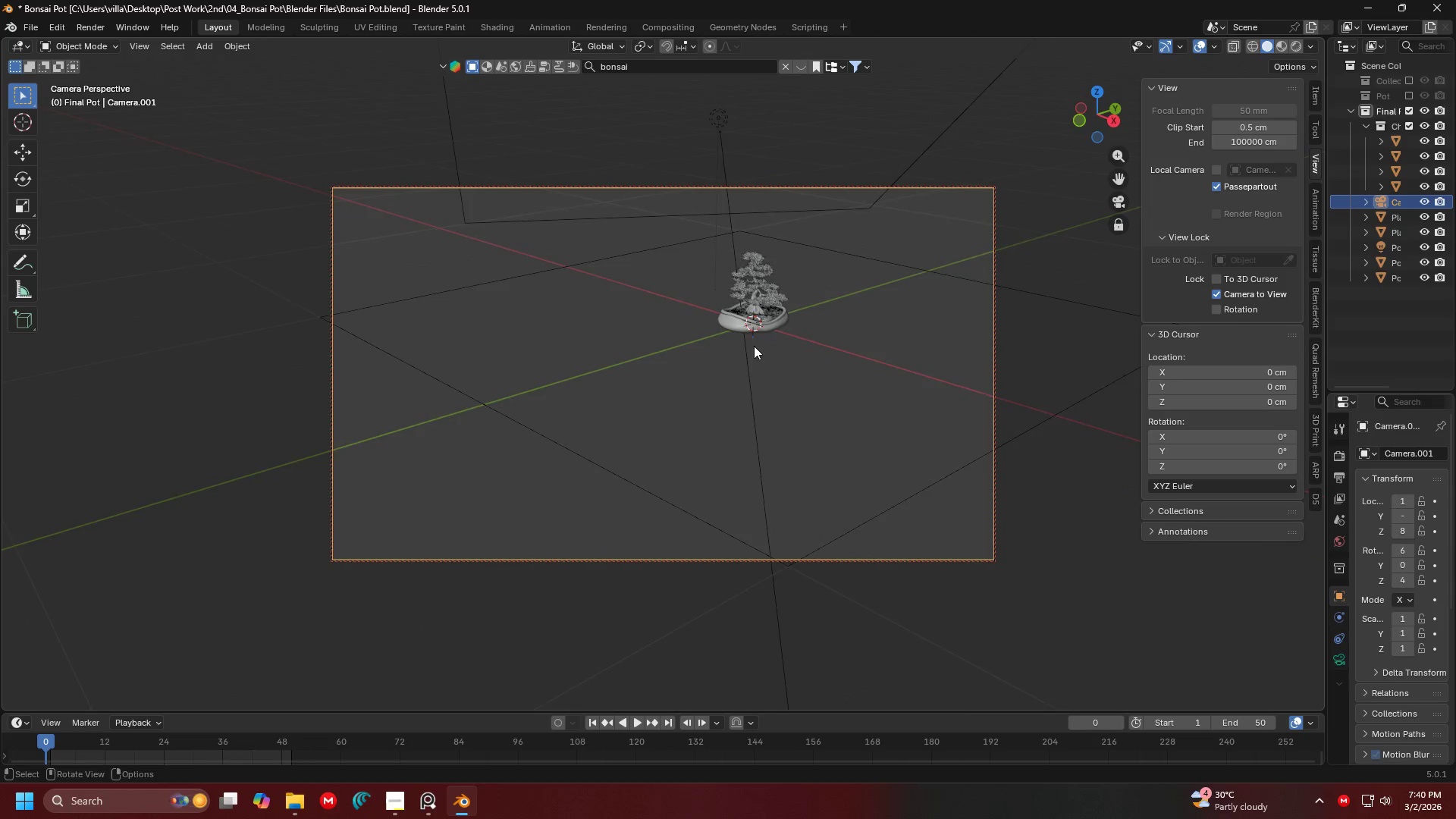 
key(Shift+ShiftLeft)
 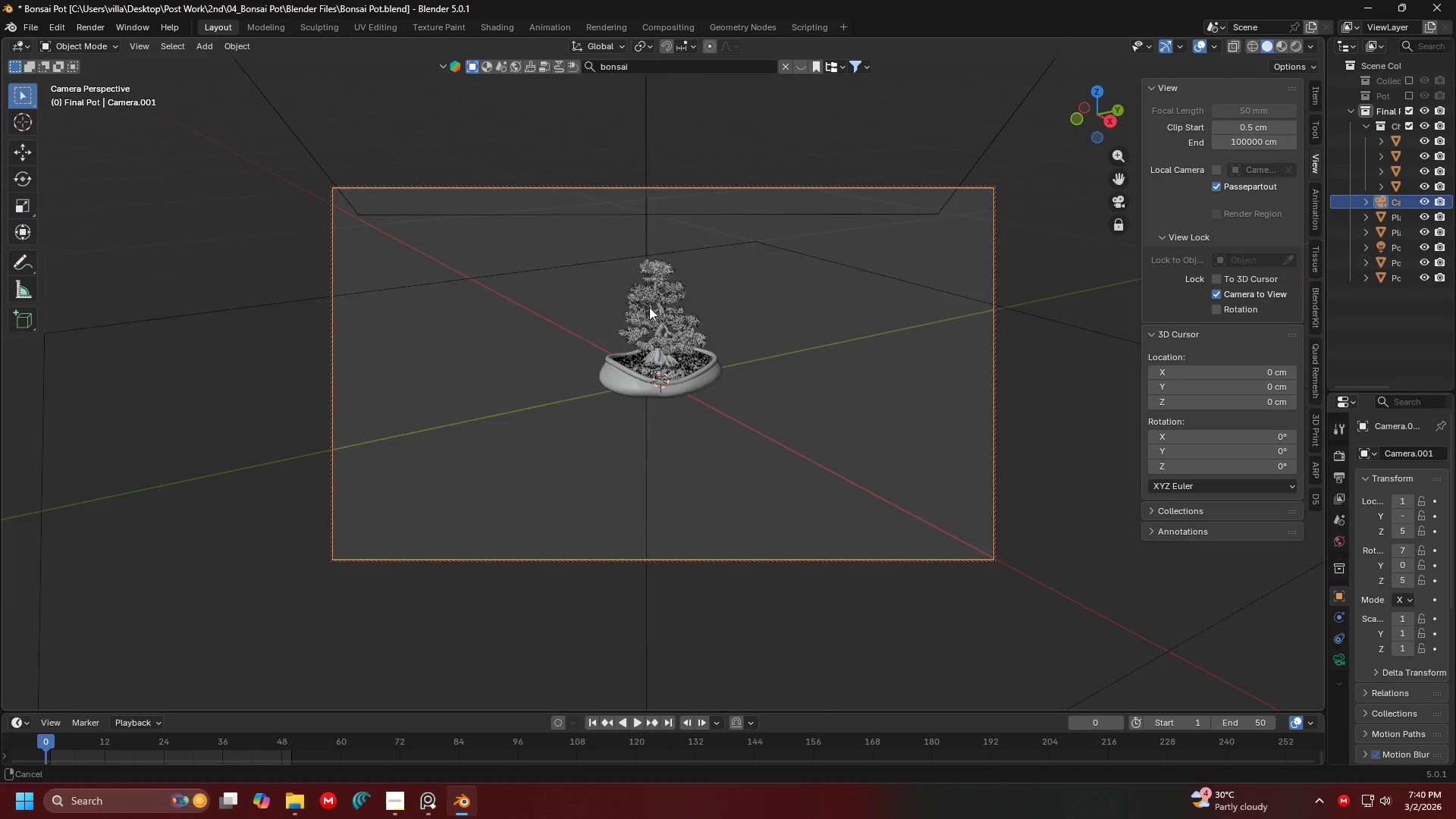 
scroll: coordinate [641, 472], scroll_direction: up, amount: 4.0
 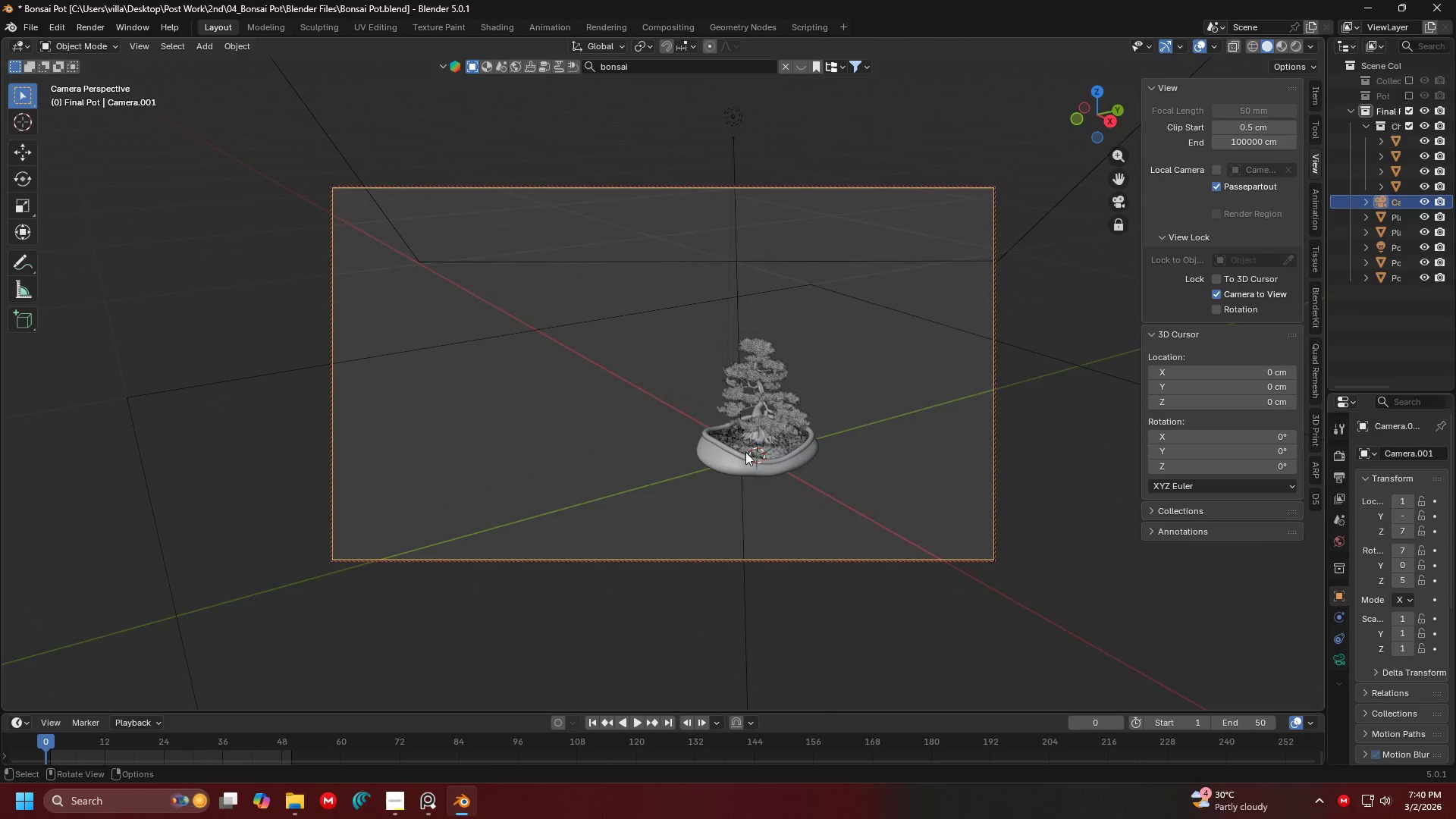 
key(Shift+ShiftLeft)
 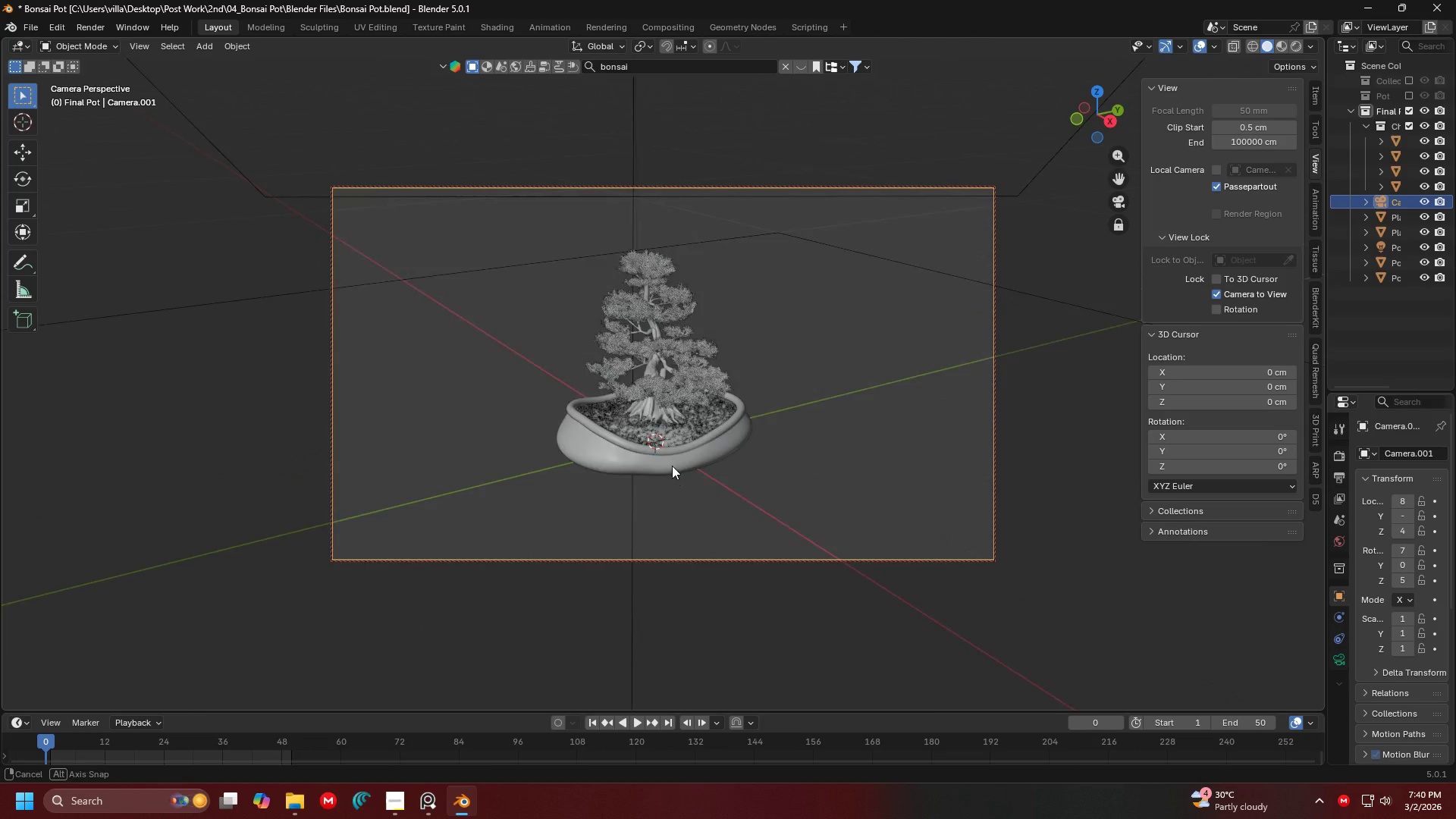 
scroll: coordinate [646, 306], scroll_direction: up, amount: 5.0
 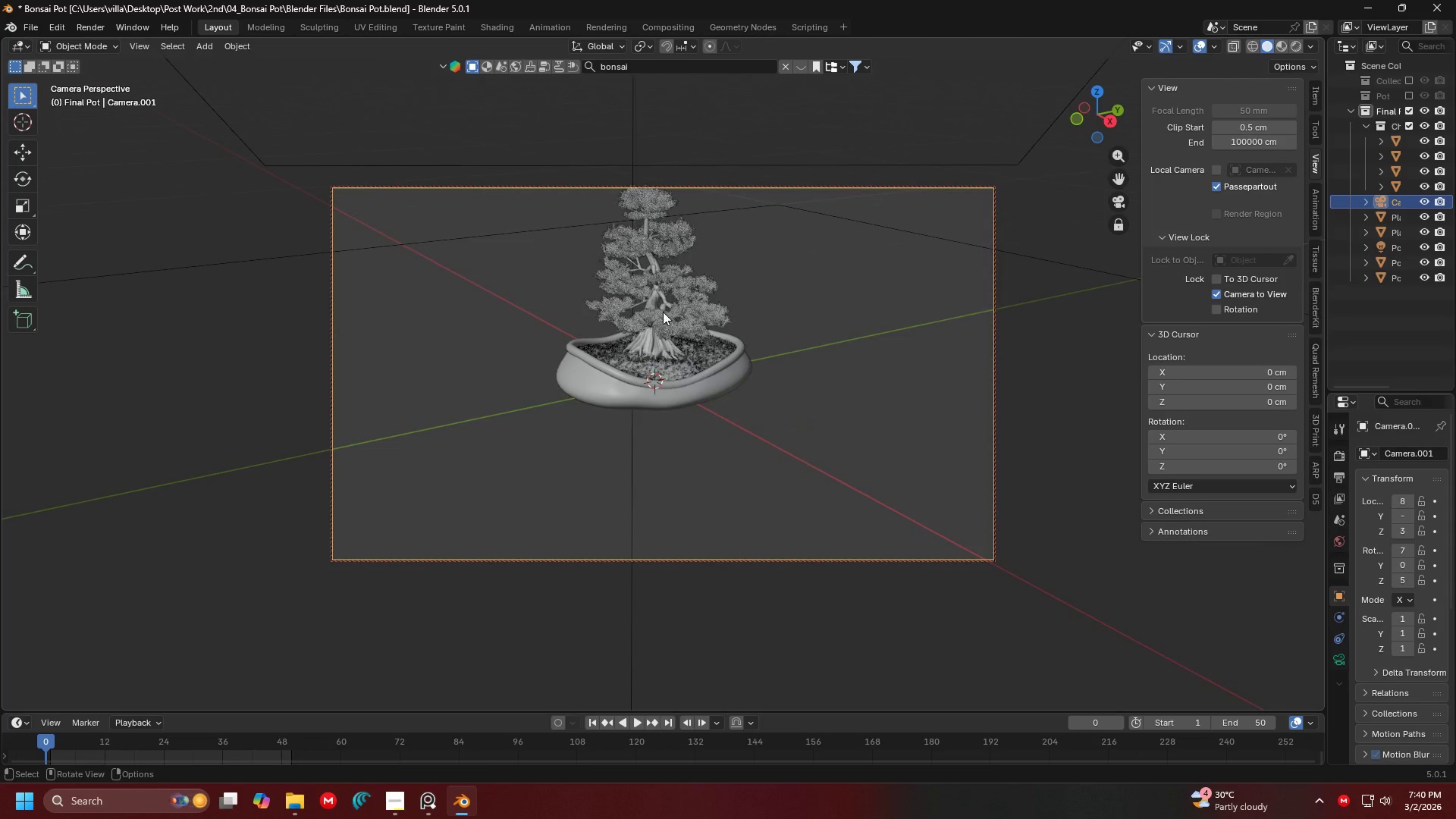 
hold_key(key=ShiftLeft, duration=1.5)
 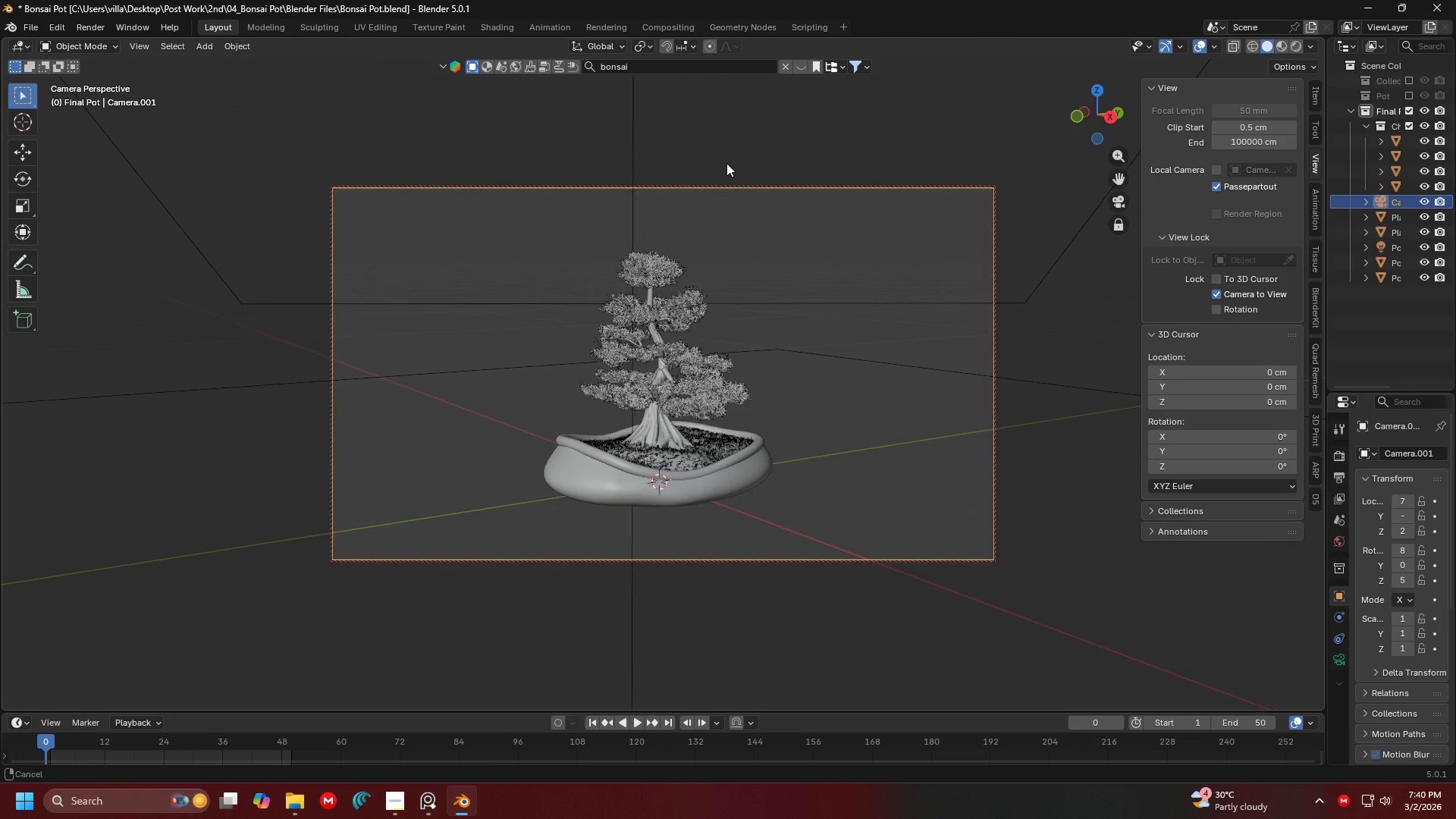 
scroll: coordinate [674, 446], scroll_direction: up, amount: 2.0
 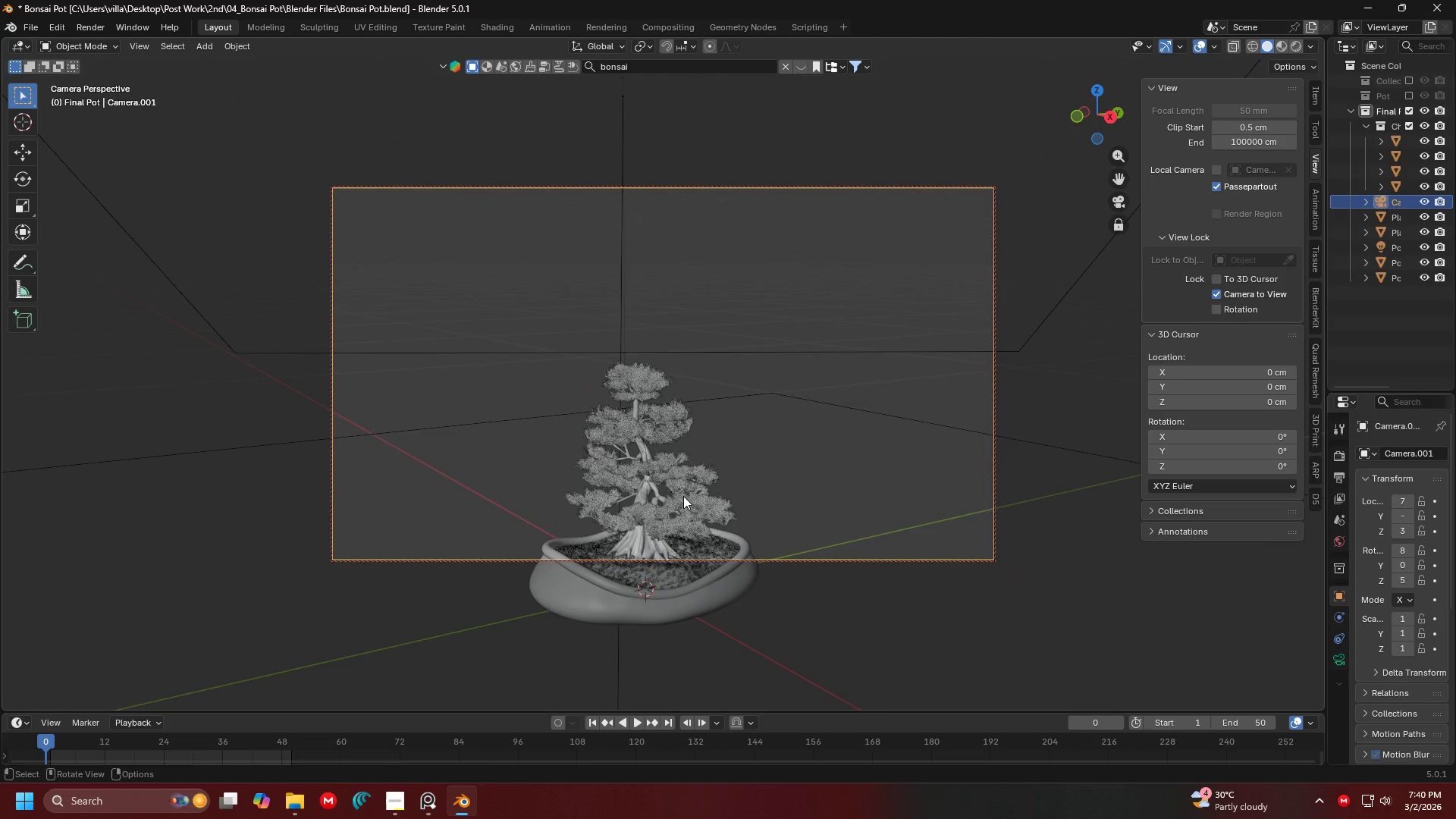 
hold_key(key=ShiftLeft, duration=0.59)
 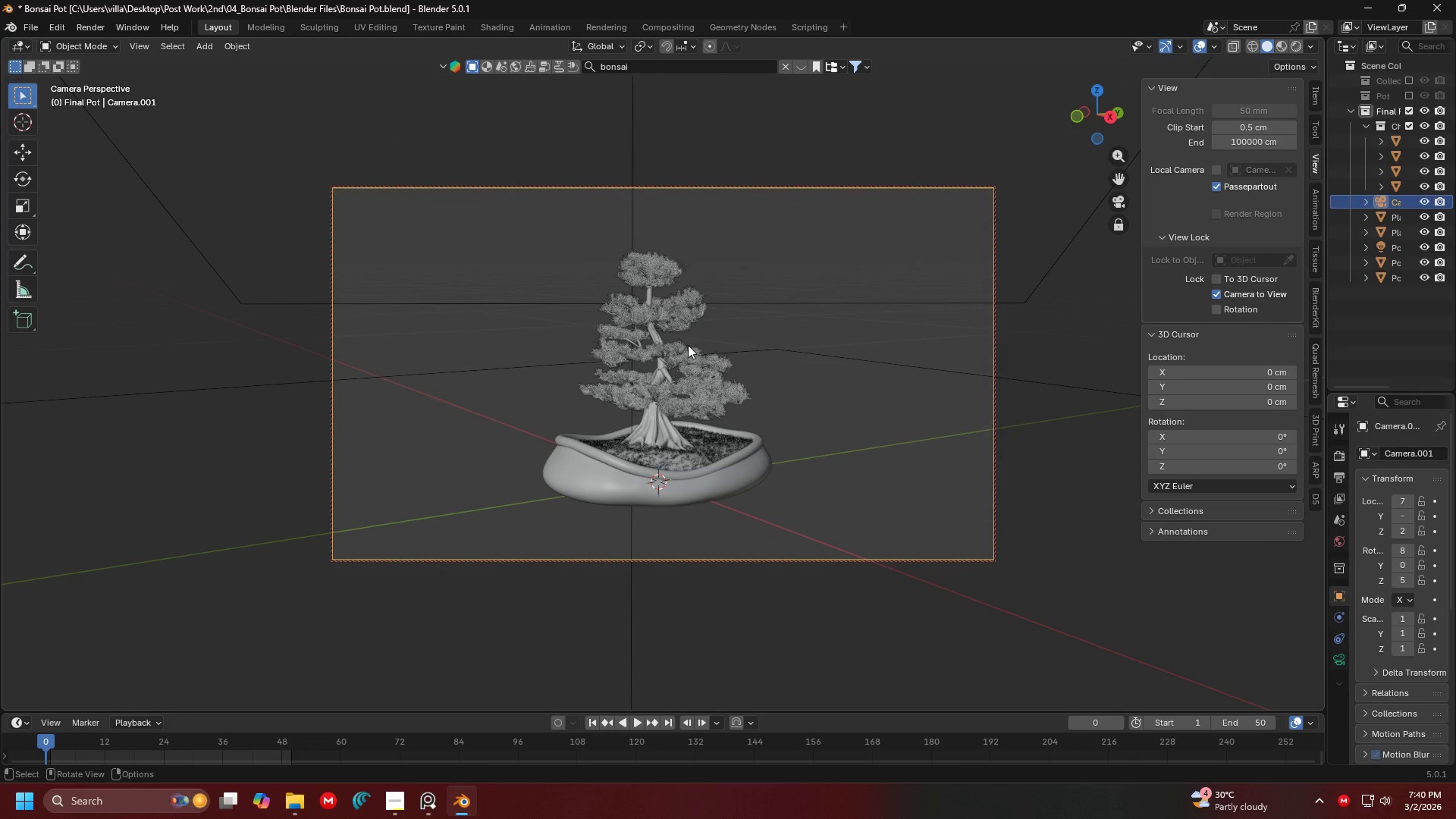 
key(Z)
 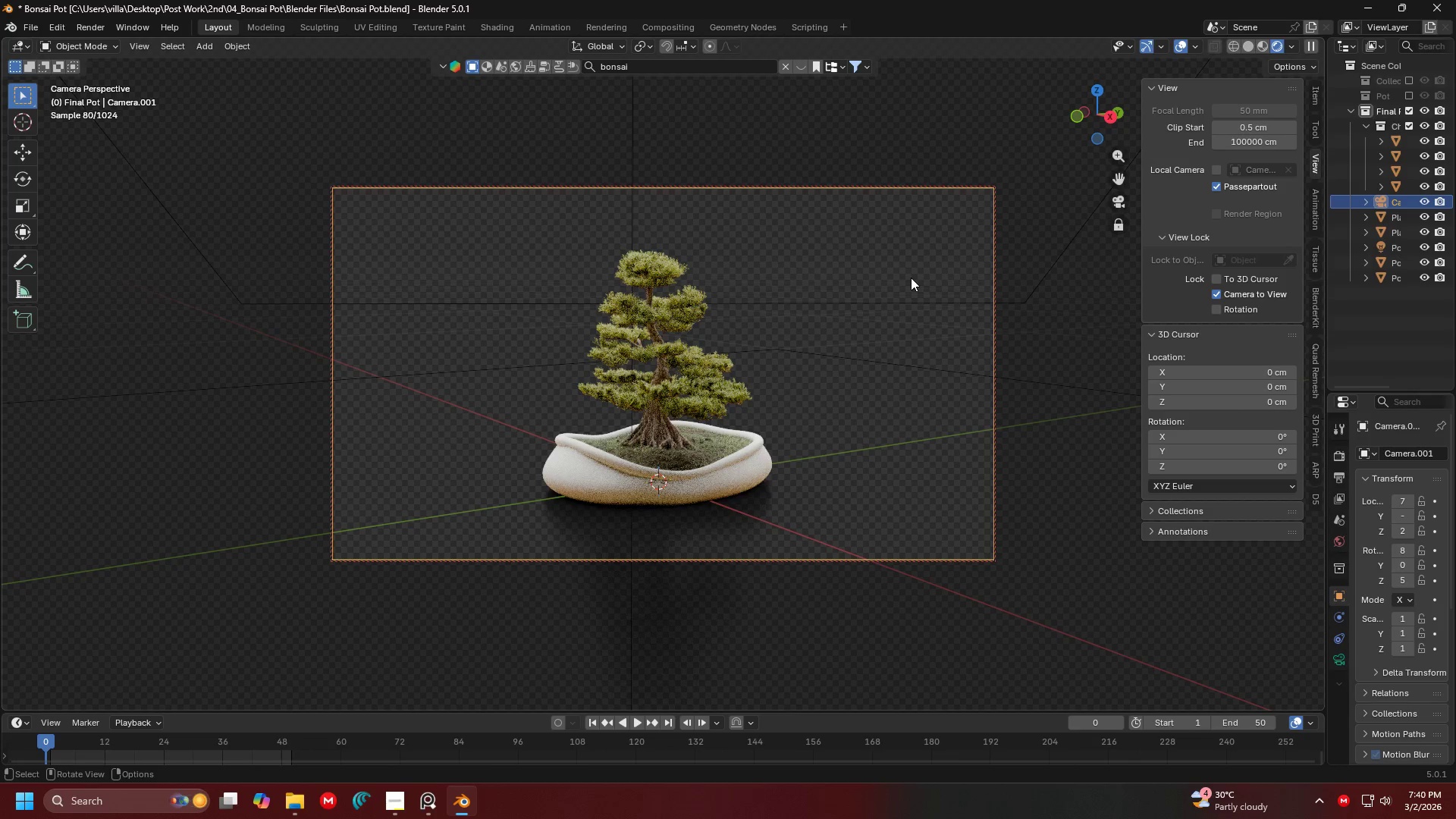 
wait(15.66)
 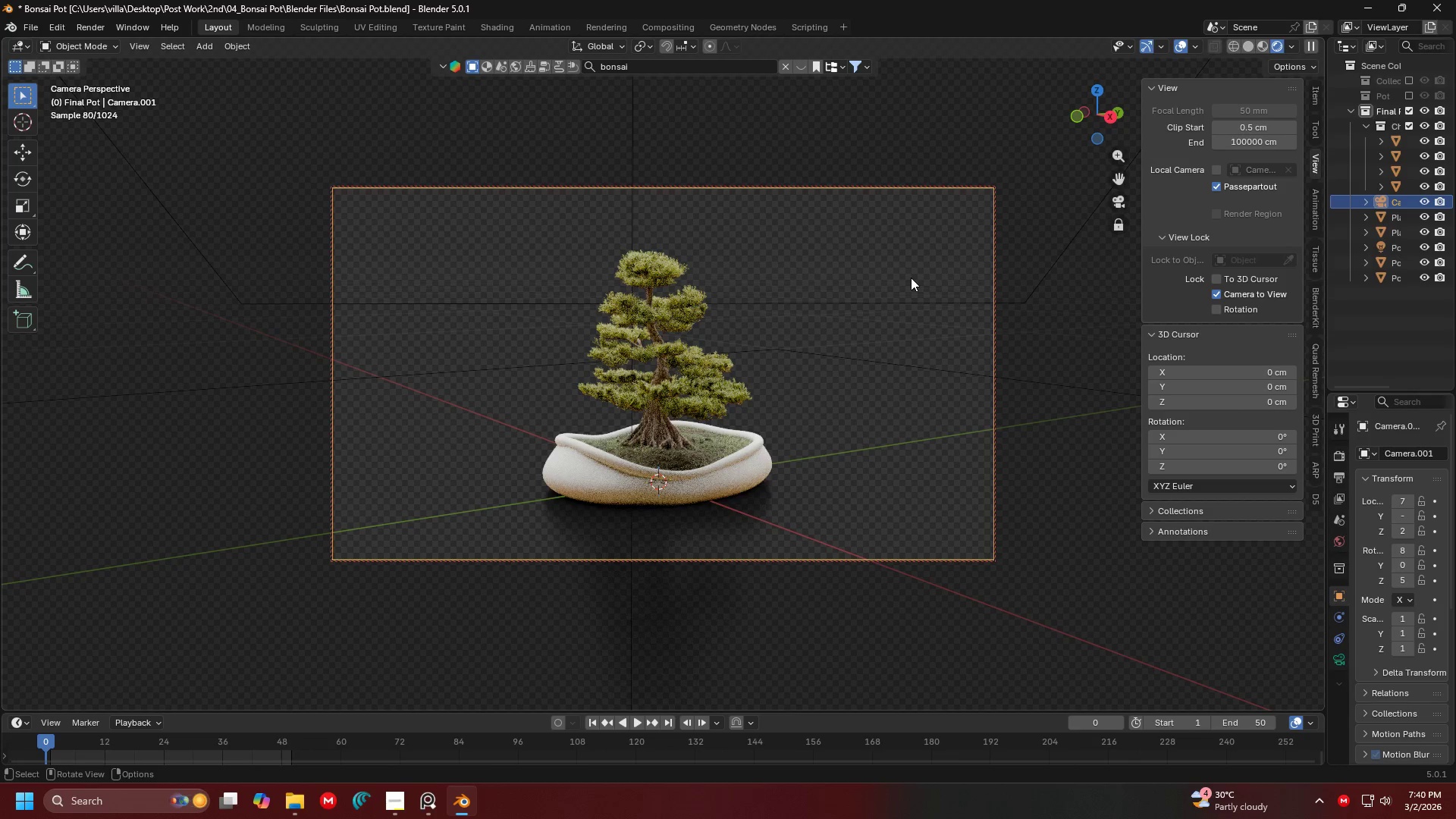 
left_click([1230, 291])
 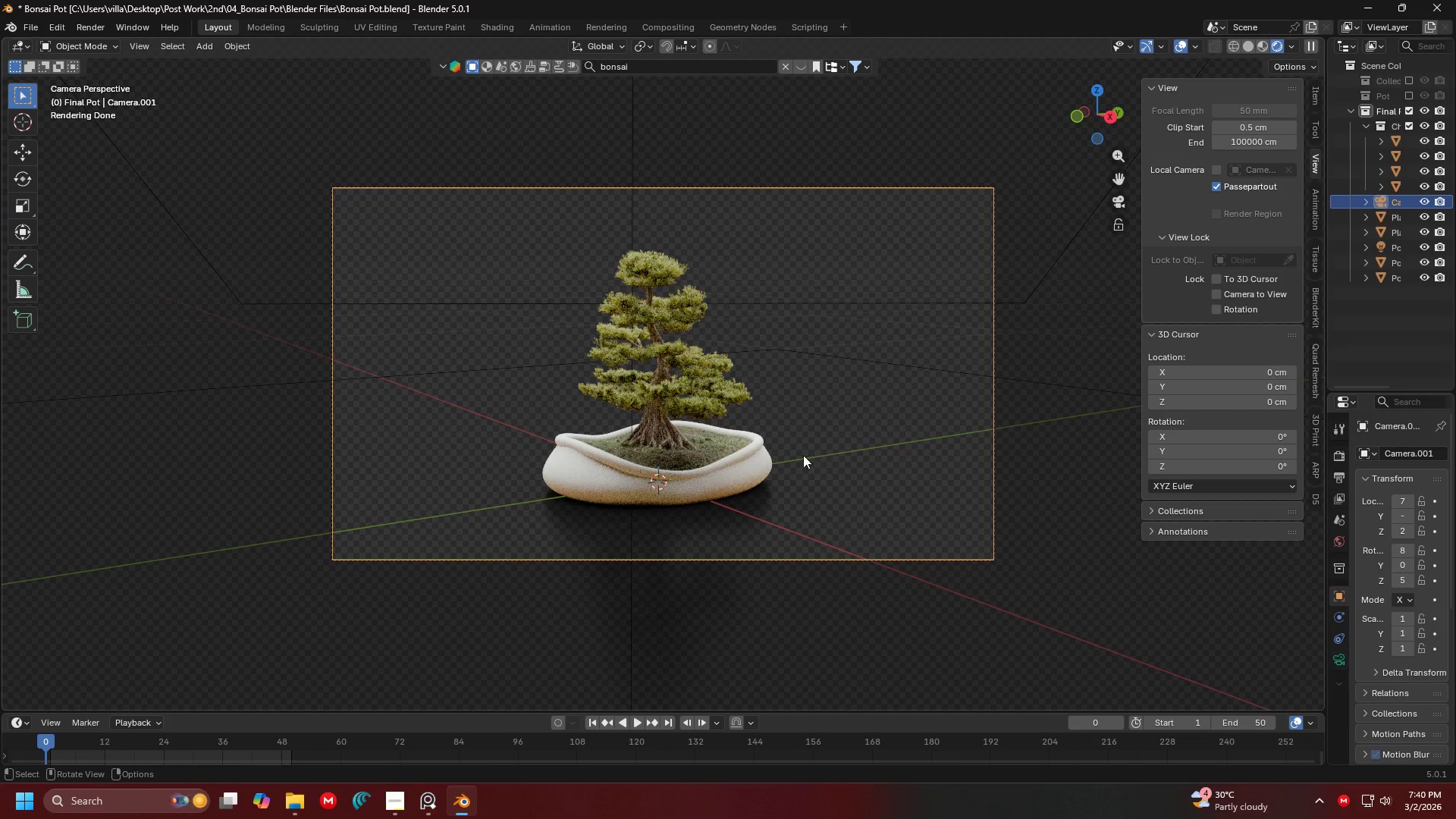 
left_click([747, 462])
 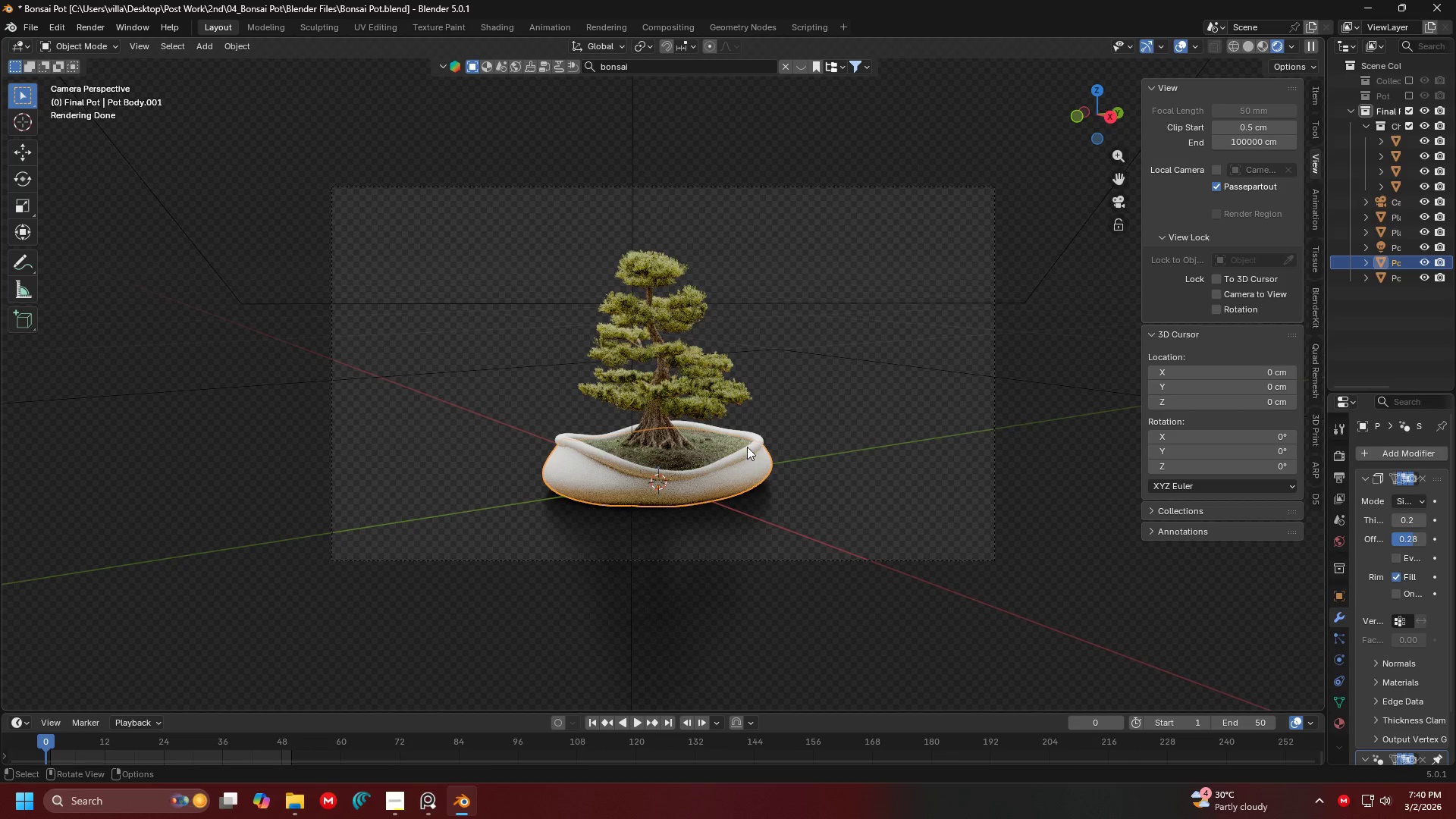 
hold_key(key=ShiftLeft, duration=1.5)
left_click([756, 442])
 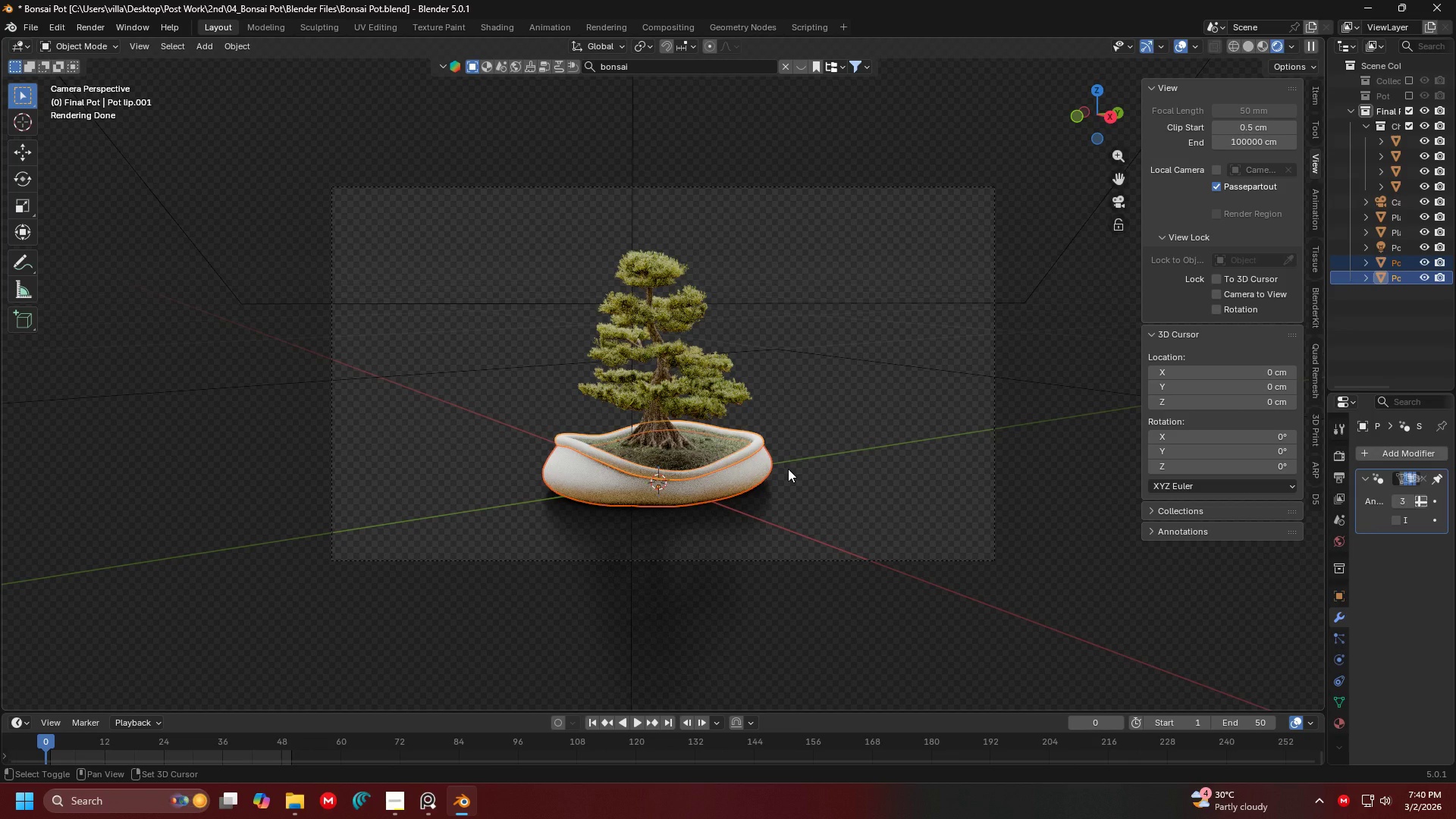 
key(Shift+H)
 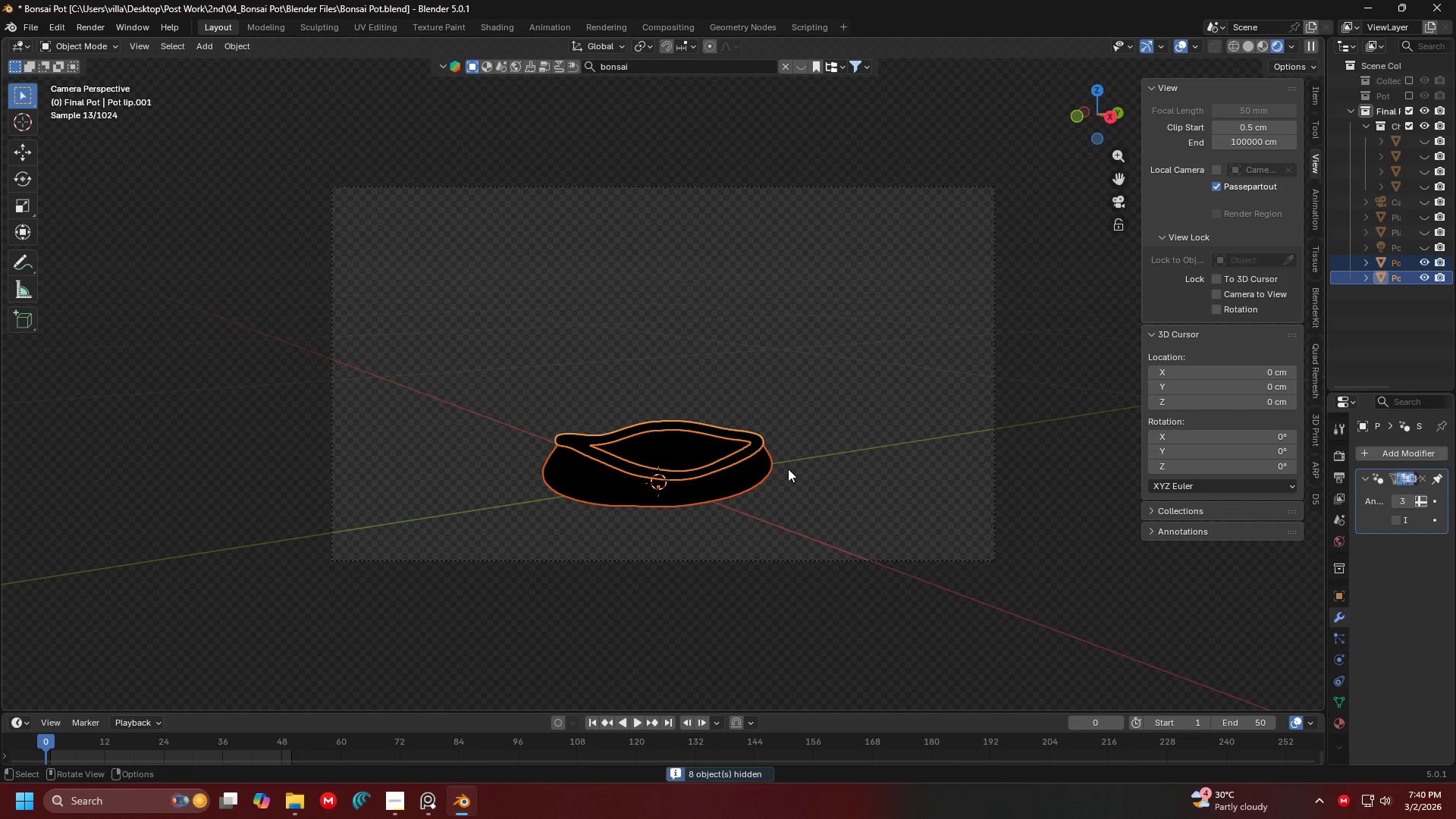 
hold_key(key=ShiftLeft, duration=0.44)
 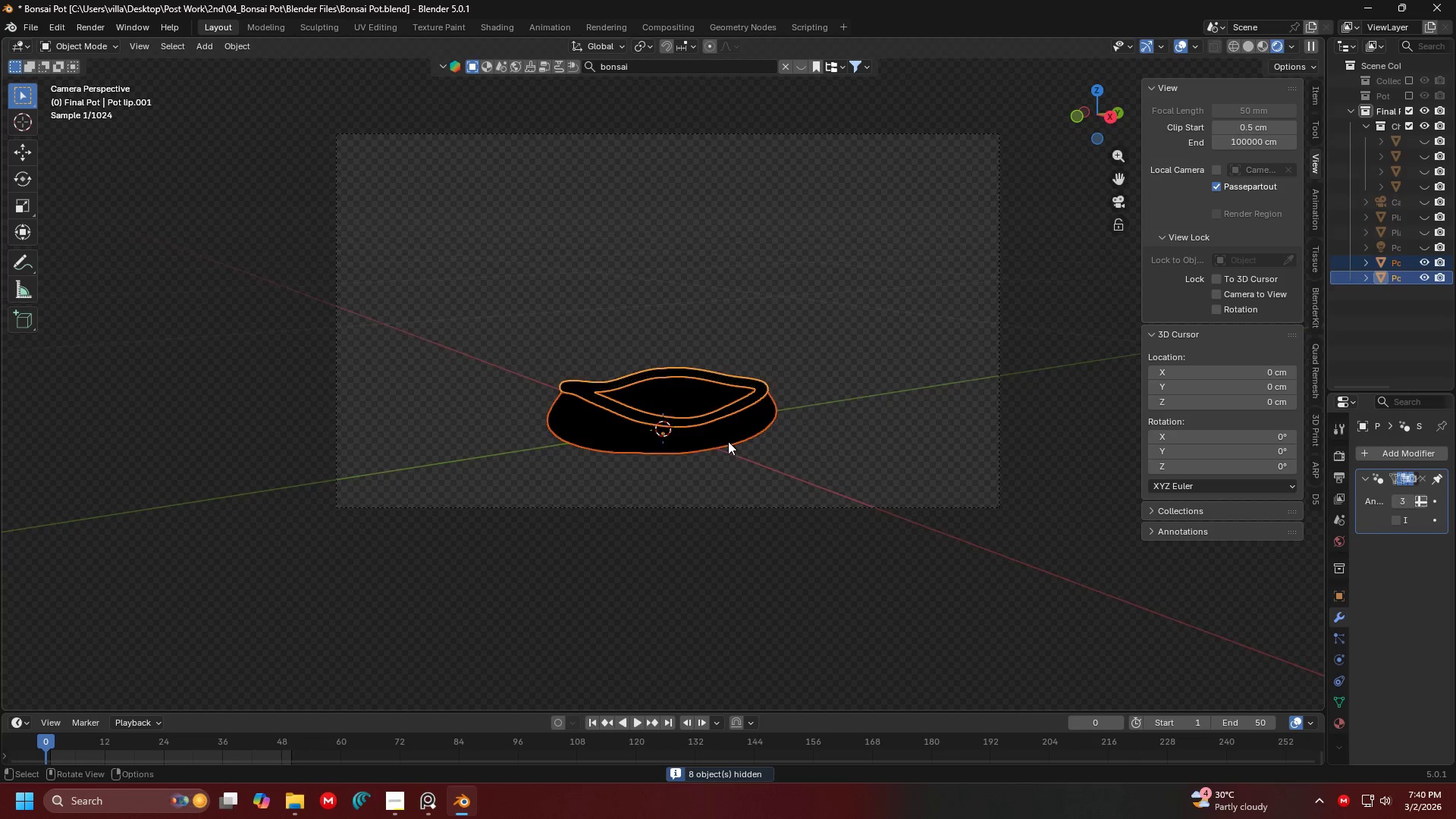 
scroll: coordinate [728, 441], scroll_direction: up, amount: 3.0
 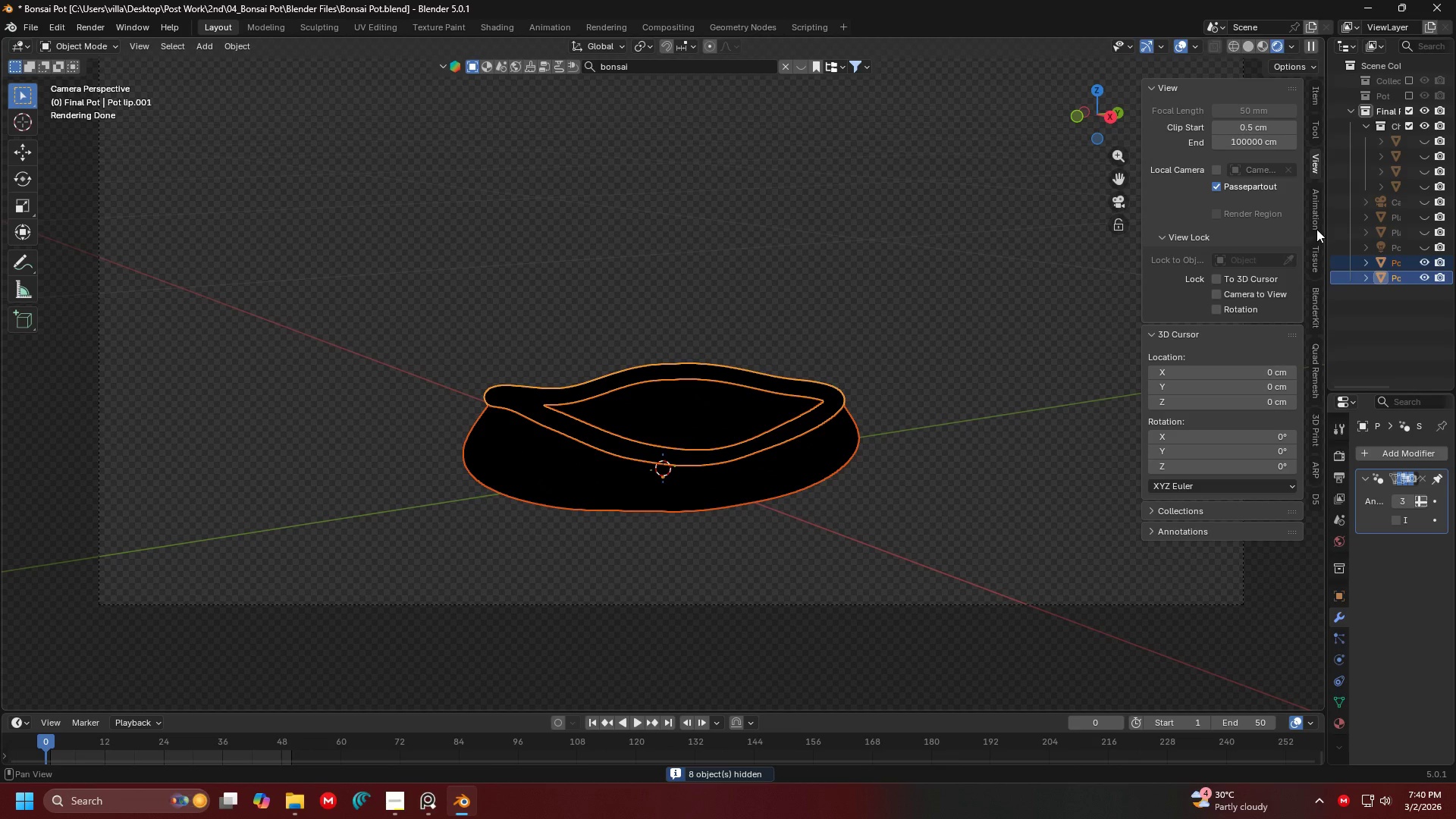 
left_click_drag(start_coordinate=[1324, 227], to_coordinate=[1133, 246])
 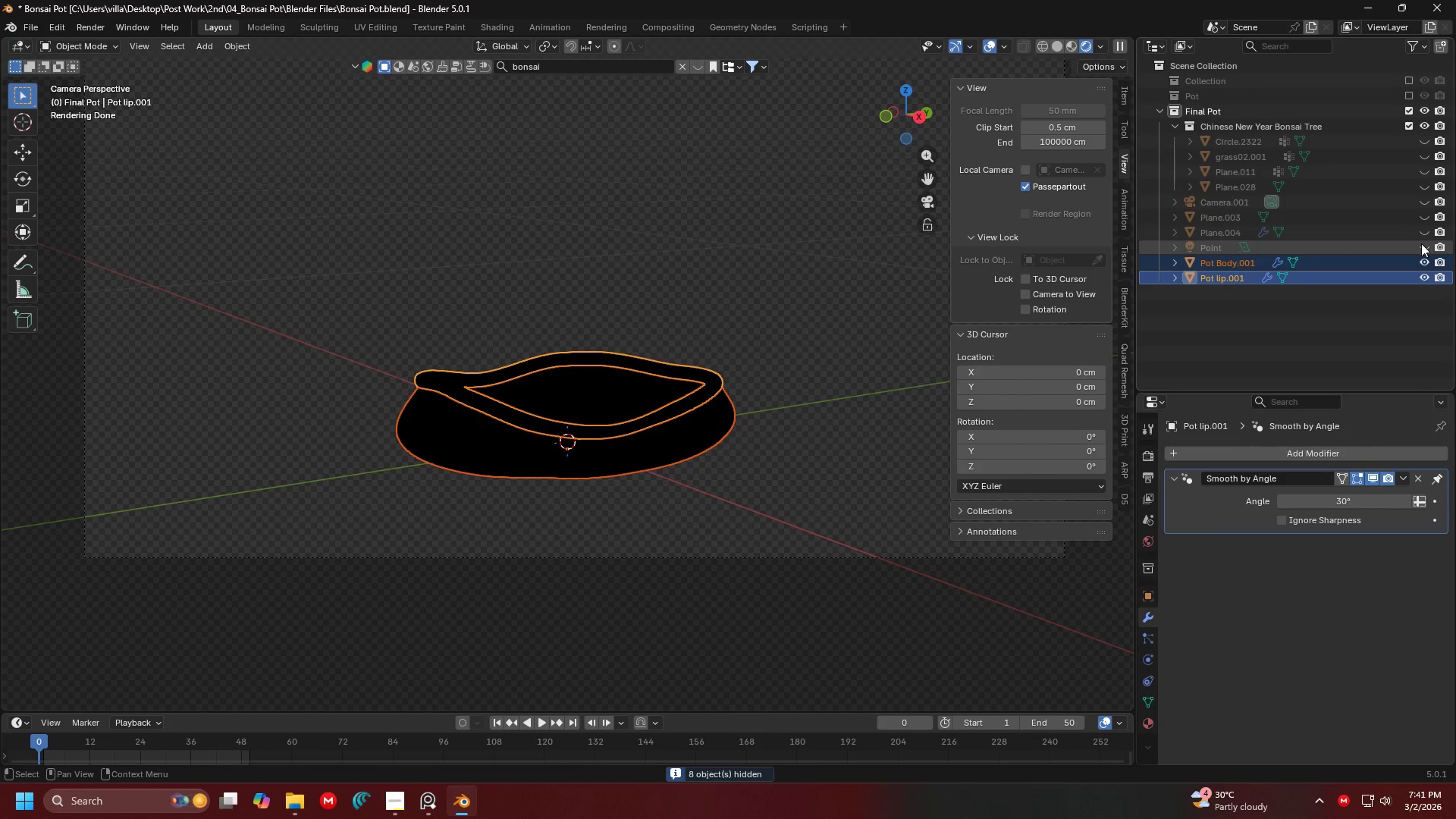 
left_click([1424, 243])
 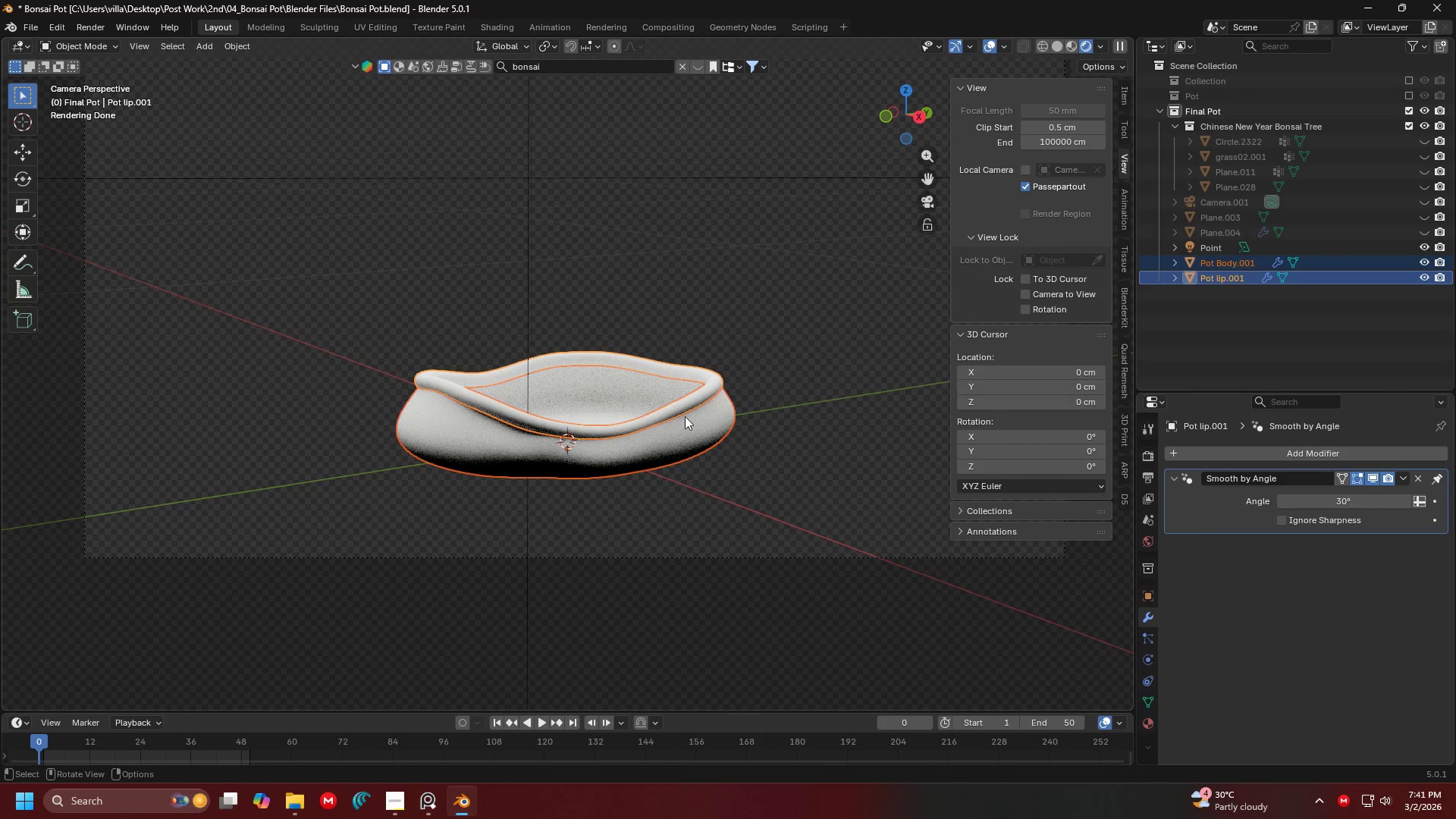 
scroll: coordinate [651, 435], scroll_direction: up, amount: 3.0
 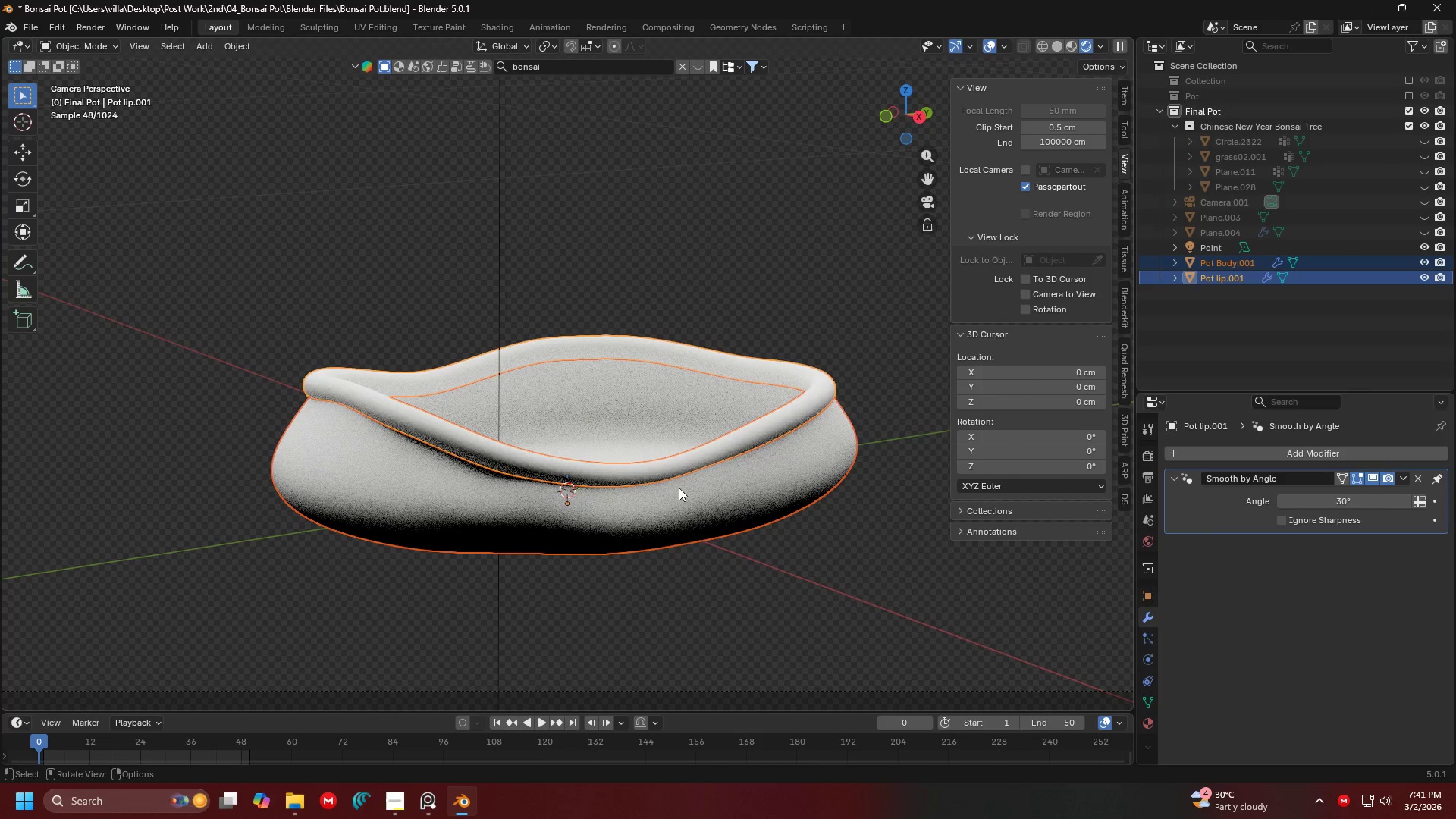 
key(Shift+ShiftLeft)
 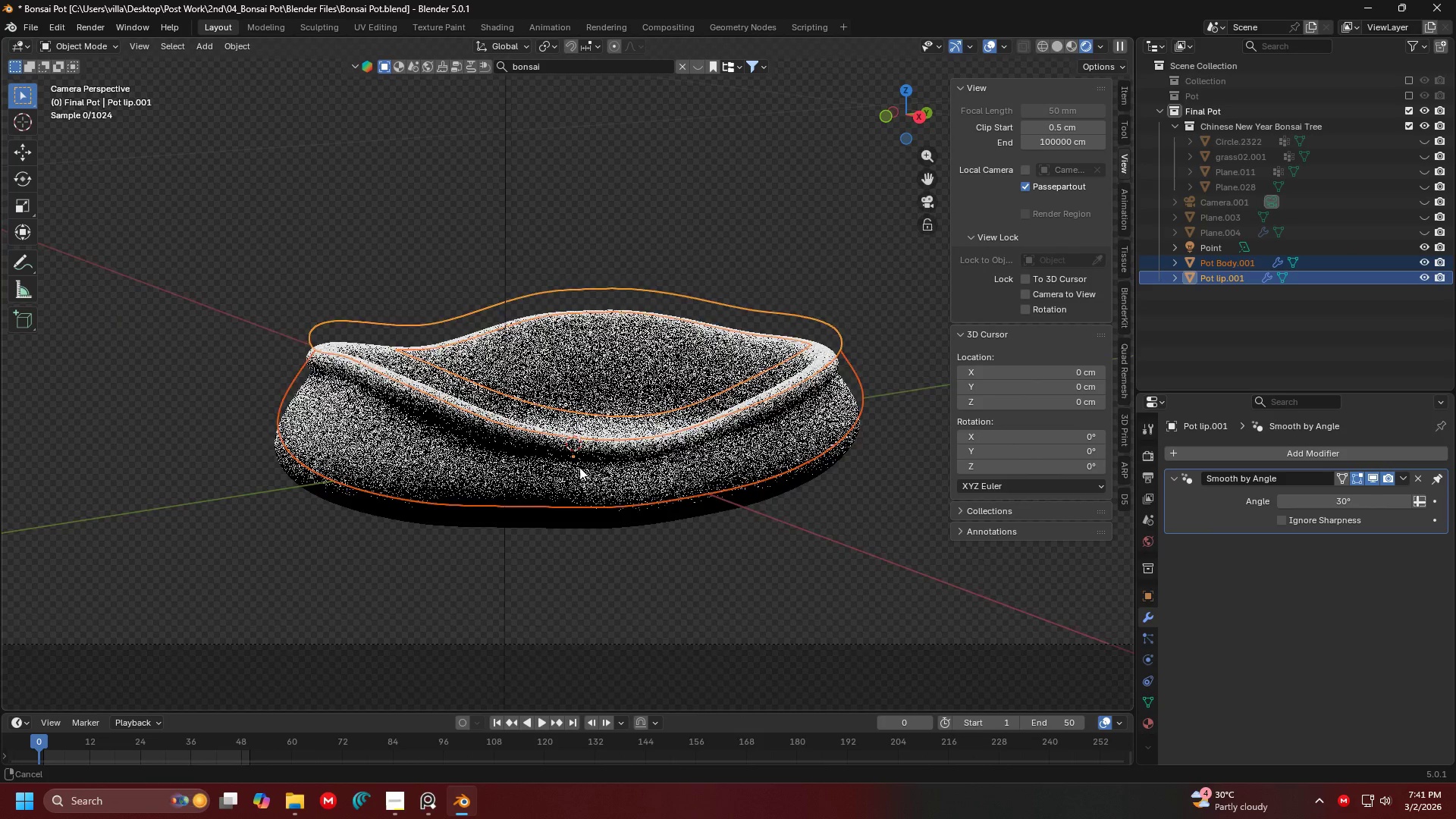 
scroll: coordinate [599, 433], scroll_direction: up, amount: 5.0
 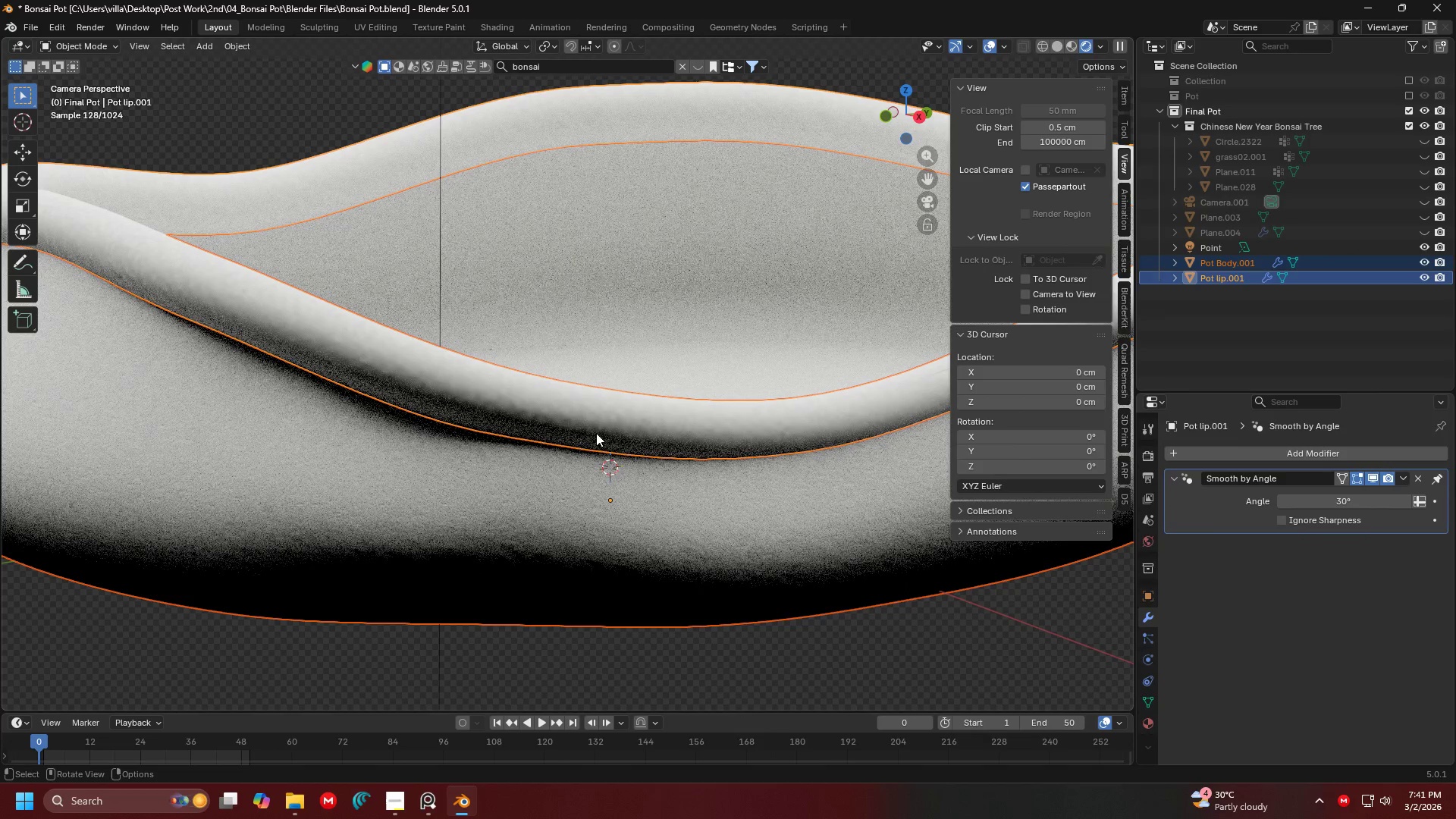 
left_click([607, 416])
 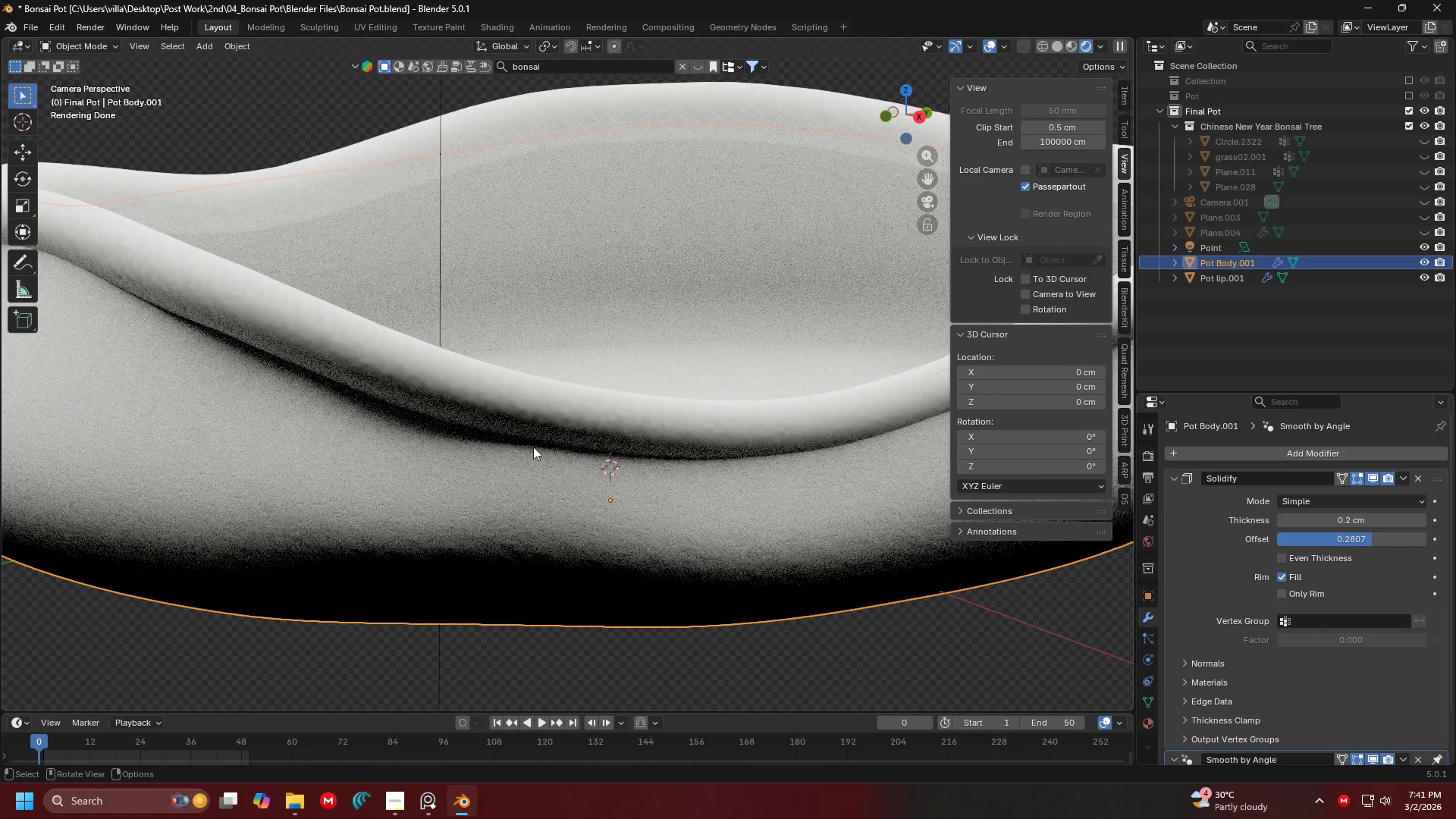 
left_click([537, 413])
 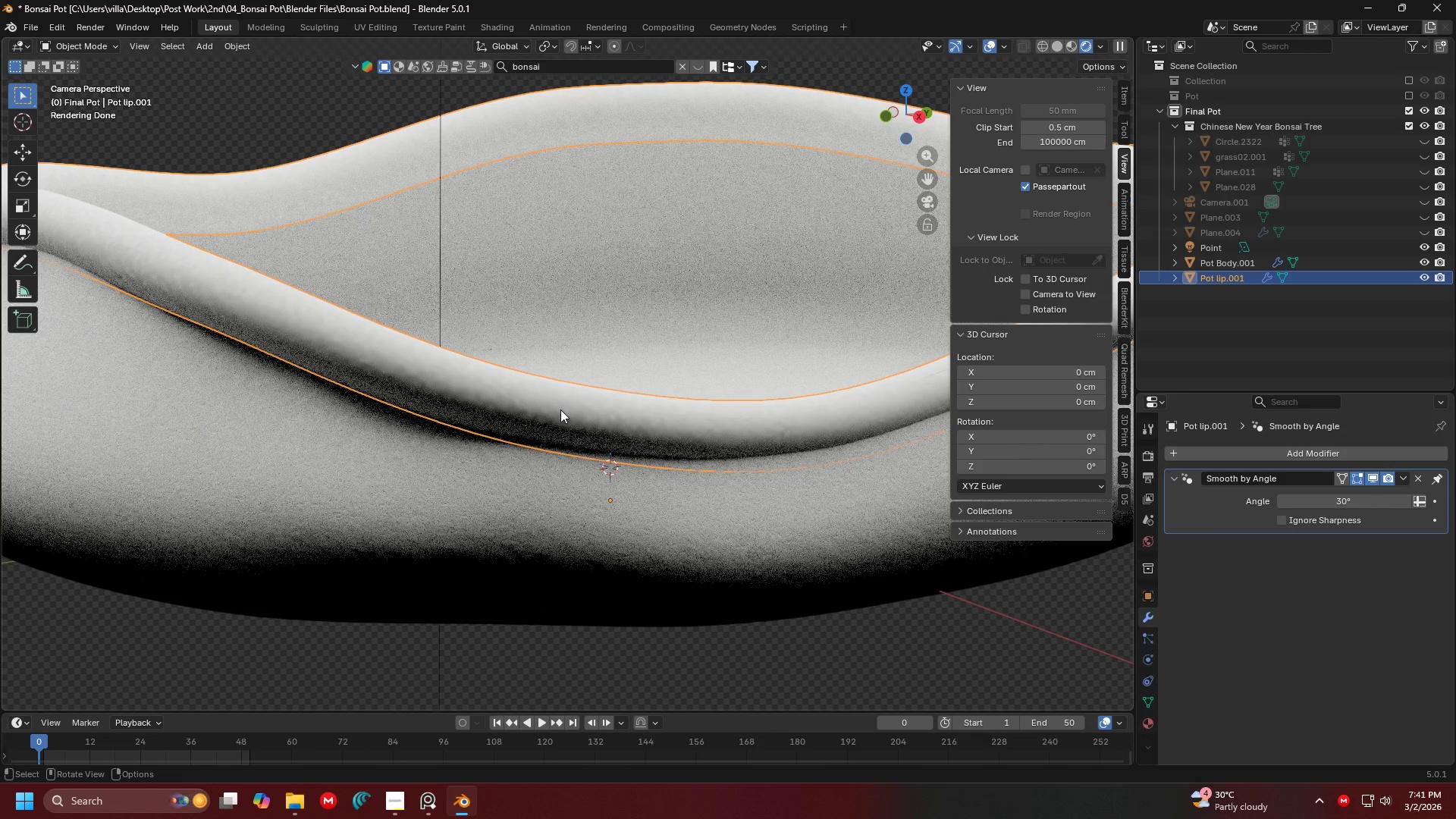 
key(Tab)
 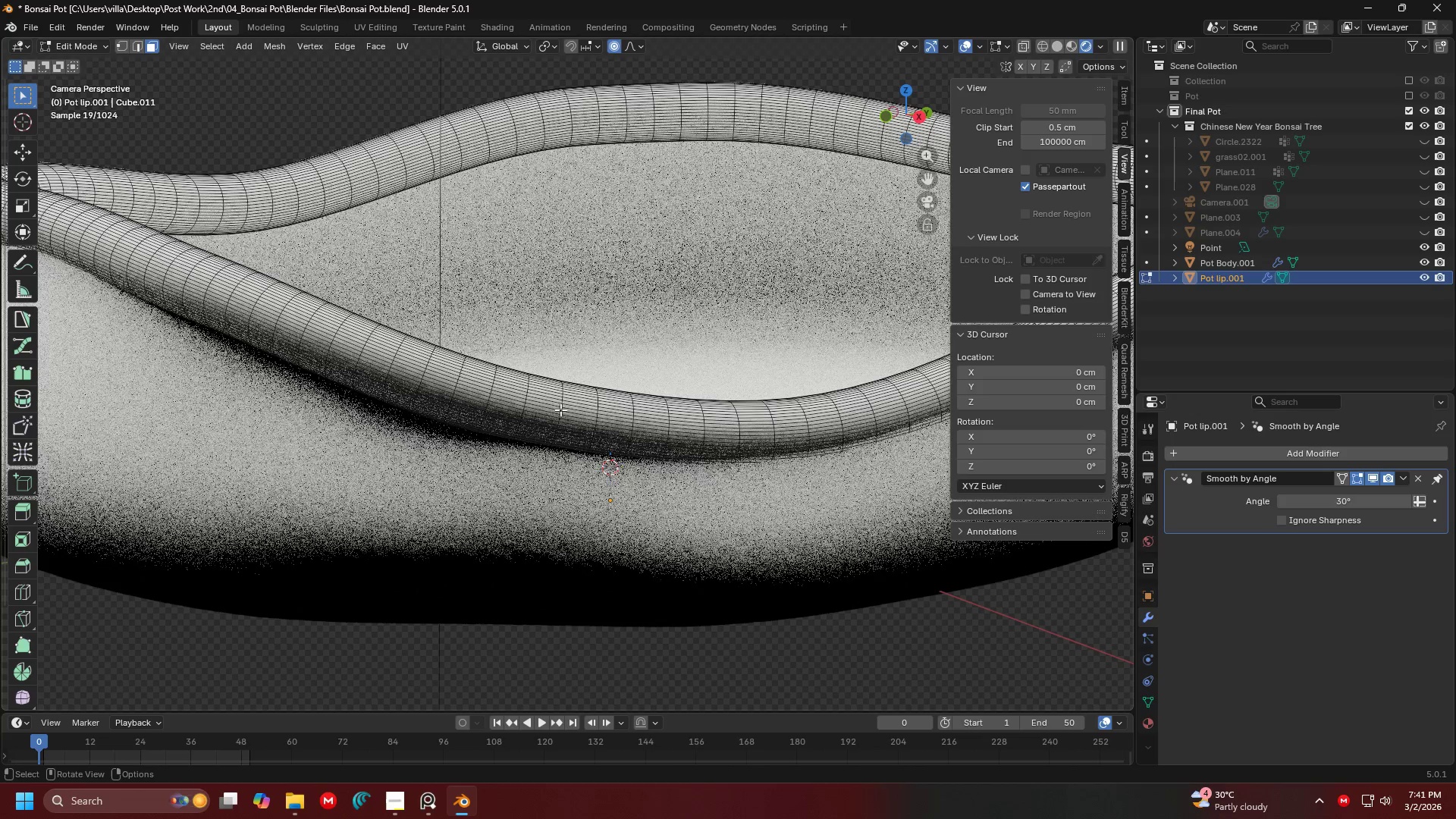 
key(Tab)
 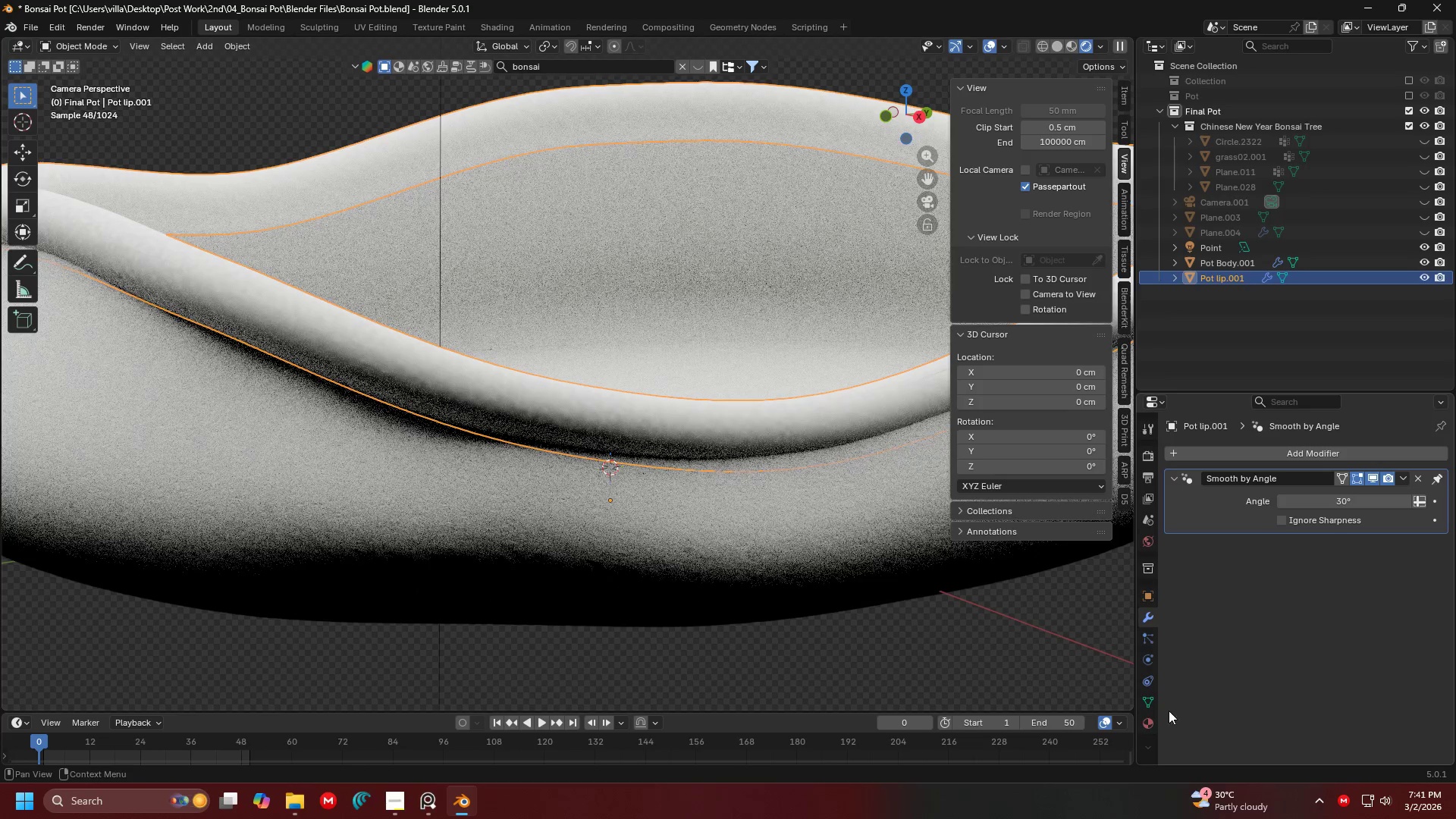 
left_click([1148, 718])
 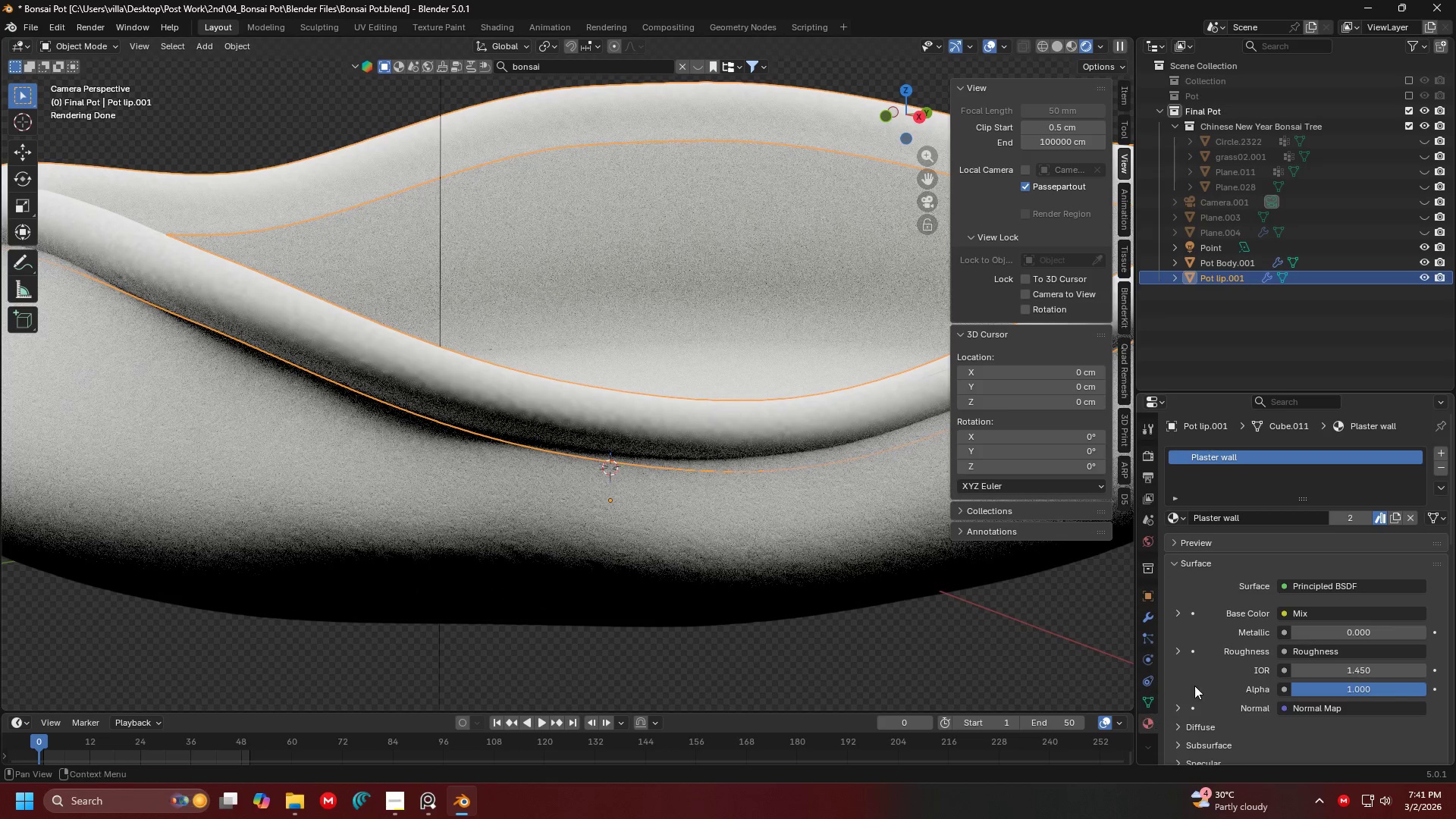 
scroll: coordinate [1310, 646], scroll_direction: down, amount: 16.0
 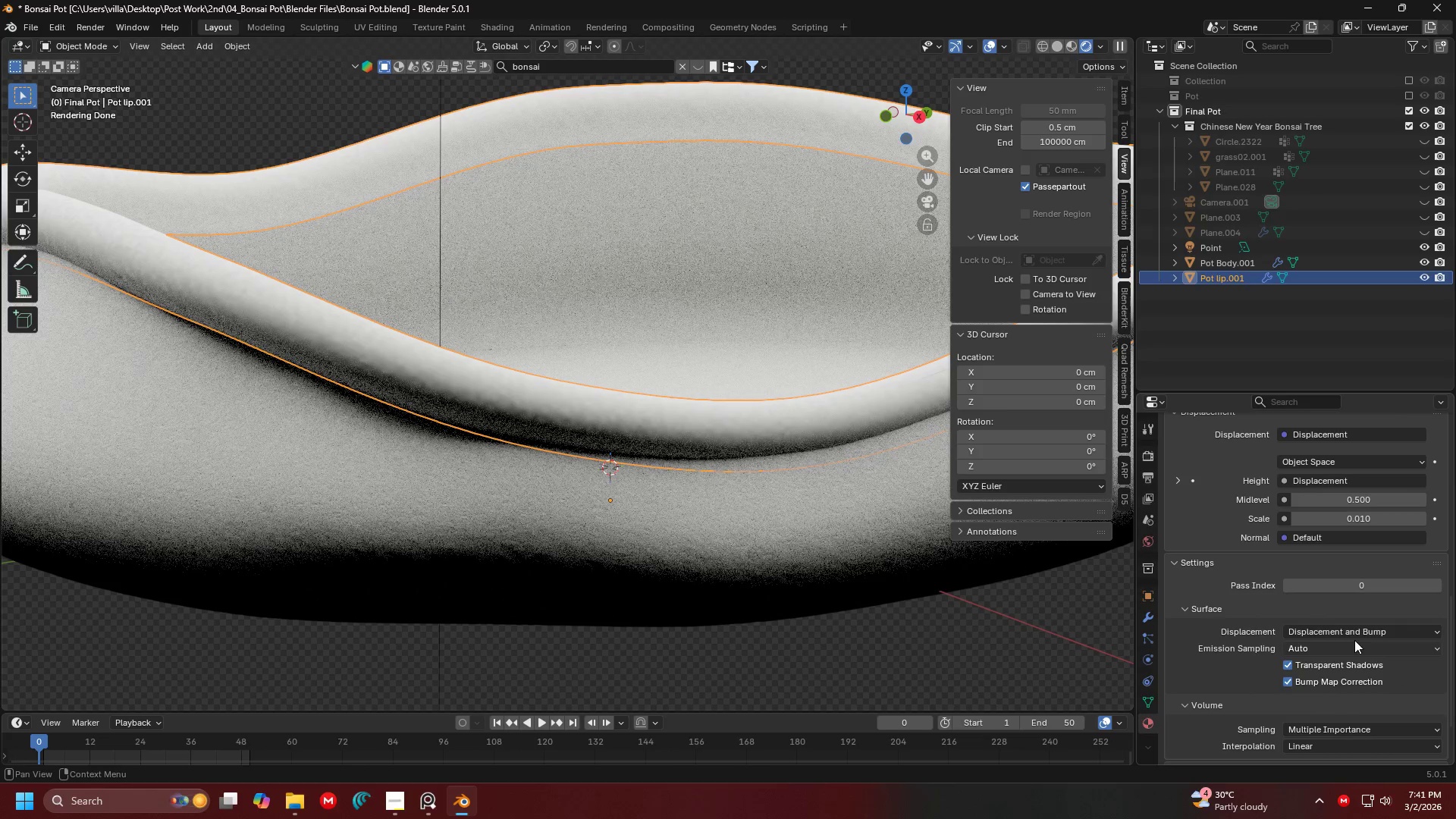 
left_click([1358, 635])
 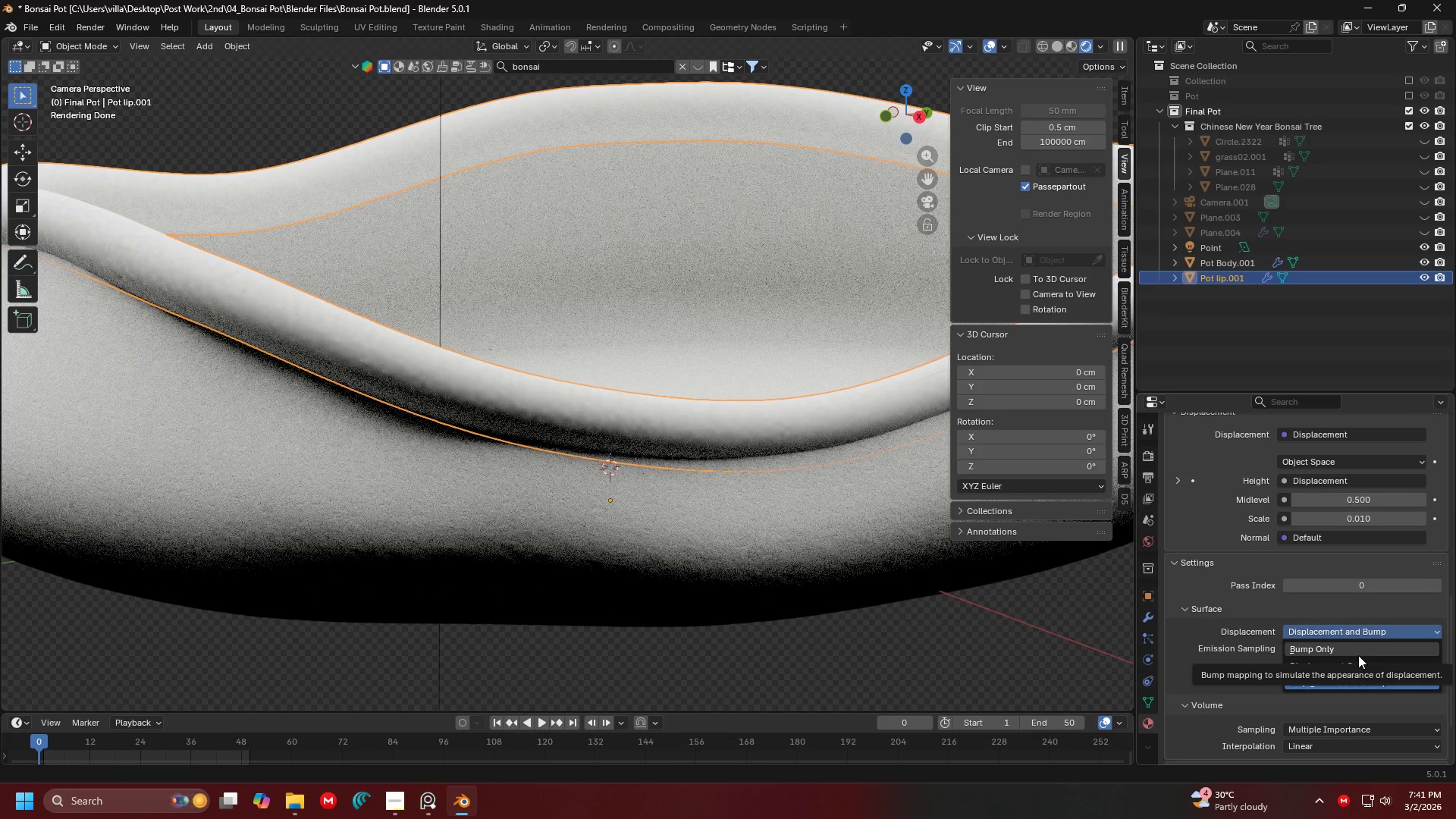 
left_click([1358, 655])
 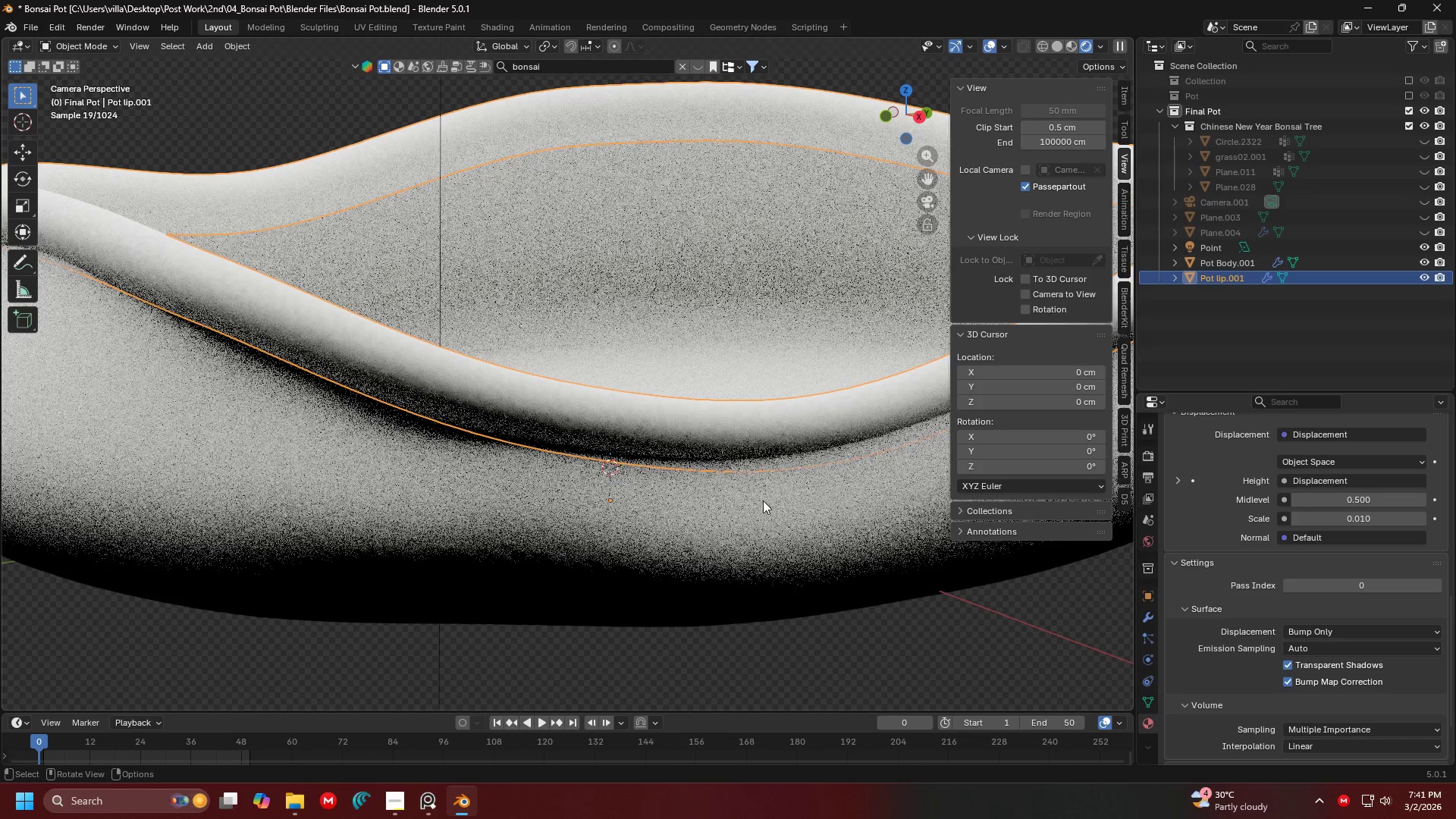 
left_click([757, 507])
 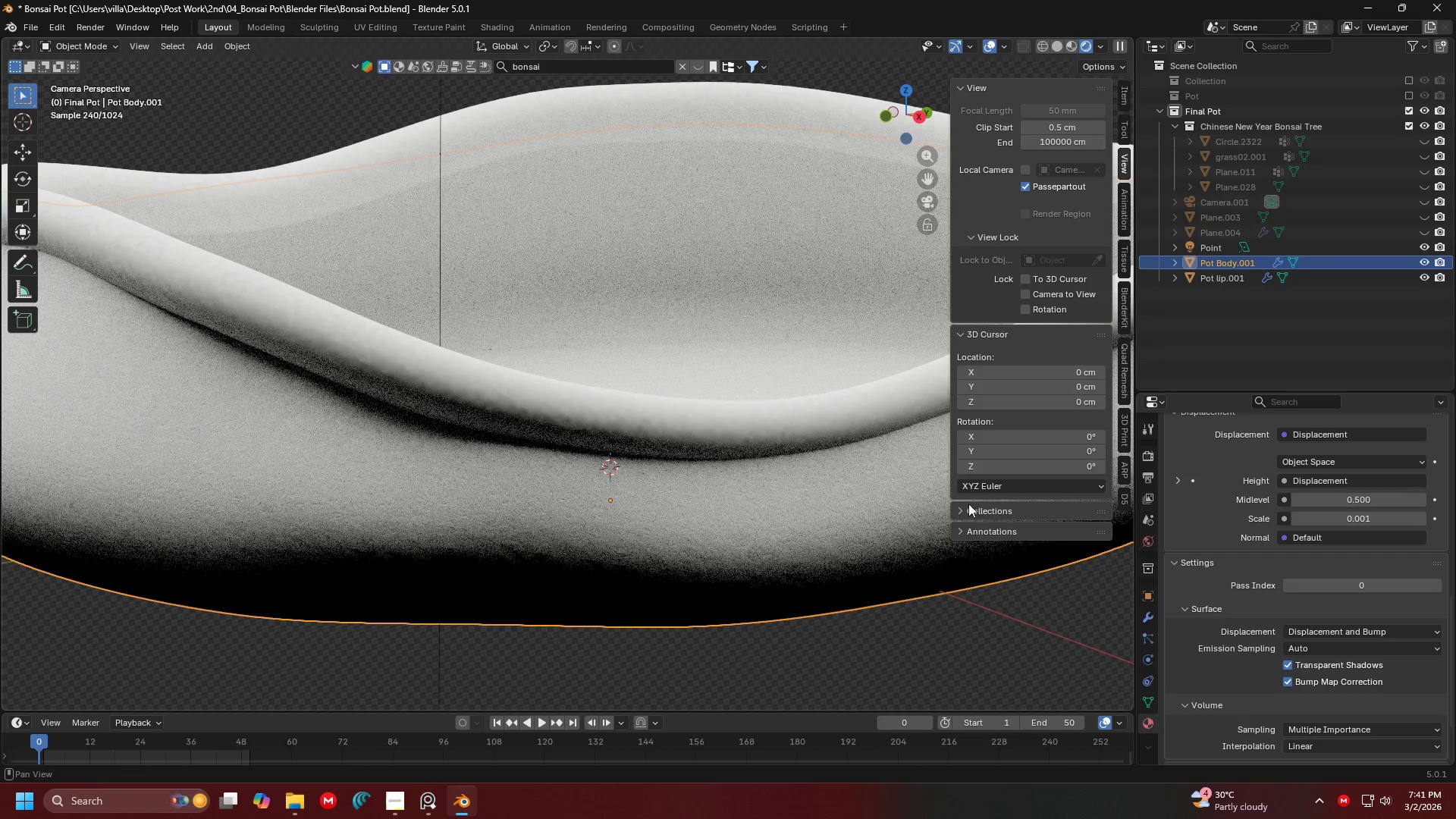 
left_click([807, 432])
 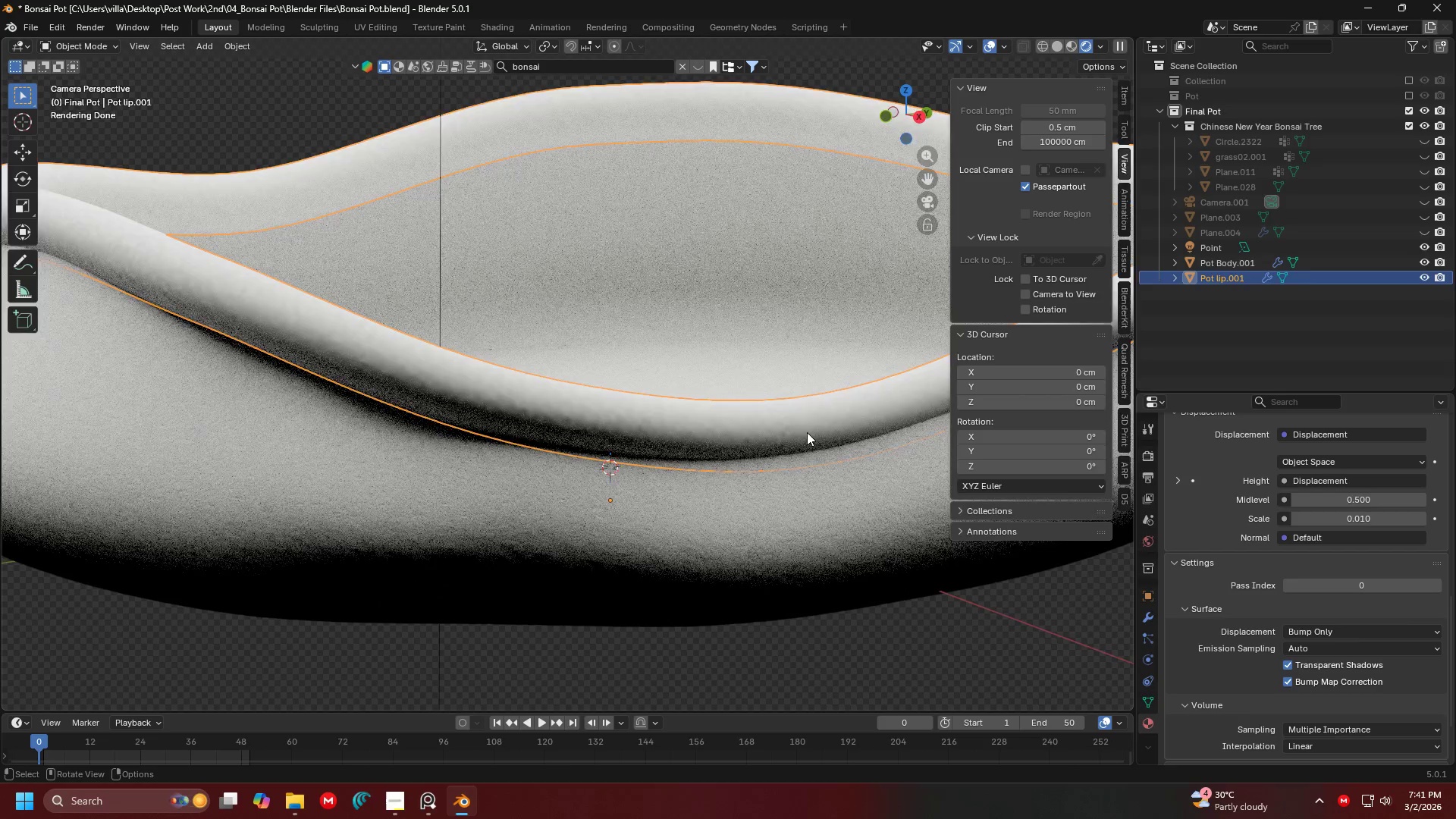 
scroll: coordinate [807, 432], scroll_direction: down, amount: 1.0
 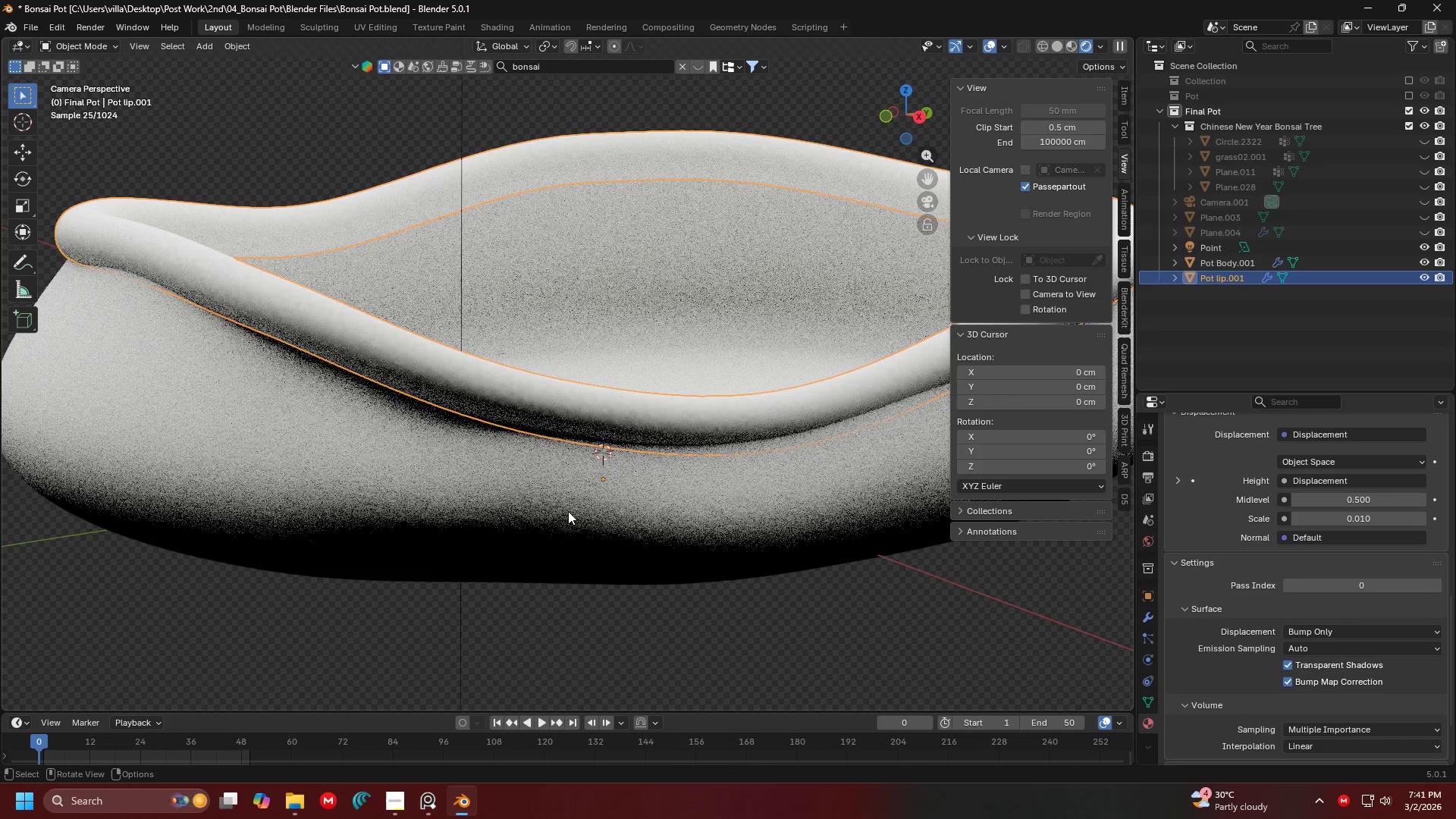 
scroll: coordinate [567, 511], scroll_direction: up, amount: 2.0
 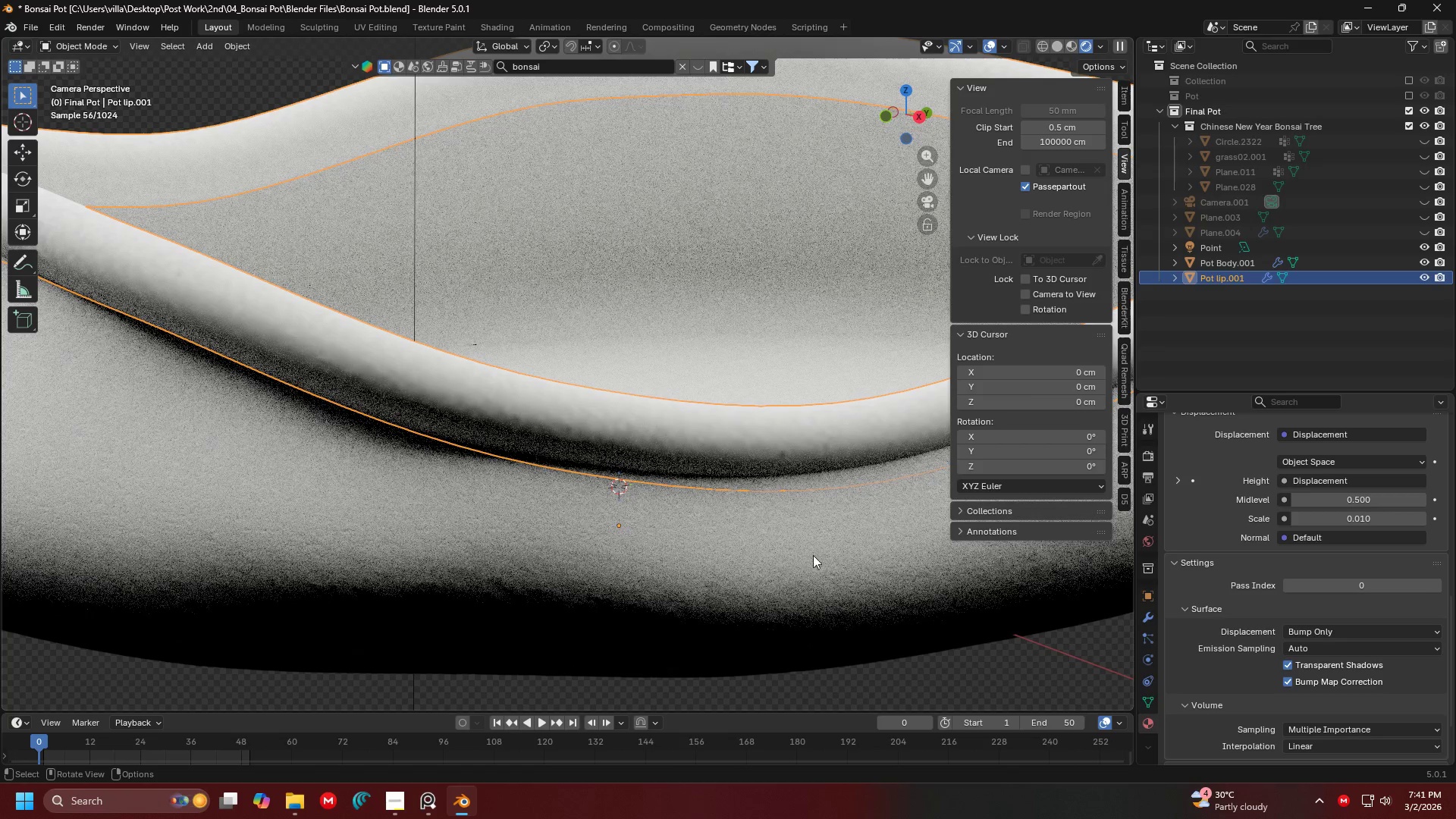 
left_click([816, 575])
 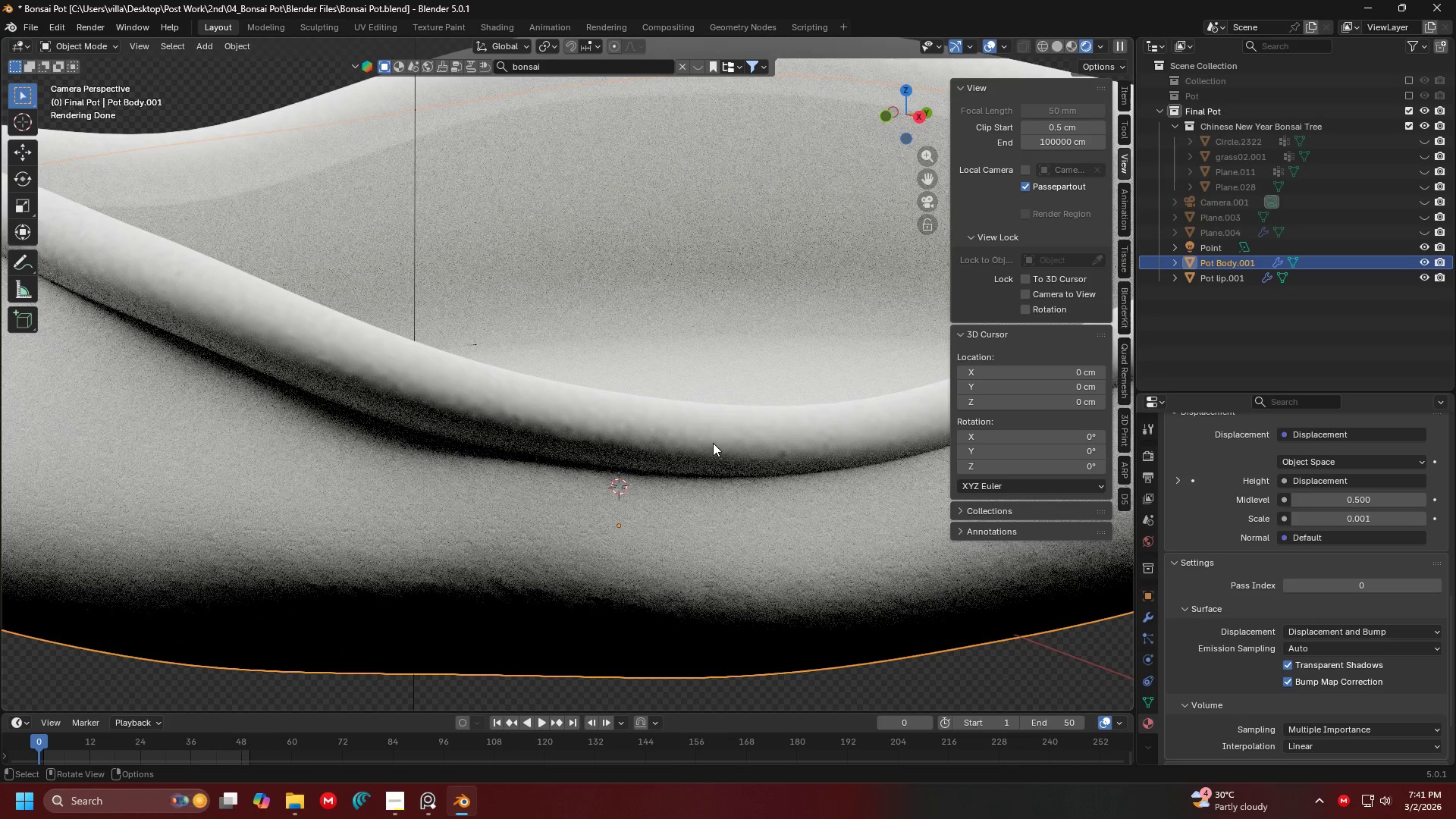 
key(Shift+ShiftLeft)
 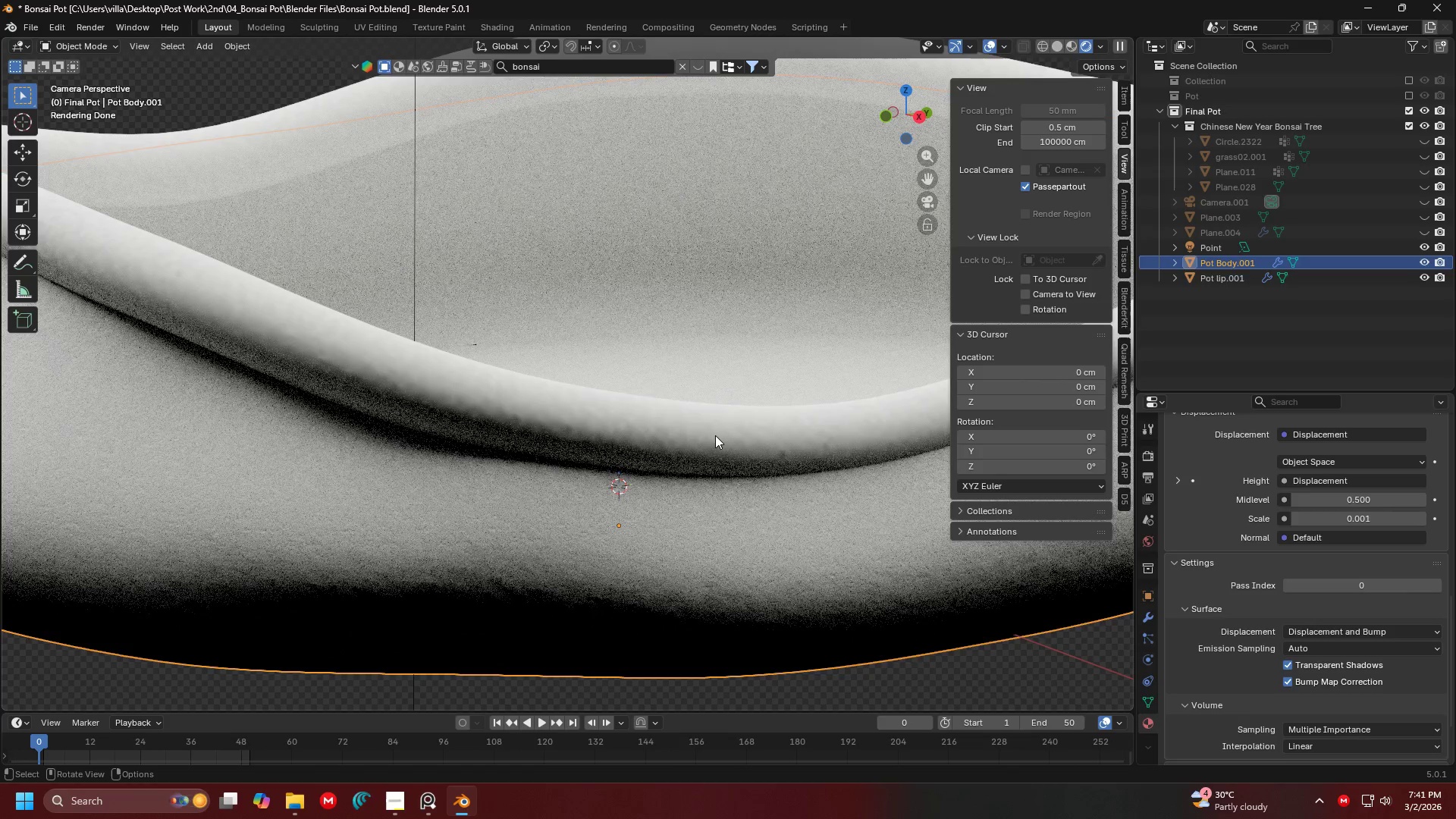 
left_click([715, 435])
 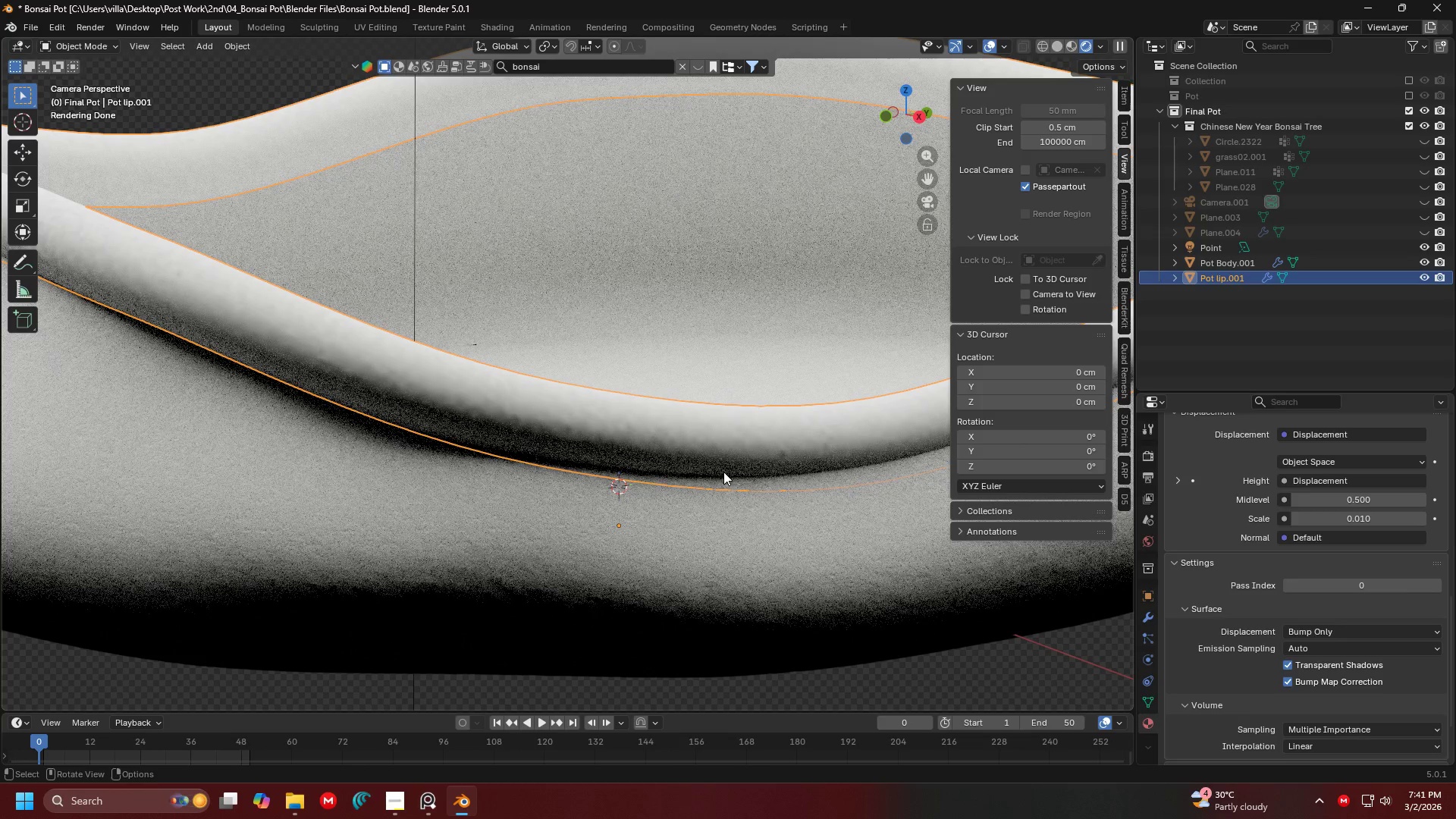 
hold_key(key=ShiftLeft, duration=0.36)
double_click([730, 509])
 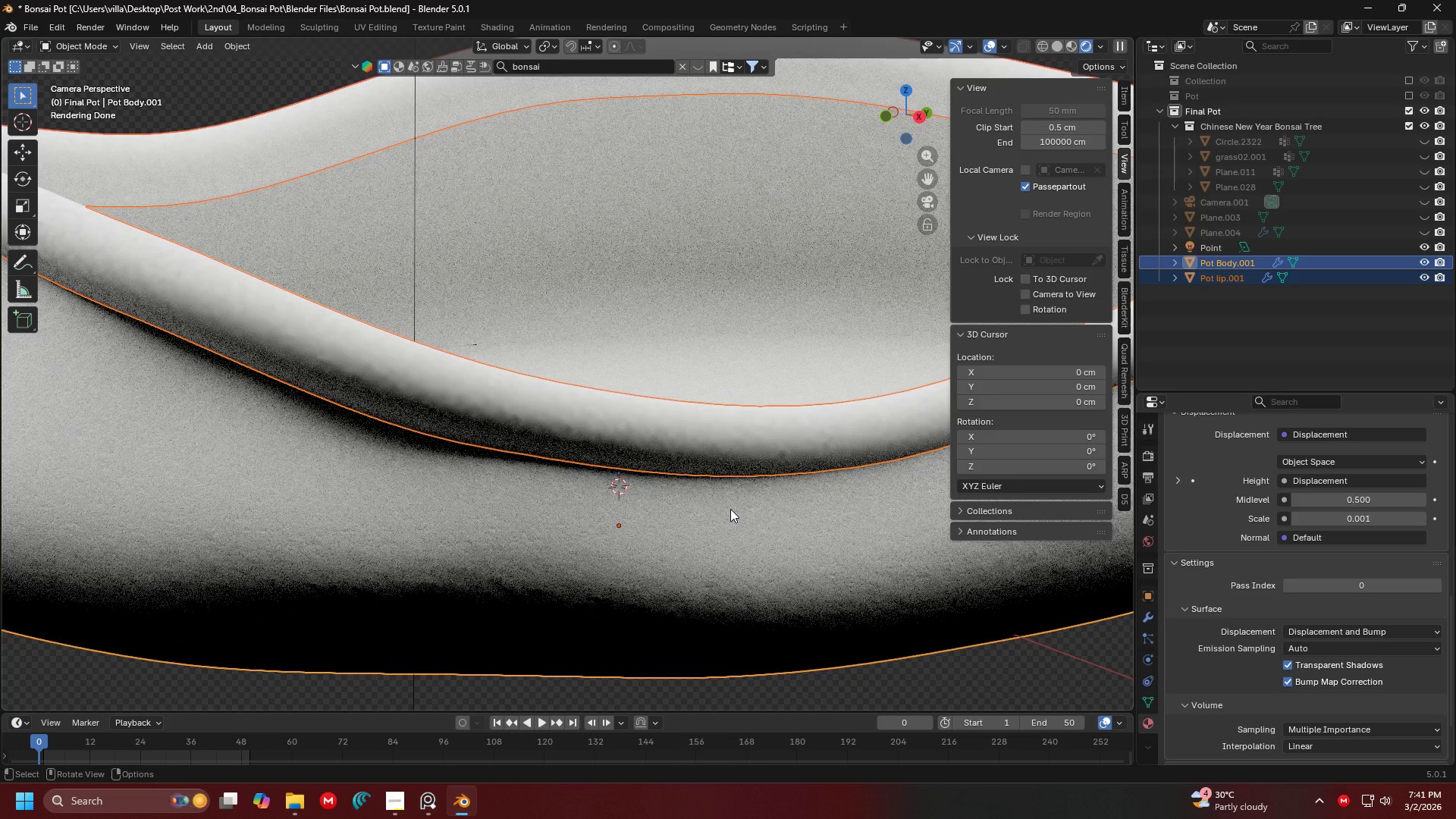 
key(Control+L)
 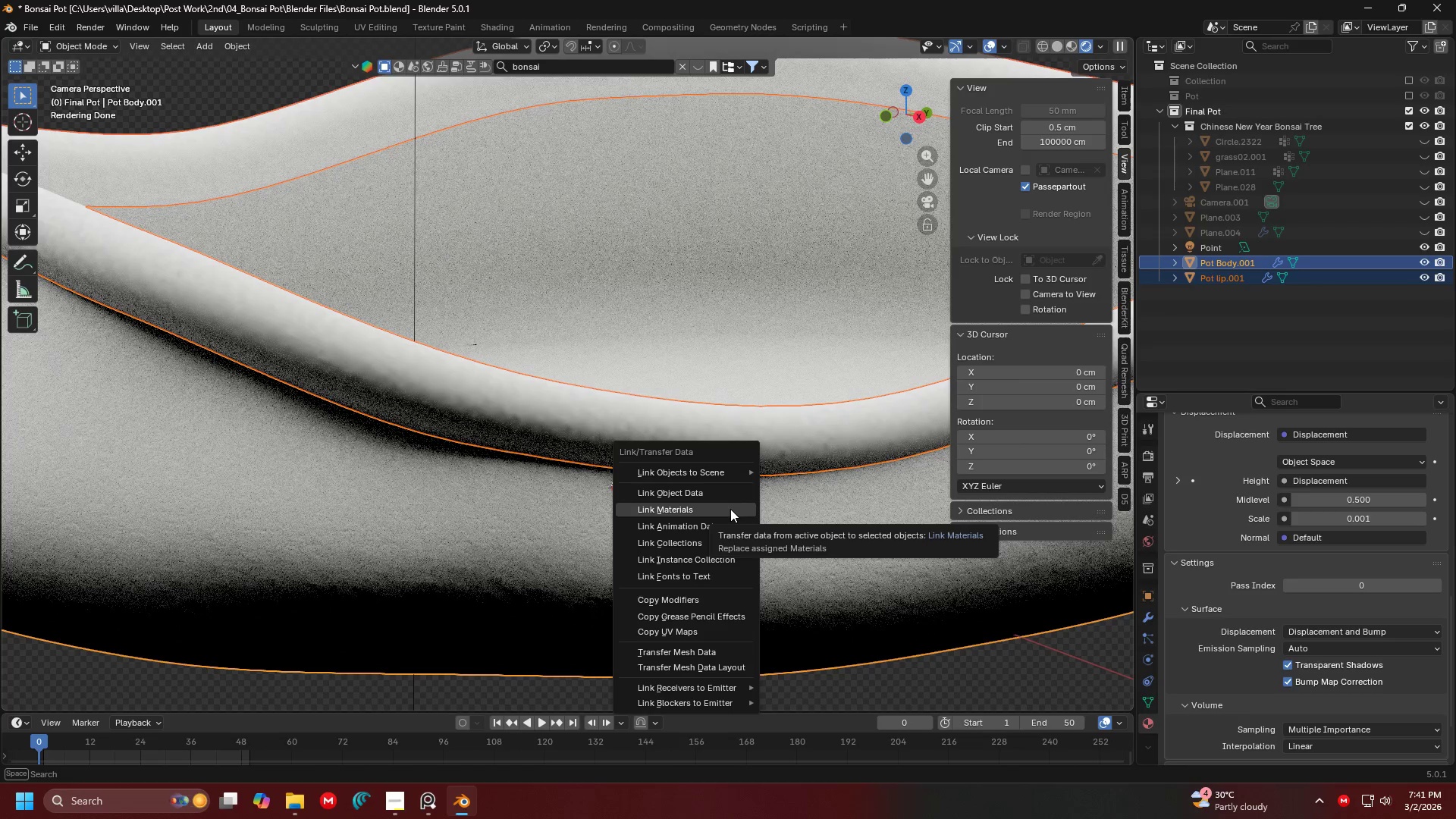 
left_click([730, 509])
 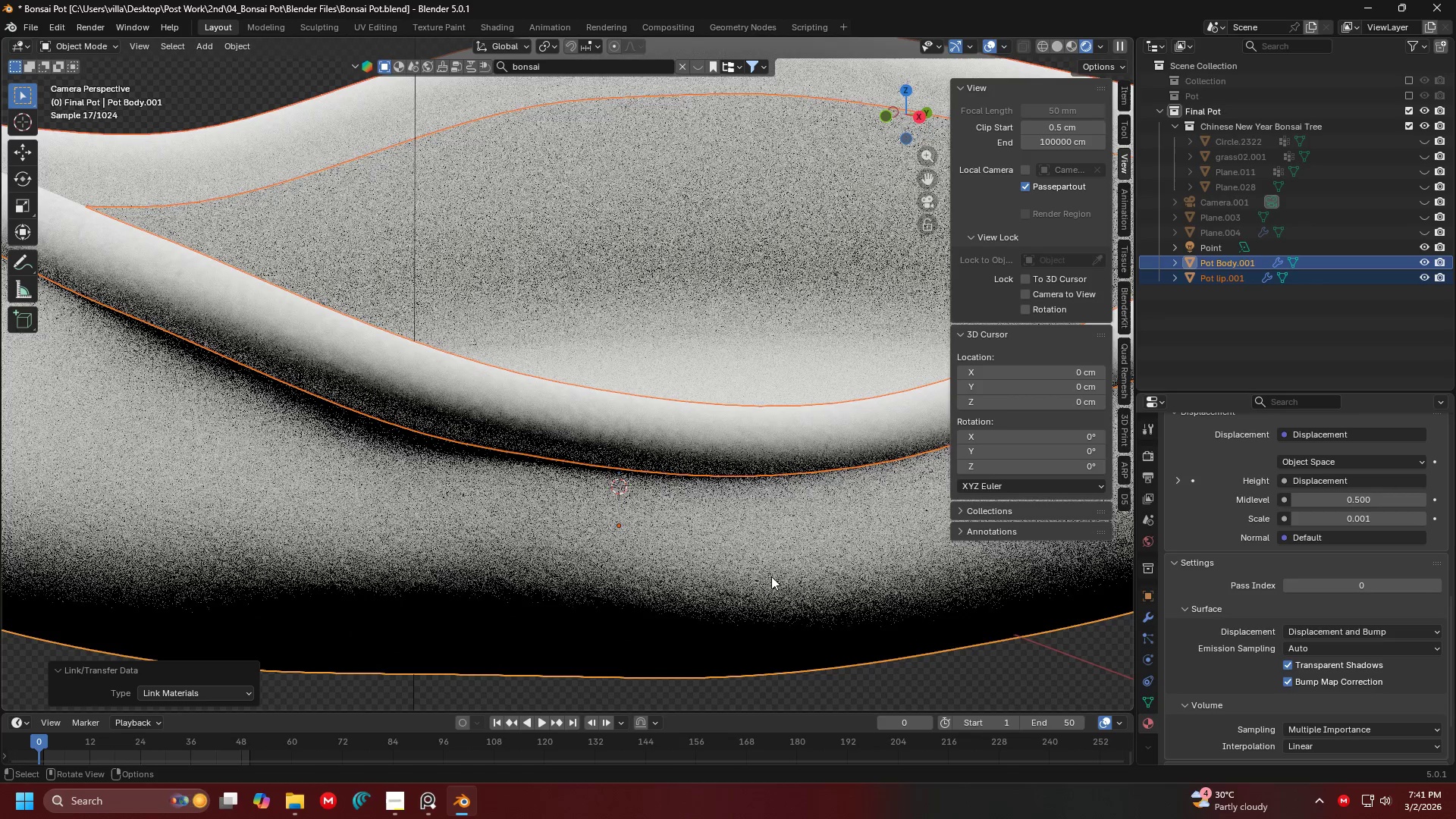 
left_click([858, 630])
 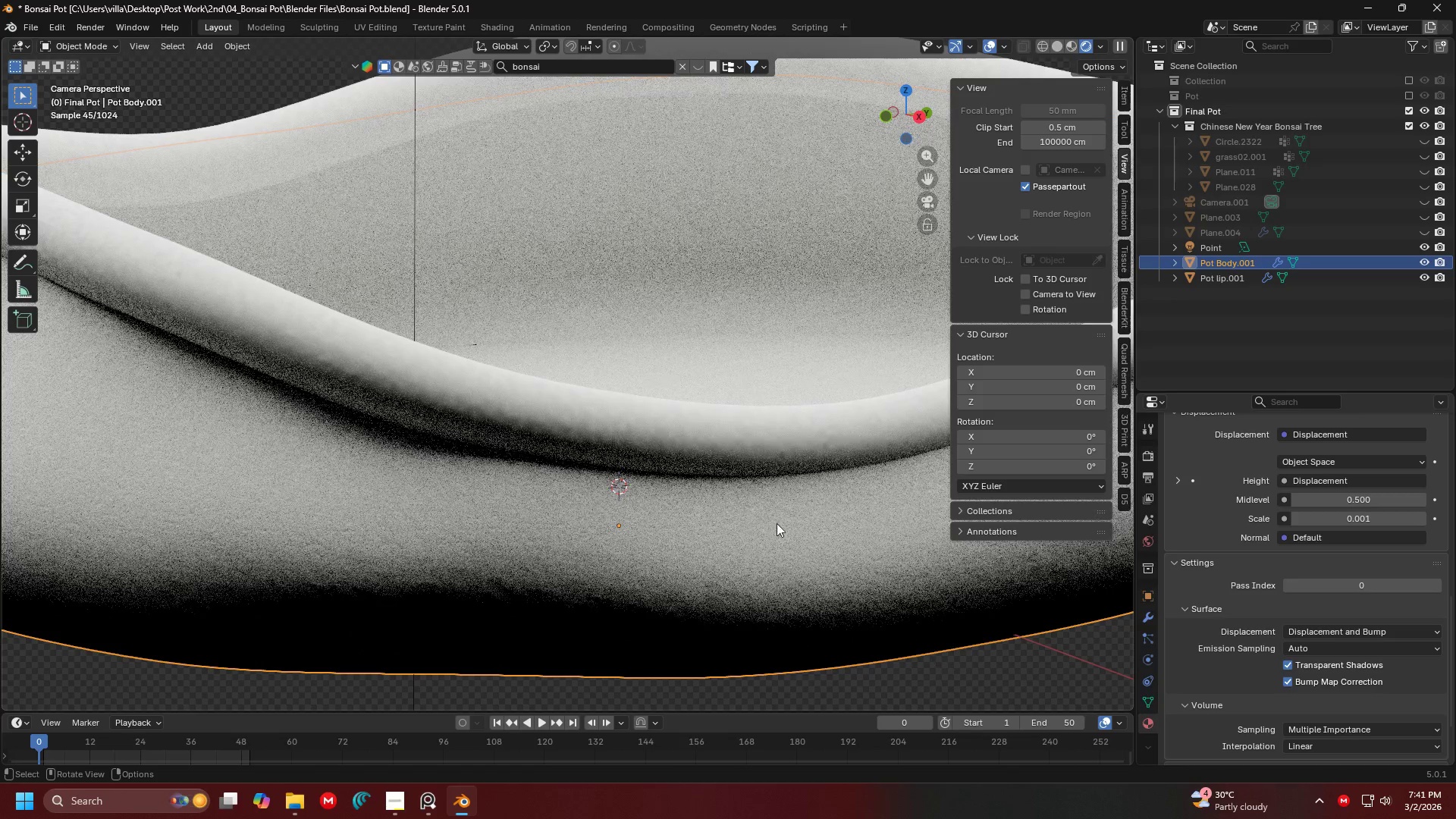 
left_click([694, 431])
 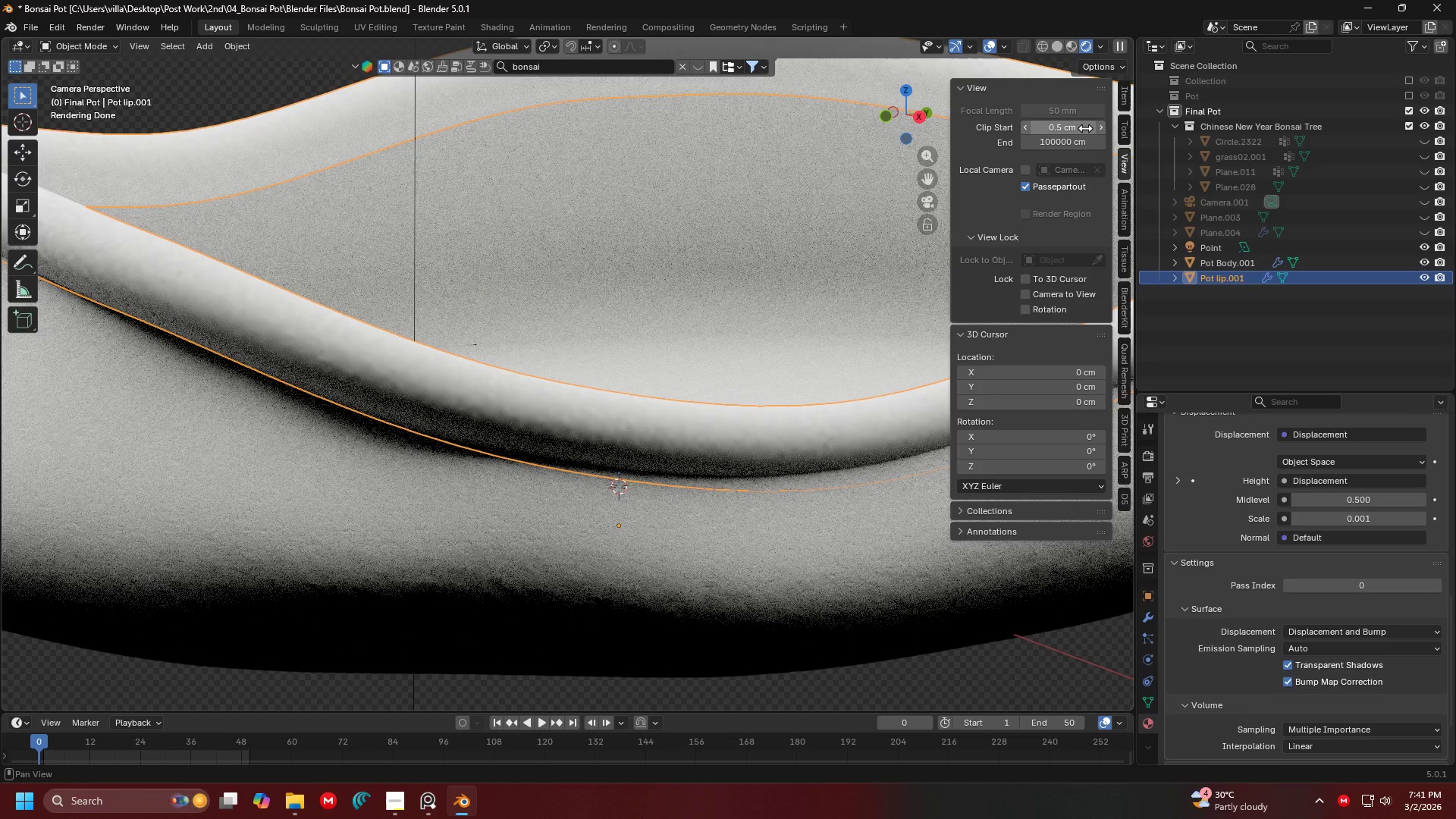 
left_click_drag(start_coordinate=[1130, 46], to_coordinate=[639, 137])
 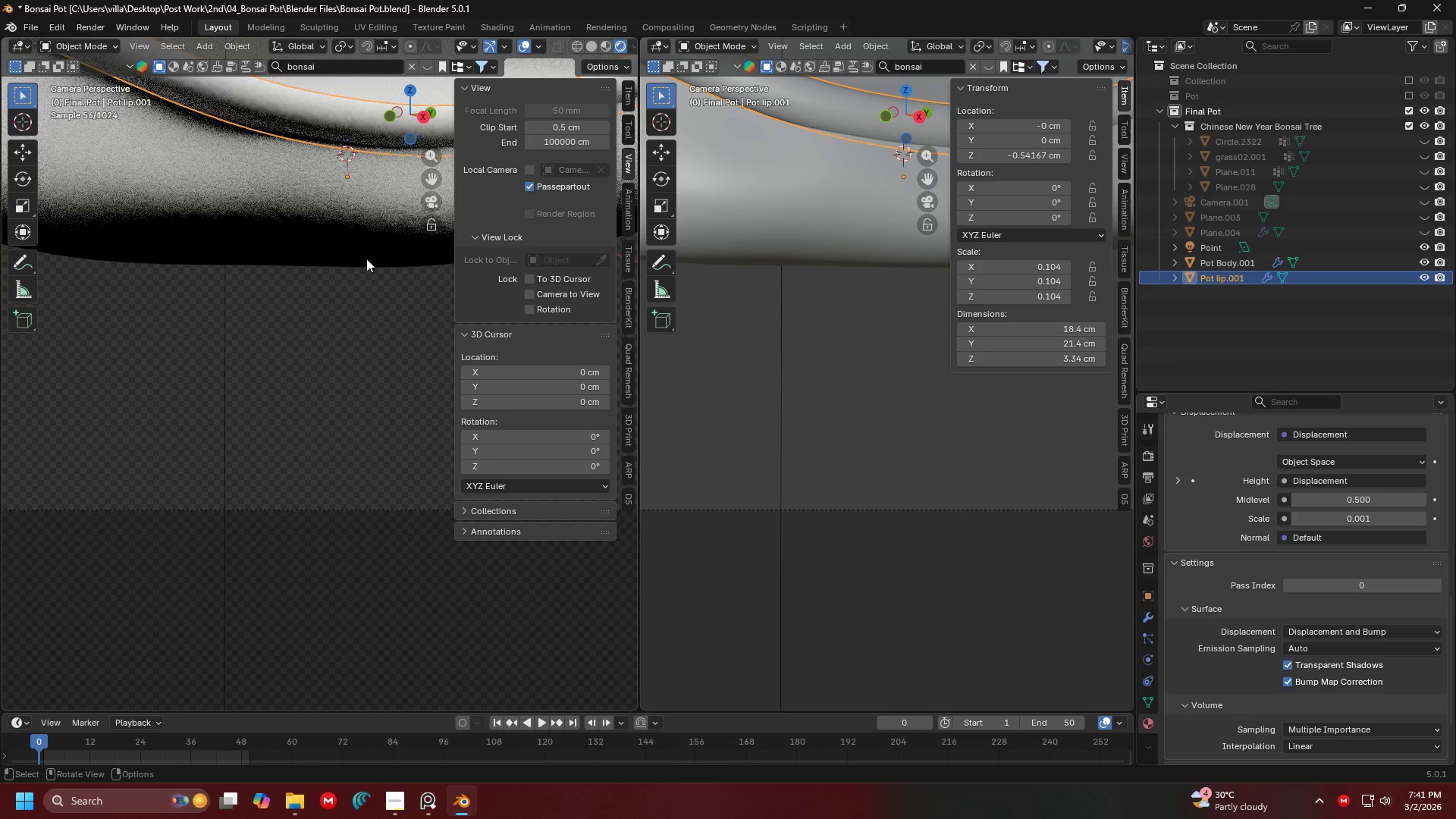 
hold_key(key=ShiftLeft, duration=0.36)
 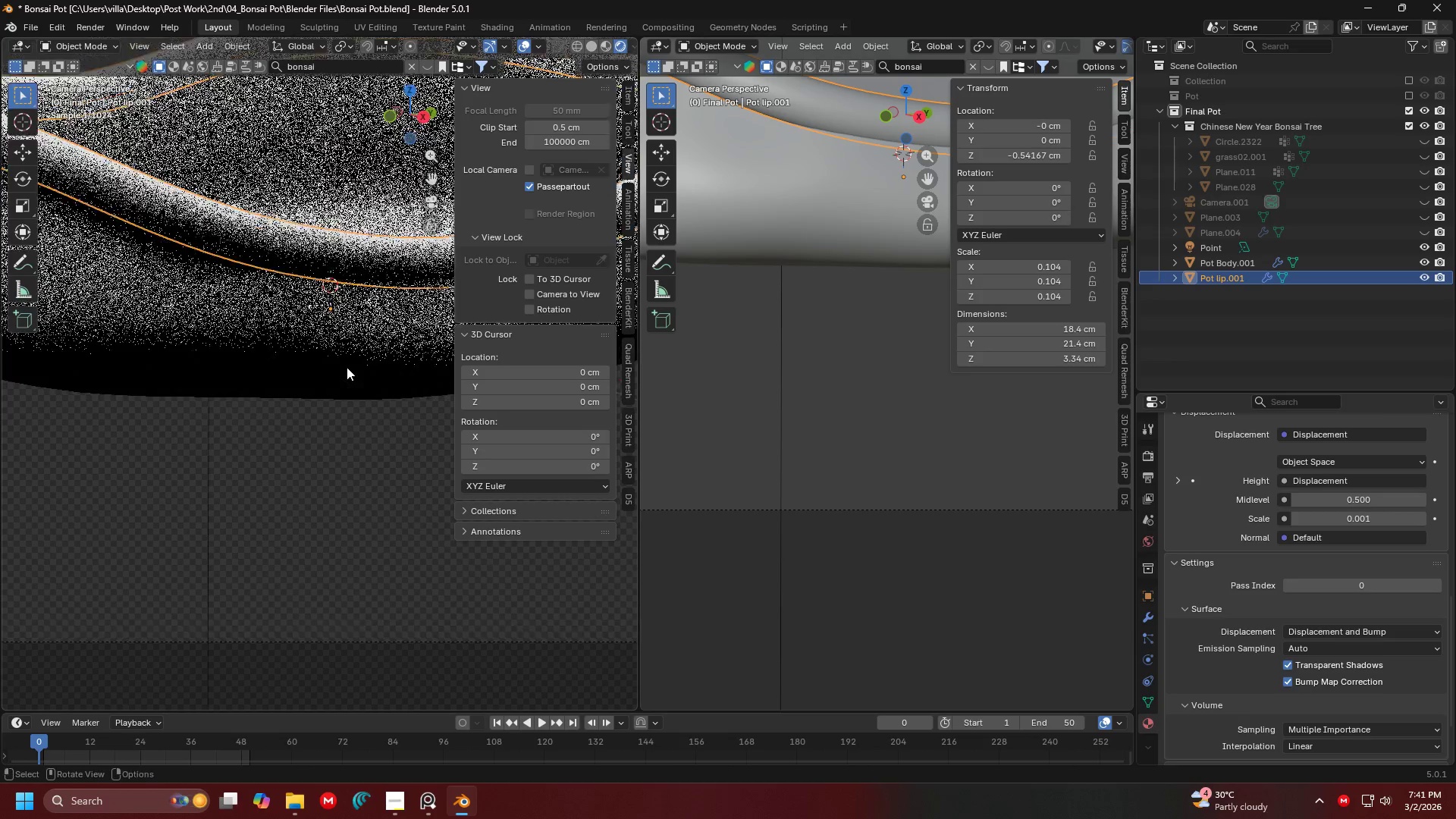 
key(Shift+ShiftLeft)
 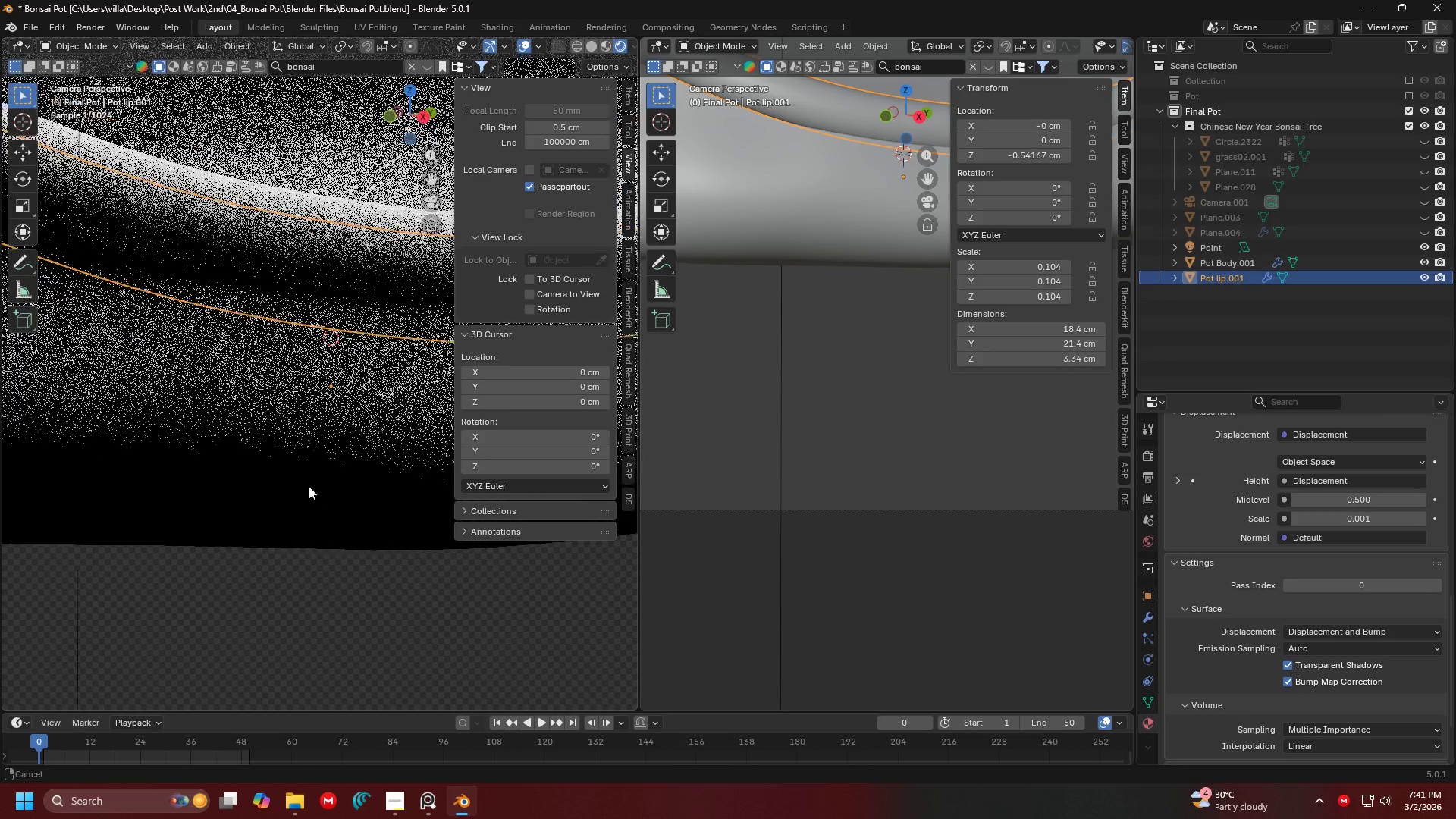 
scroll: coordinate [306, 491], scroll_direction: up, amount: 8.0
 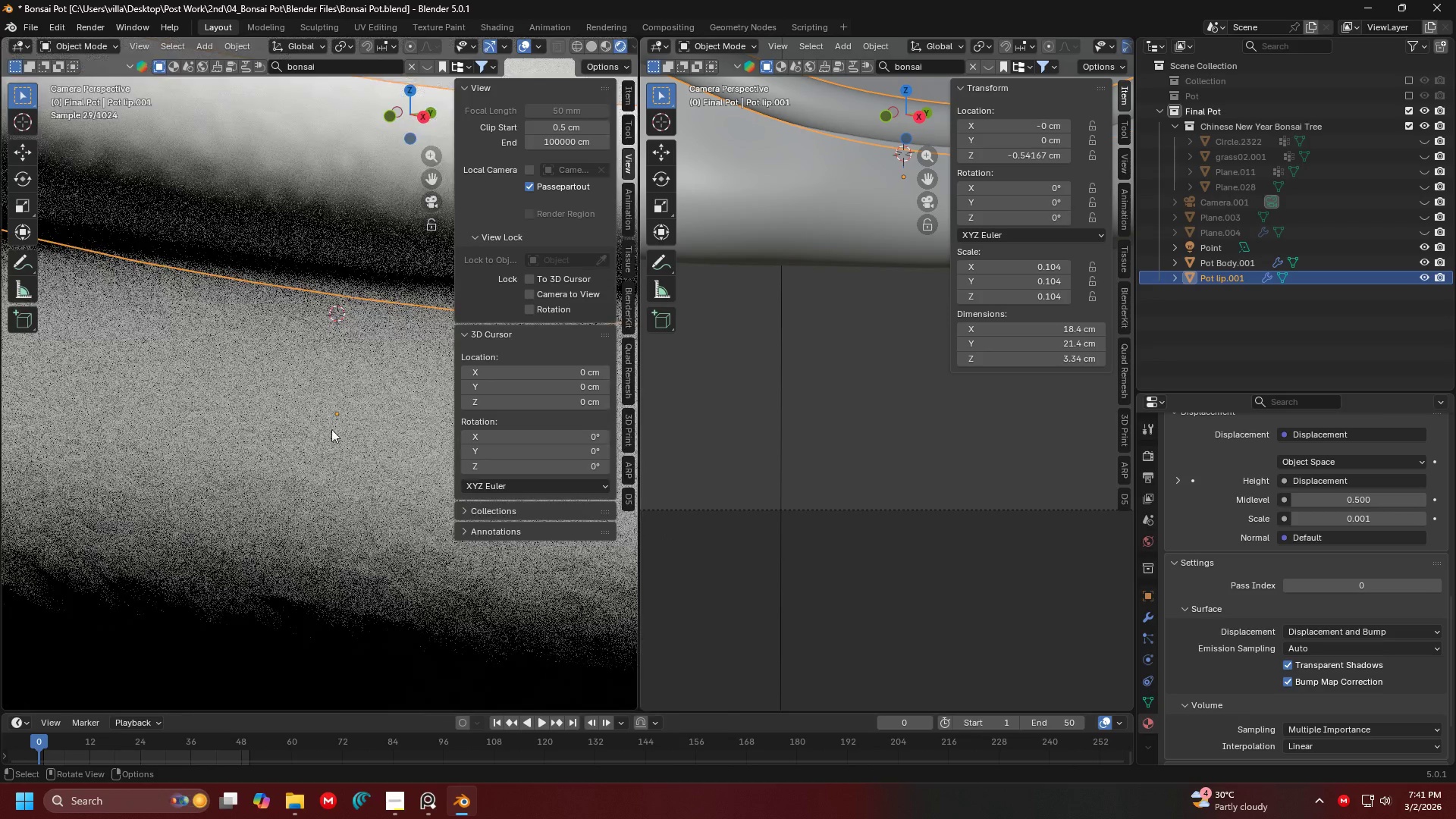 
hold_key(key=ShiftLeft, duration=0.39)
 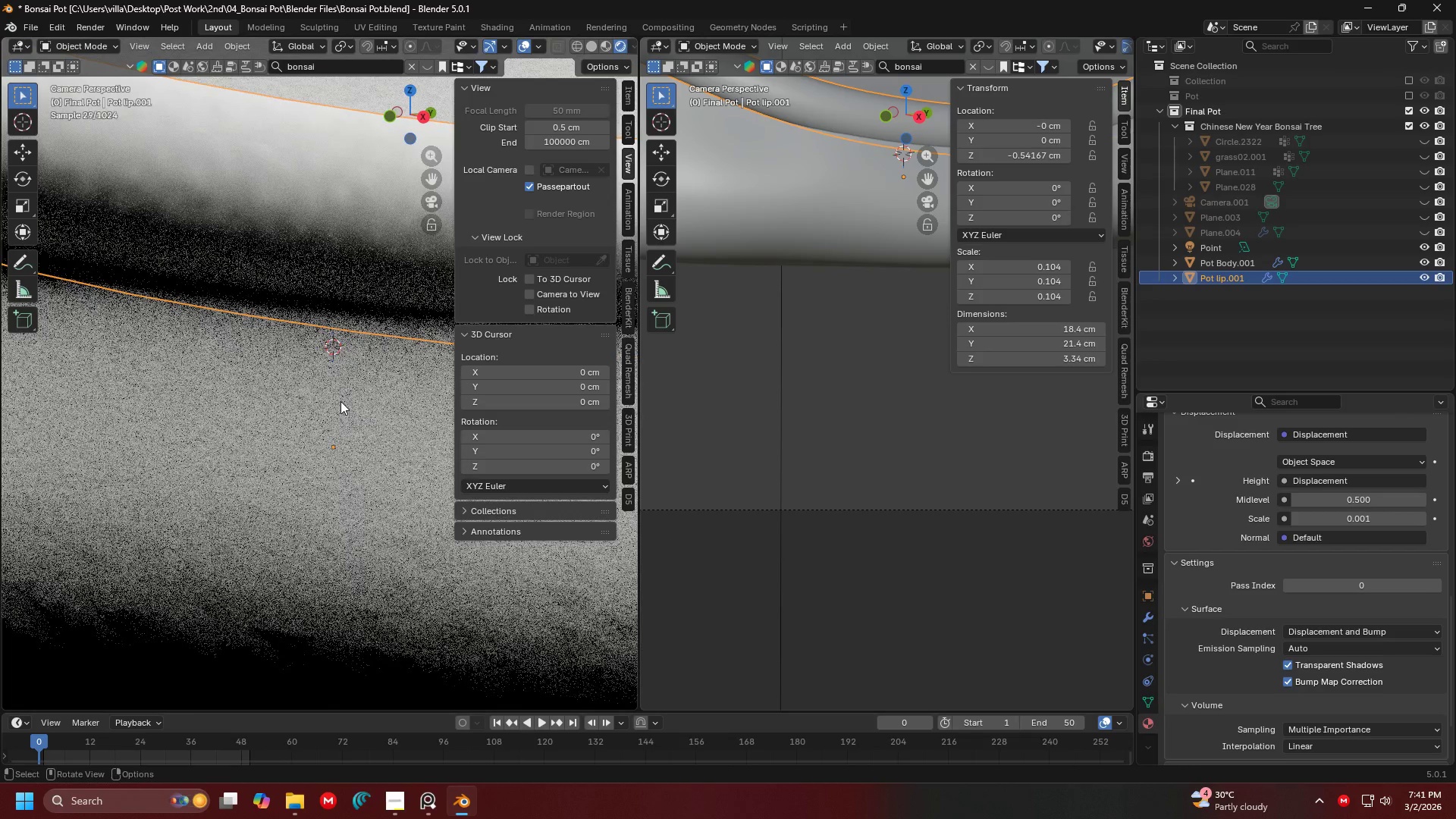 
key(N)
 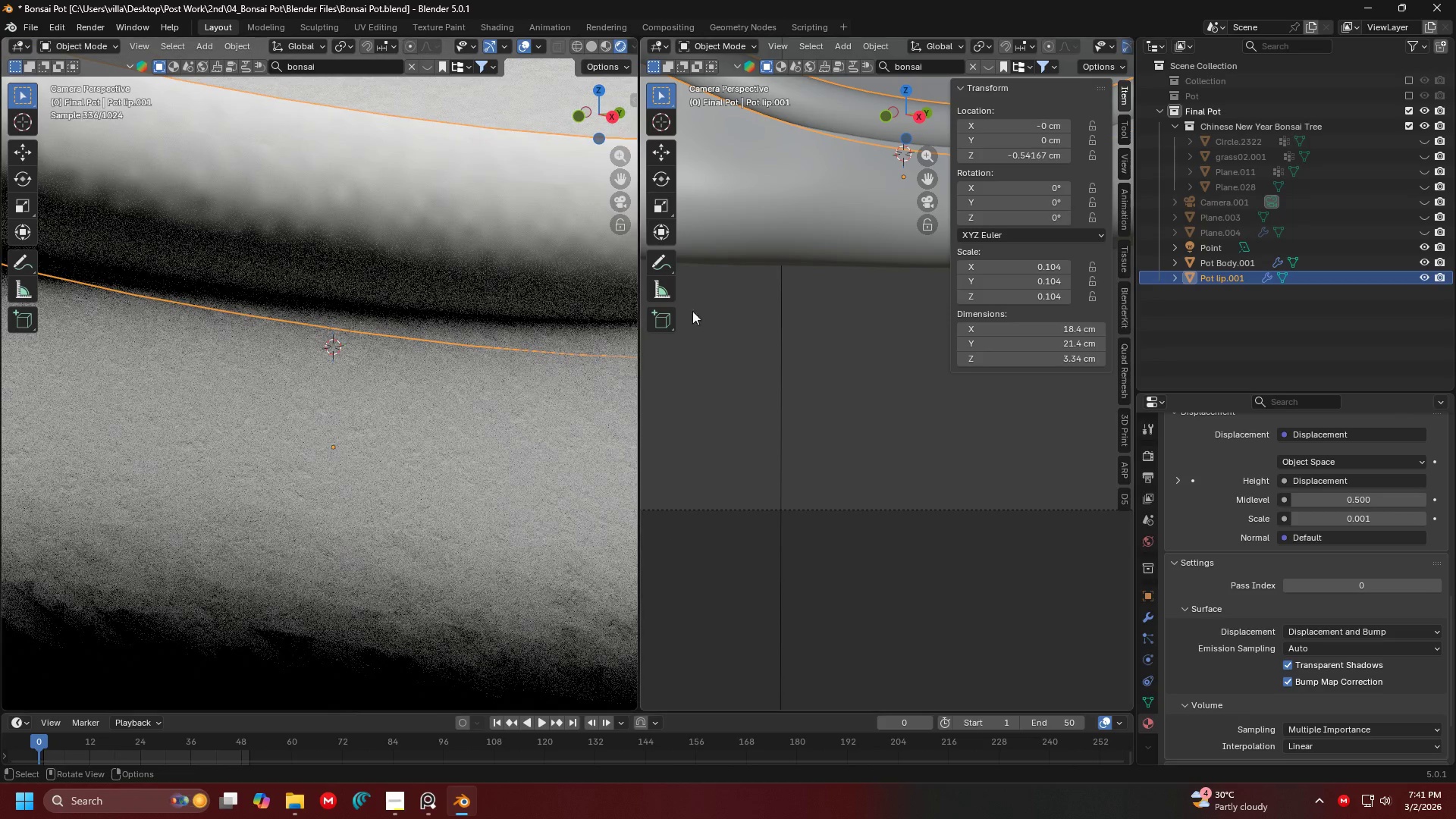 
scroll: coordinate [767, 290], scroll_direction: down, amount: 5.0
 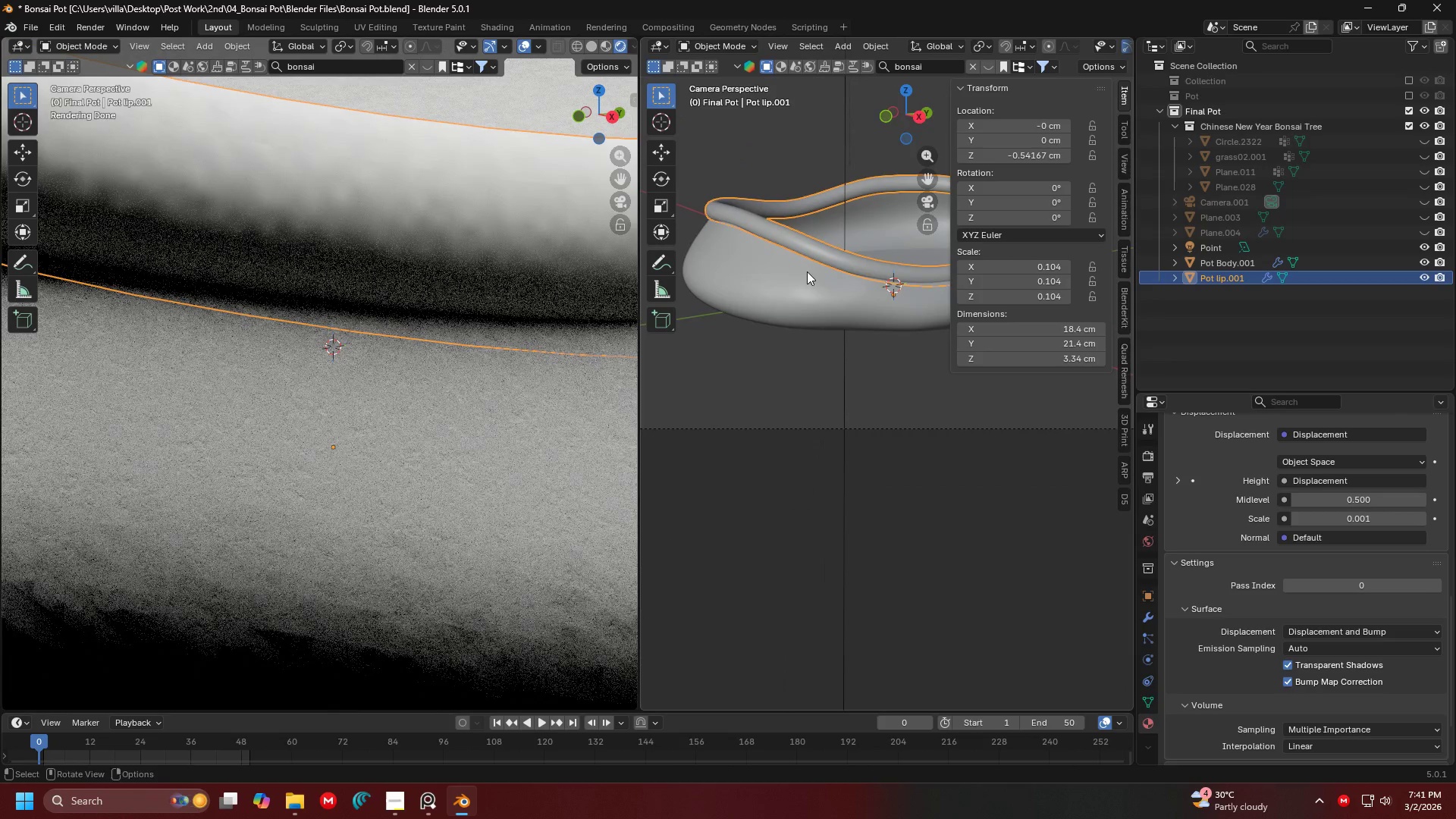 
hold_key(key=ShiftLeft, duration=0.33)
 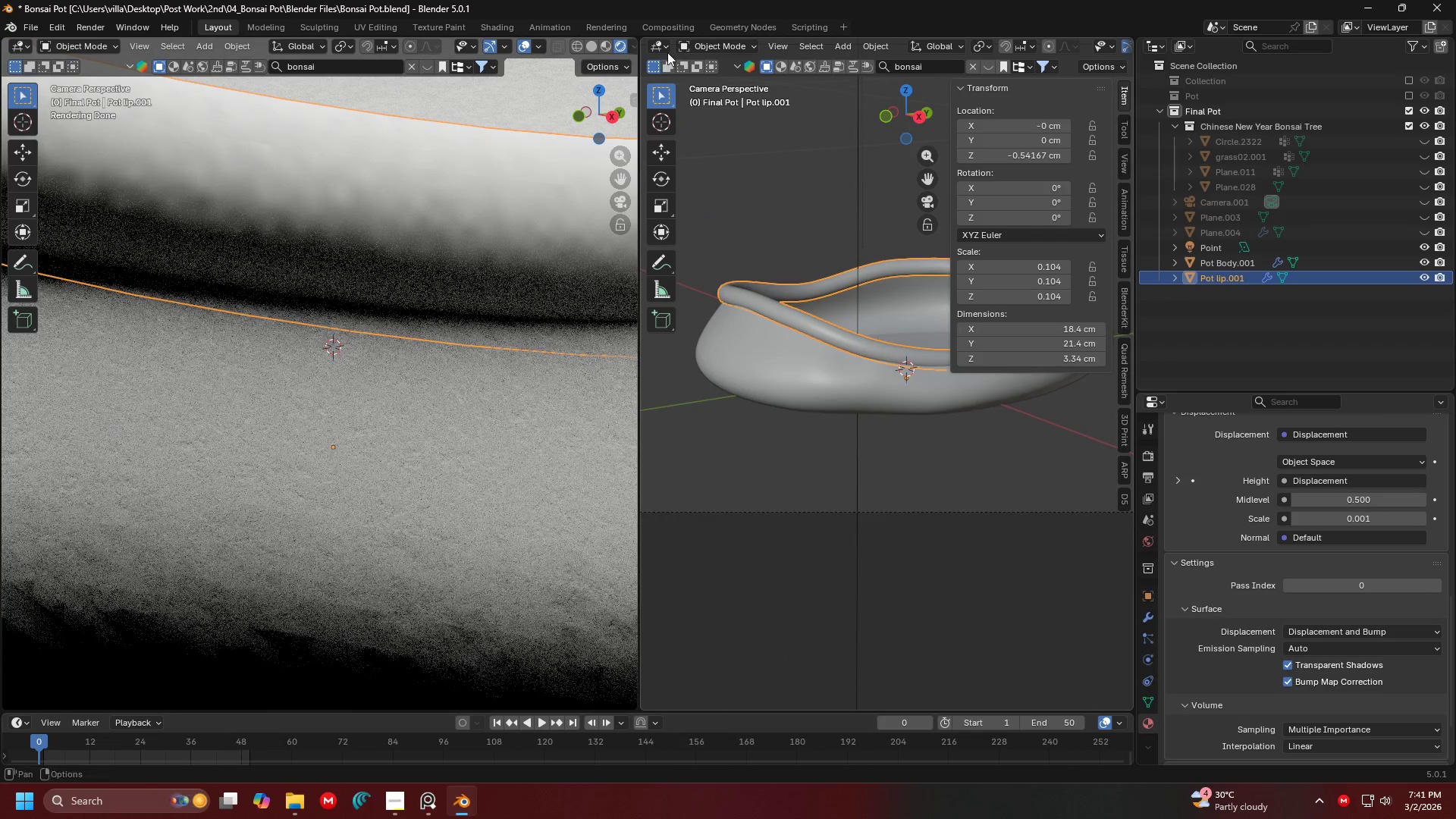 
left_click([665, 46])
 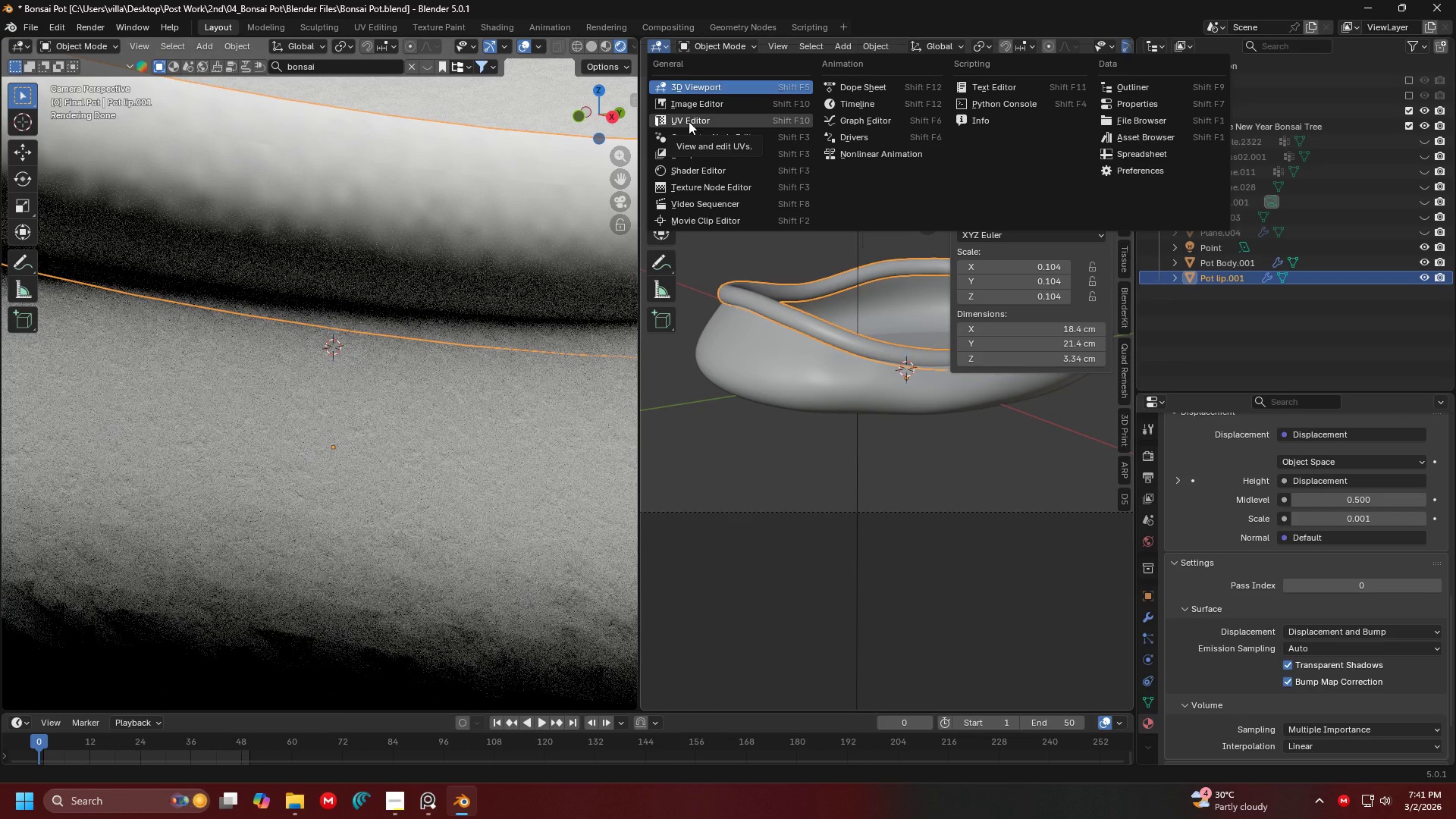 
left_click([692, 122])
 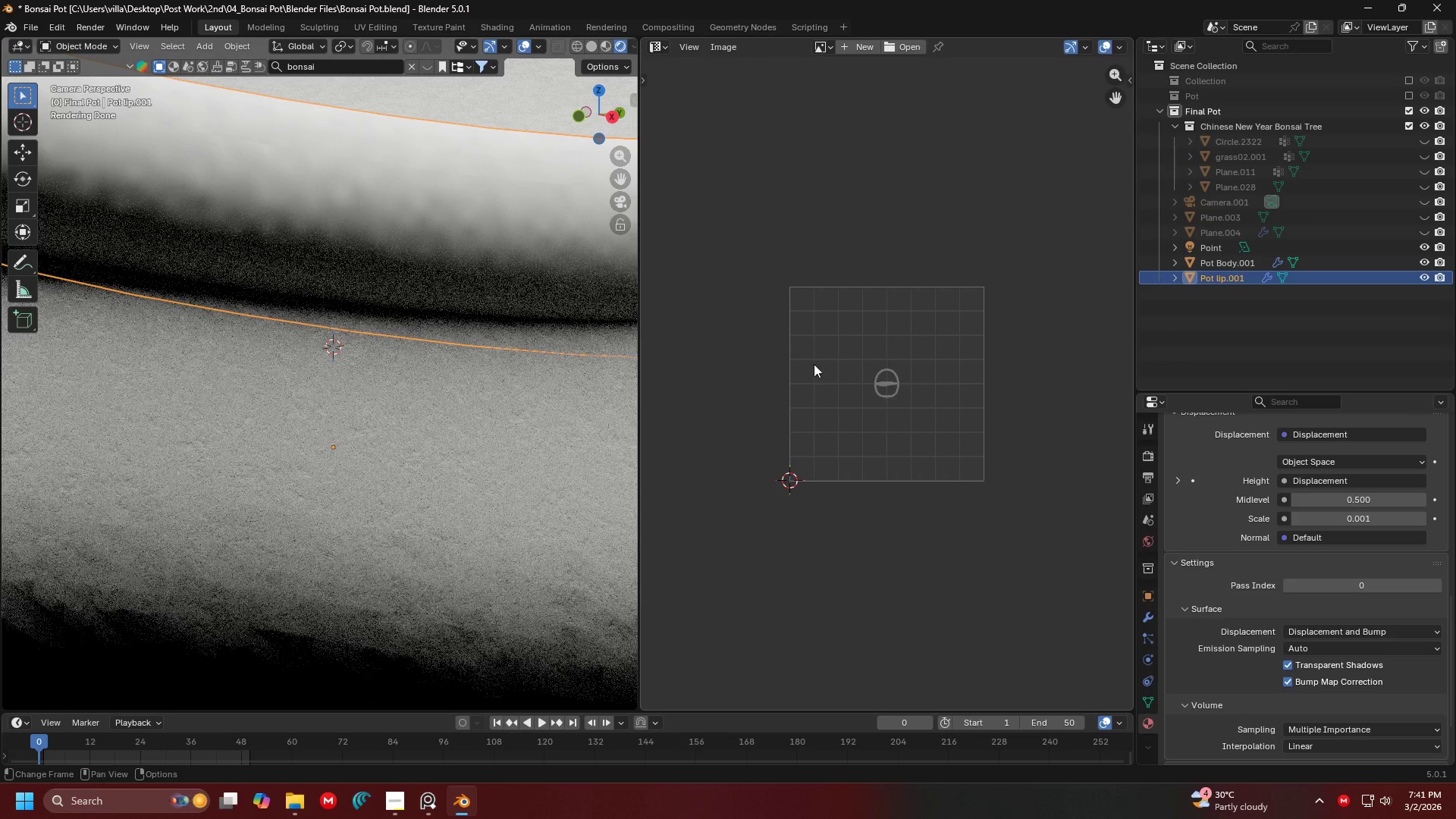 
scroll: coordinate [930, 403], scroll_direction: up, amount: 7.0
 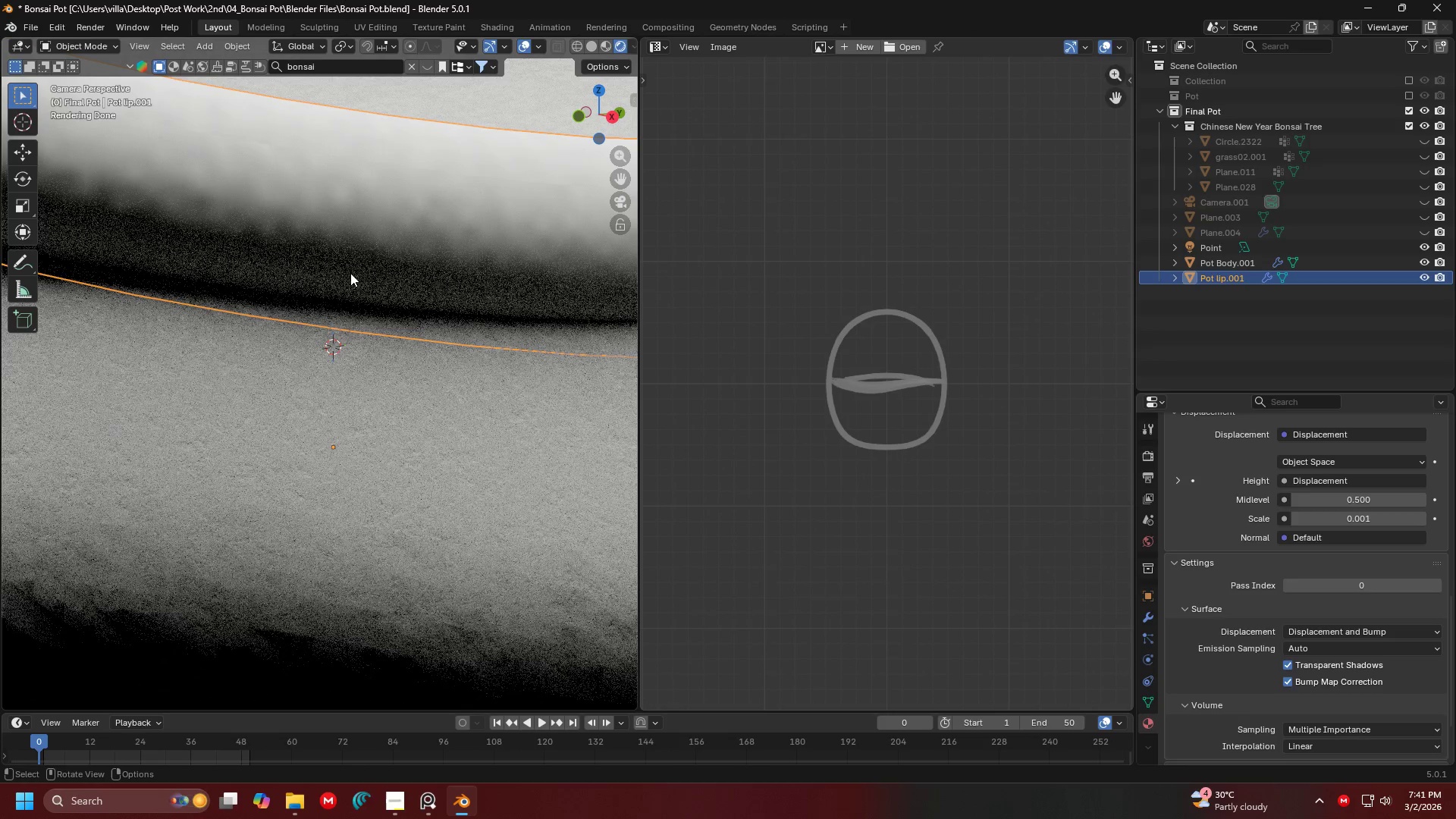 
key(Tab)
 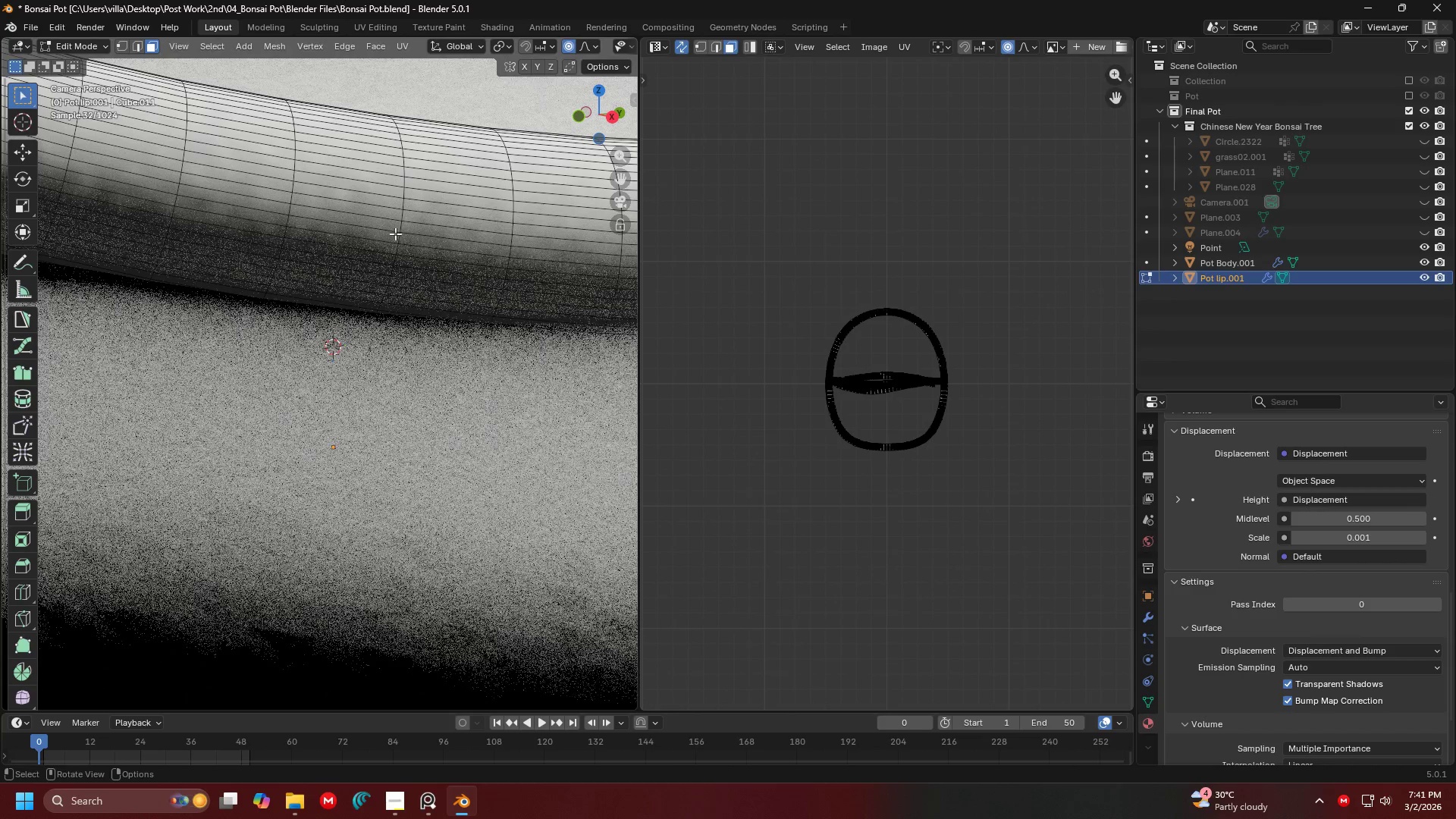 
key(A)
 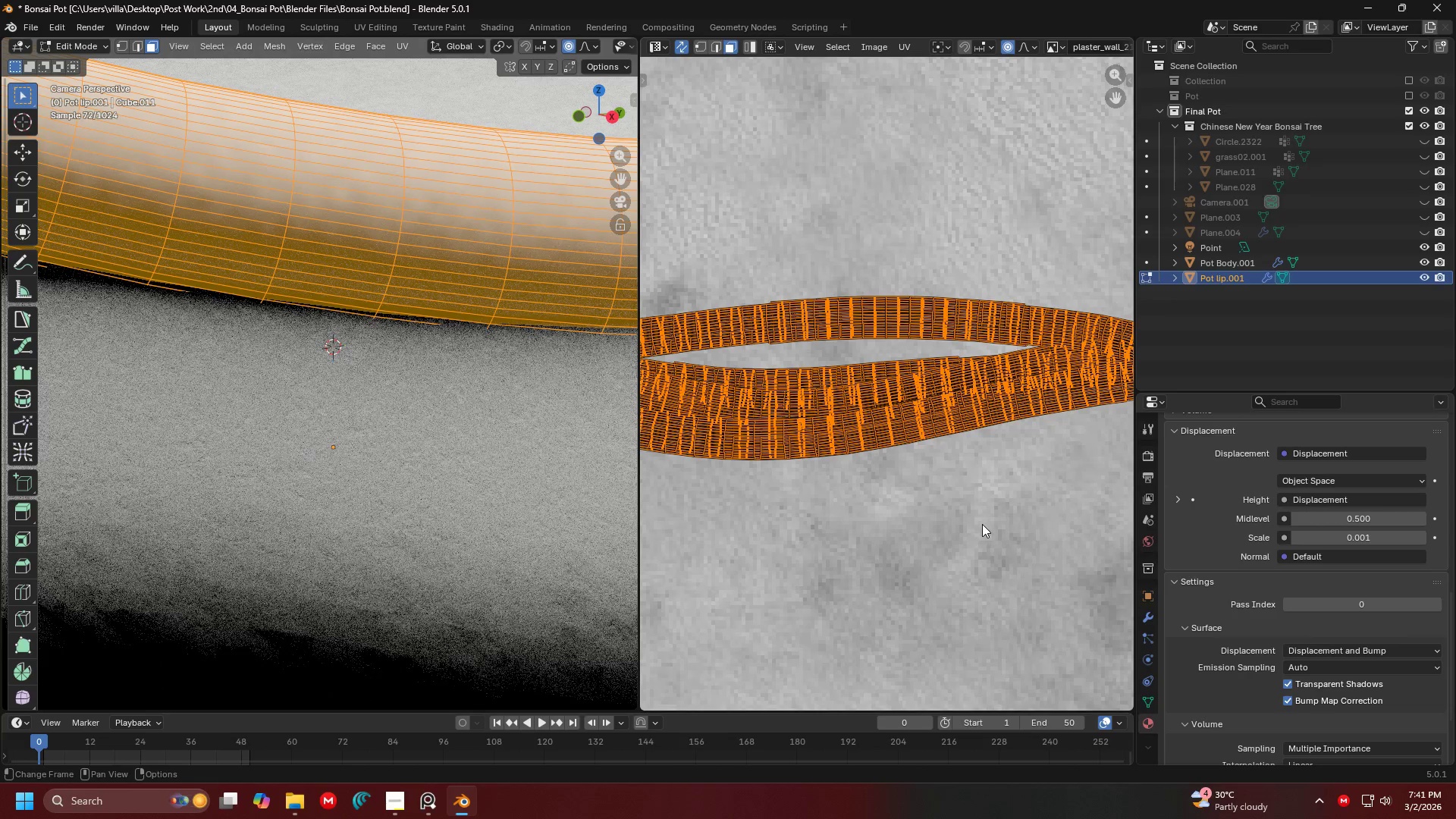 
scroll: coordinate [937, 450], scroll_direction: down, amount: 4.0
 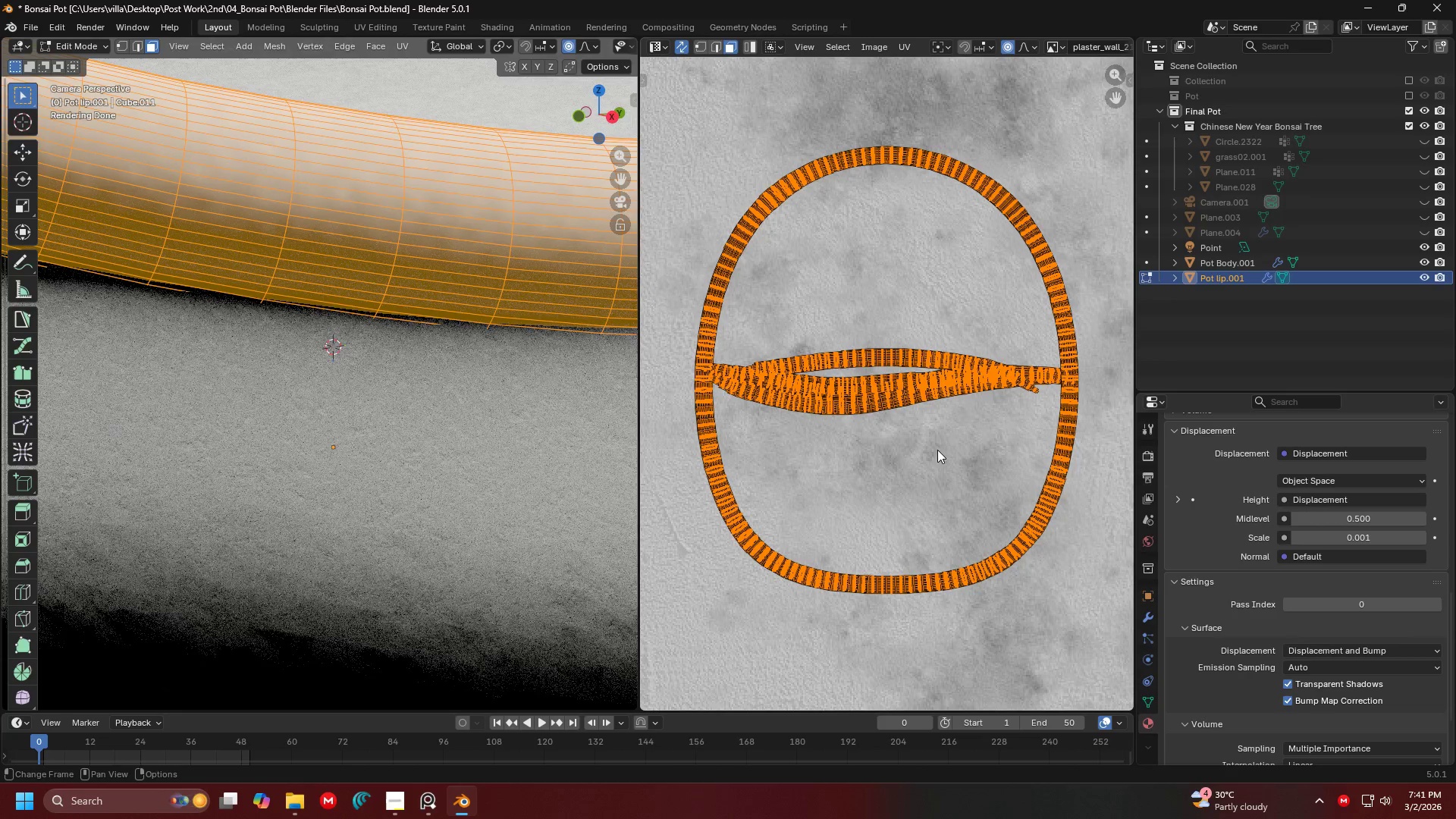 
key(A)
 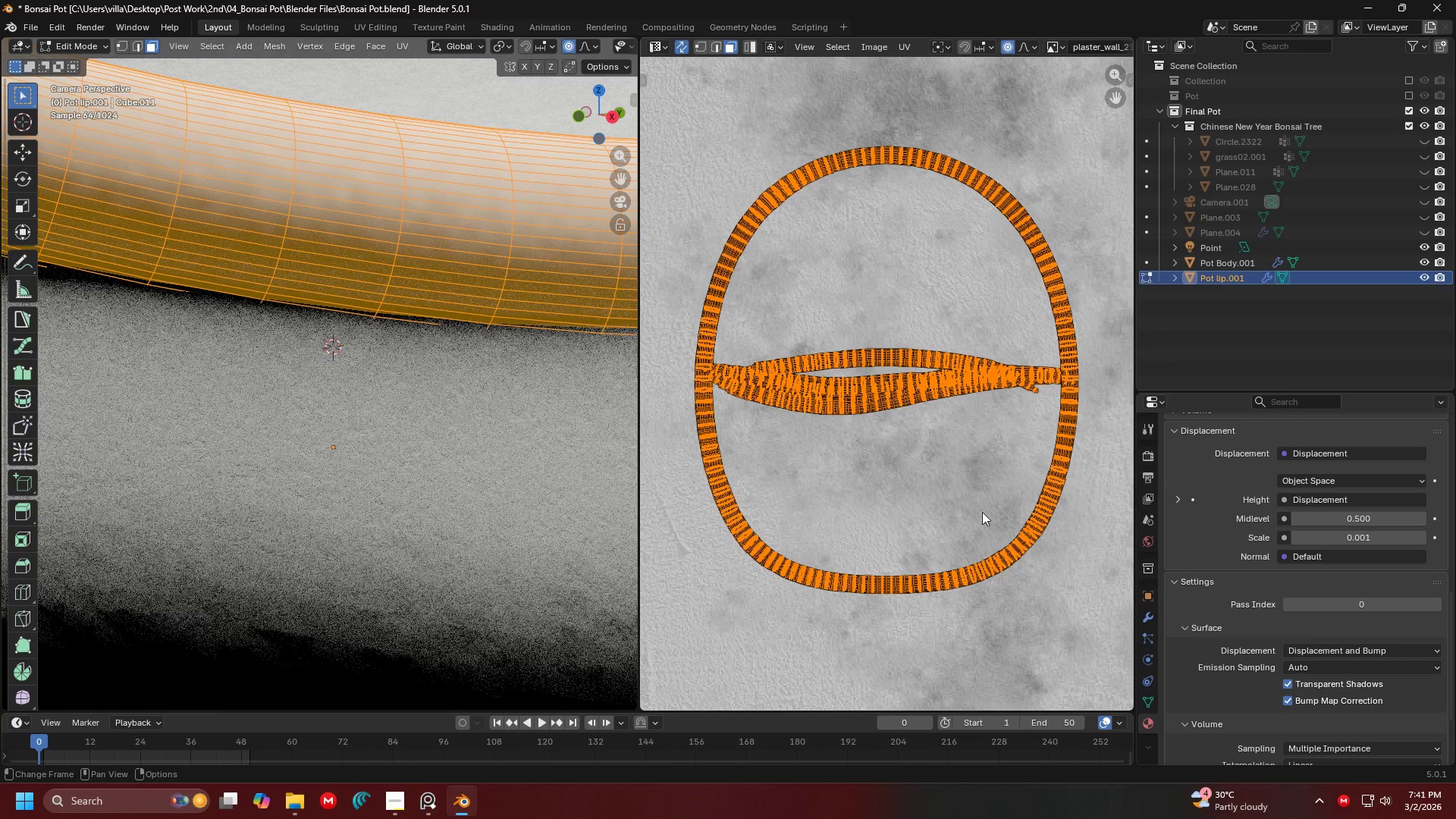 
key(S)
 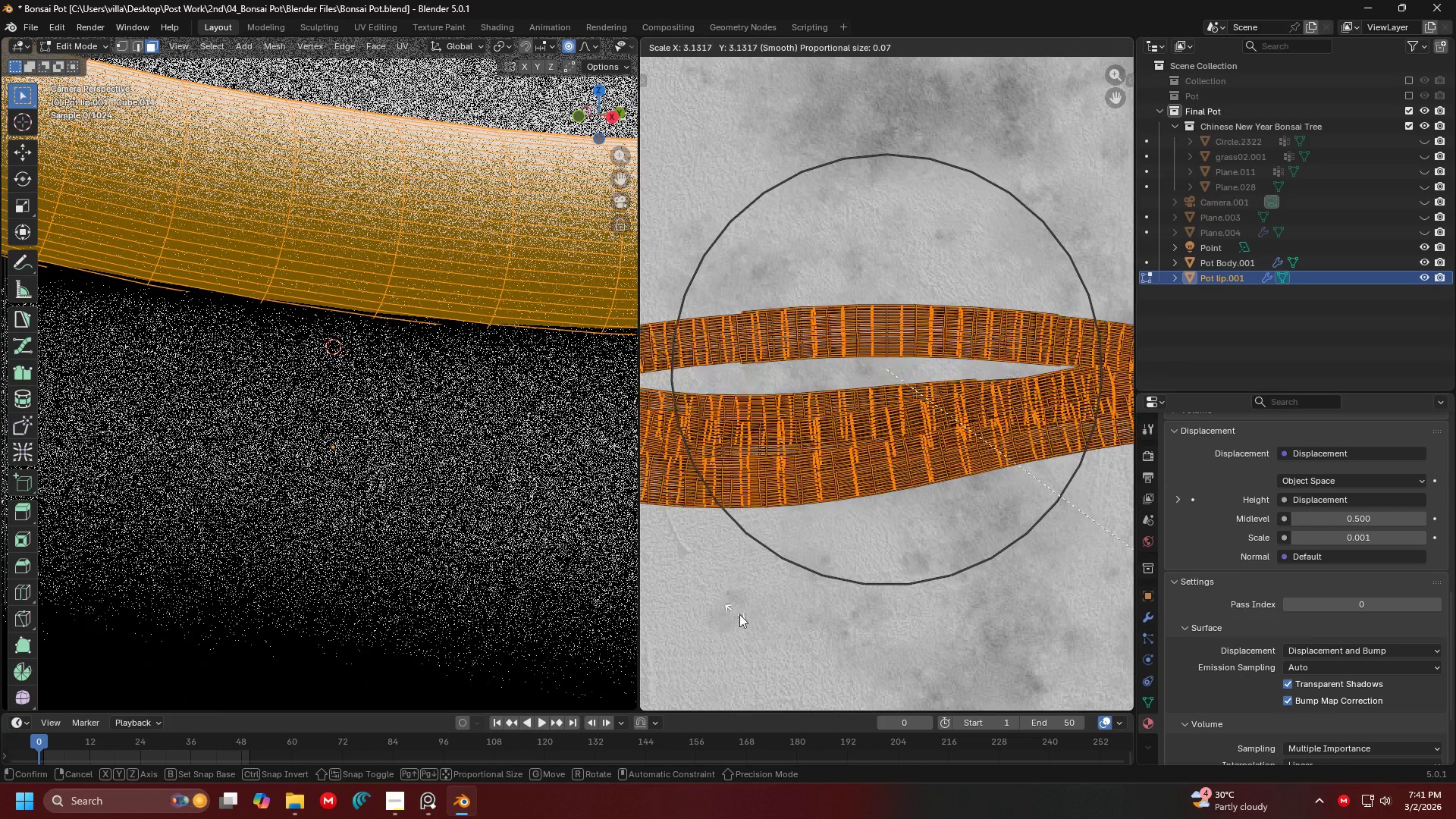 
left_click([765, 622])
 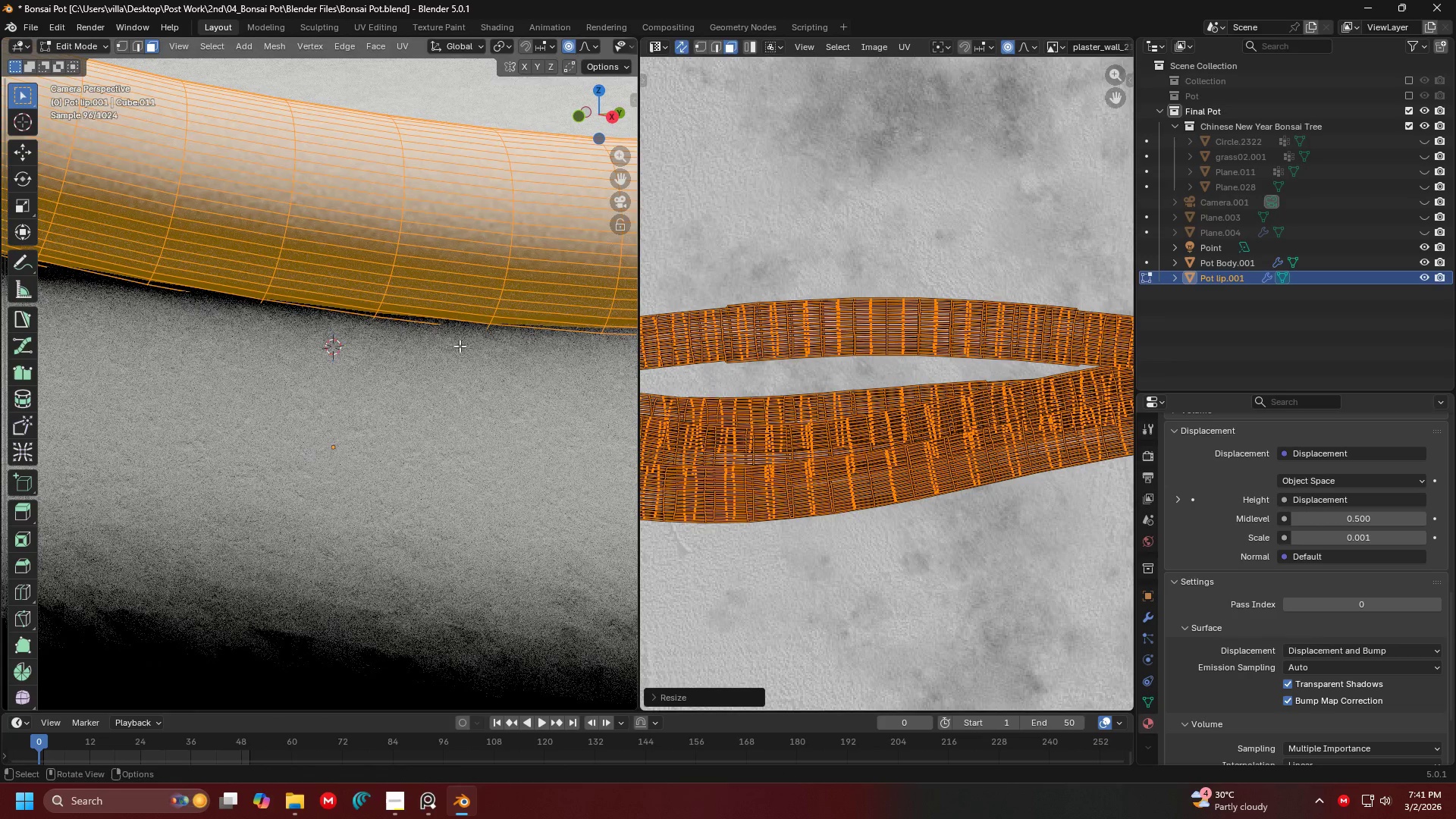 
key(S)
 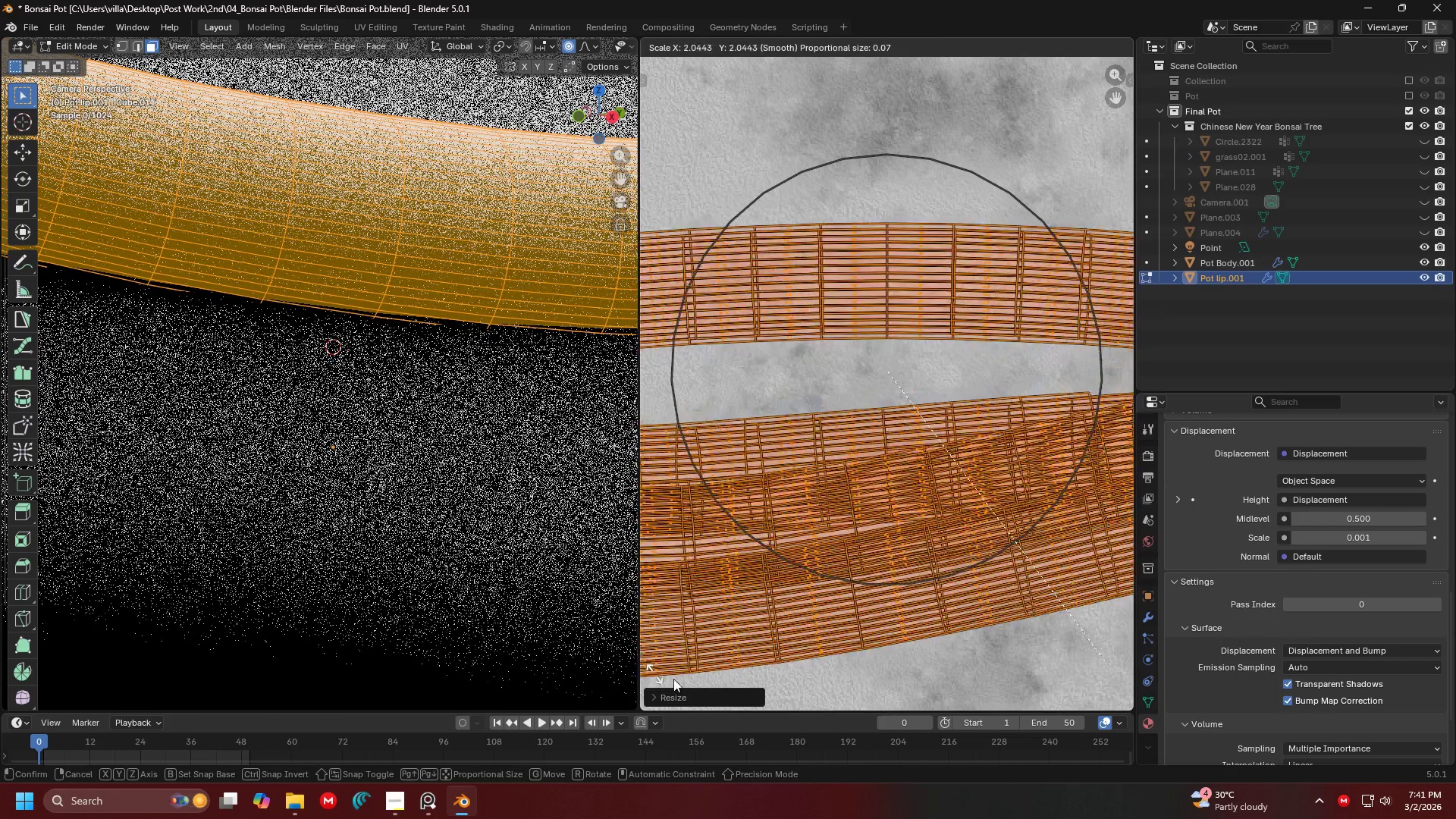 
left_click([773, 704])
 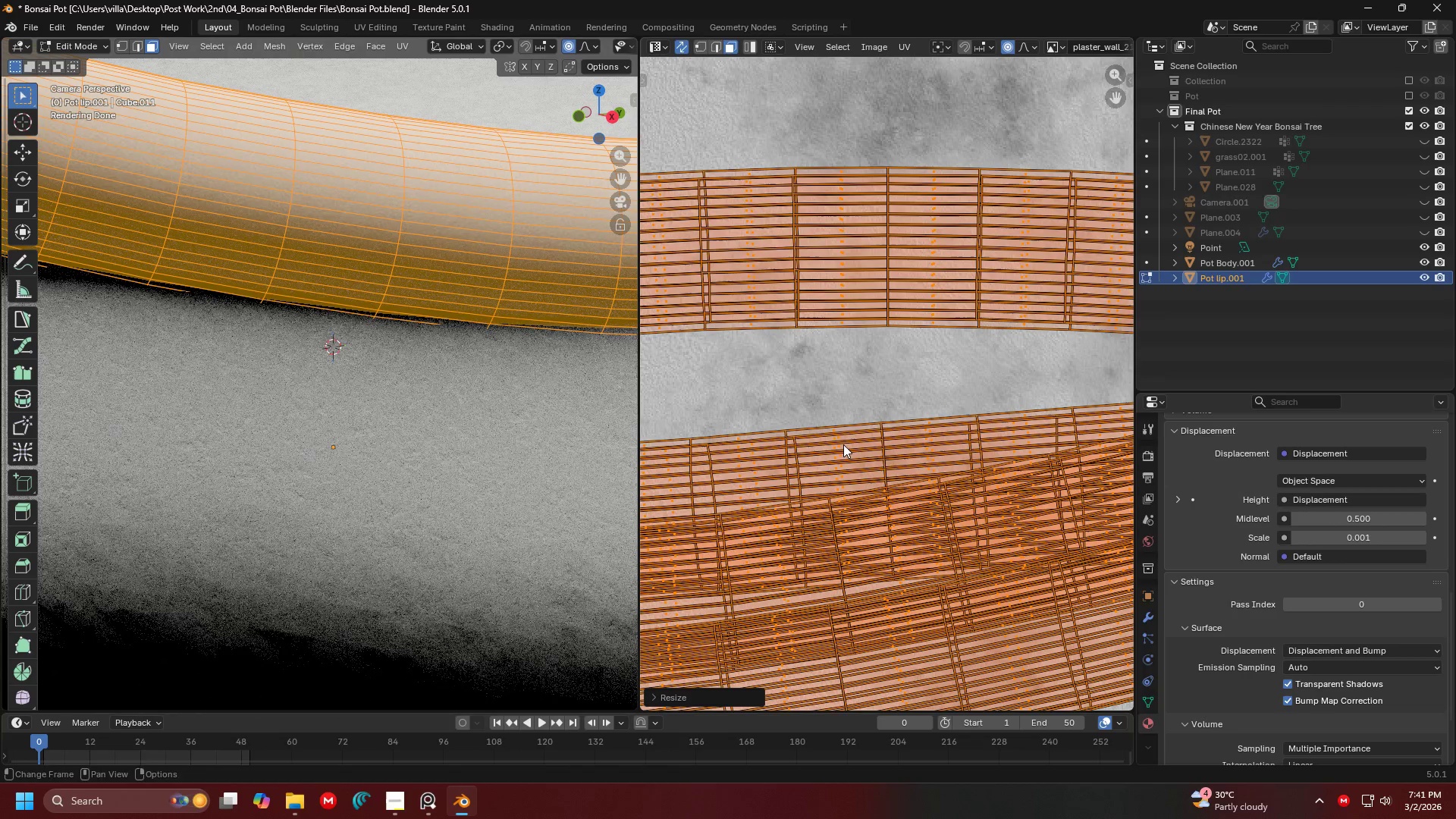 
key(Tab)
 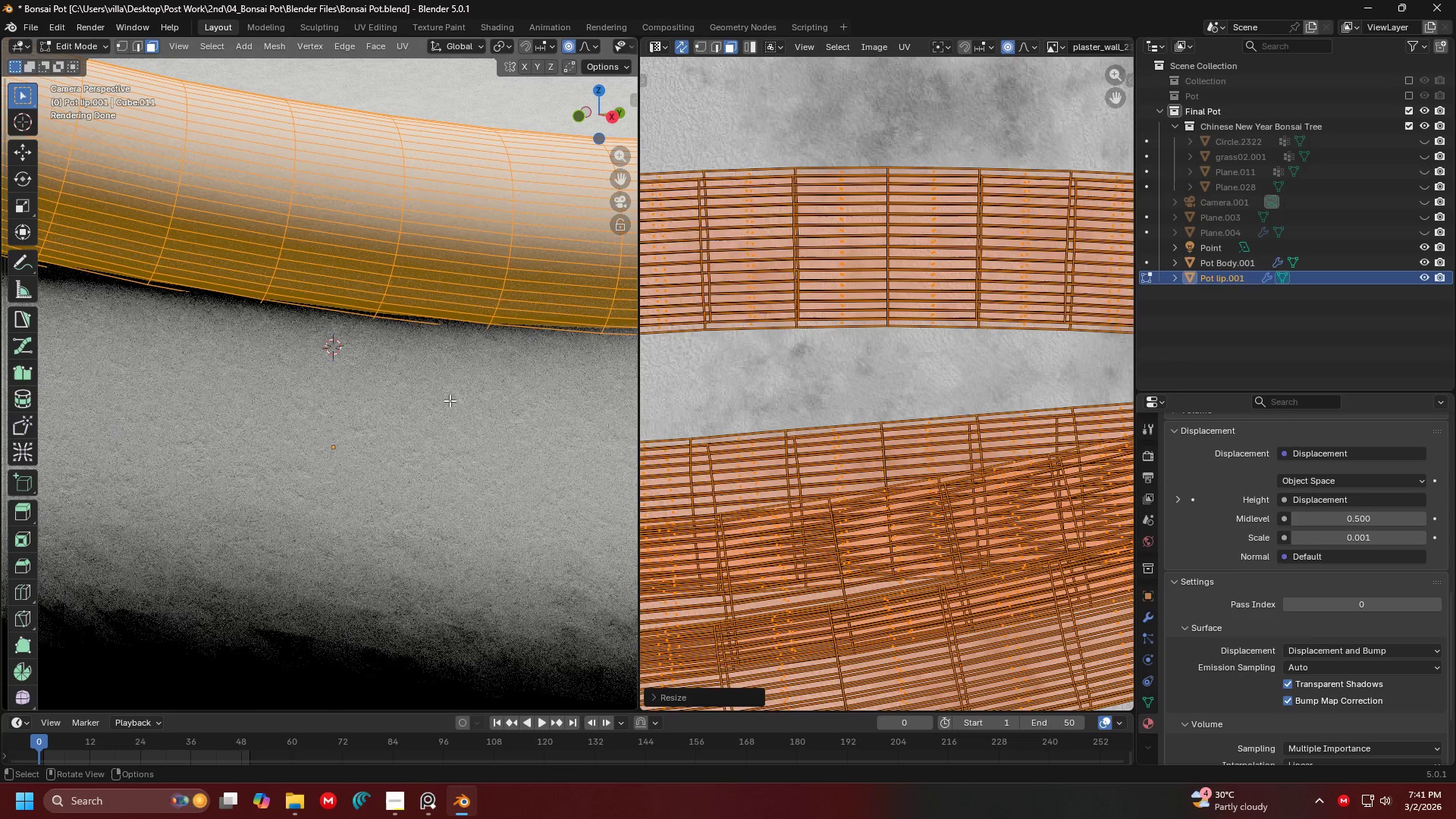 
left_click([450, 401])
 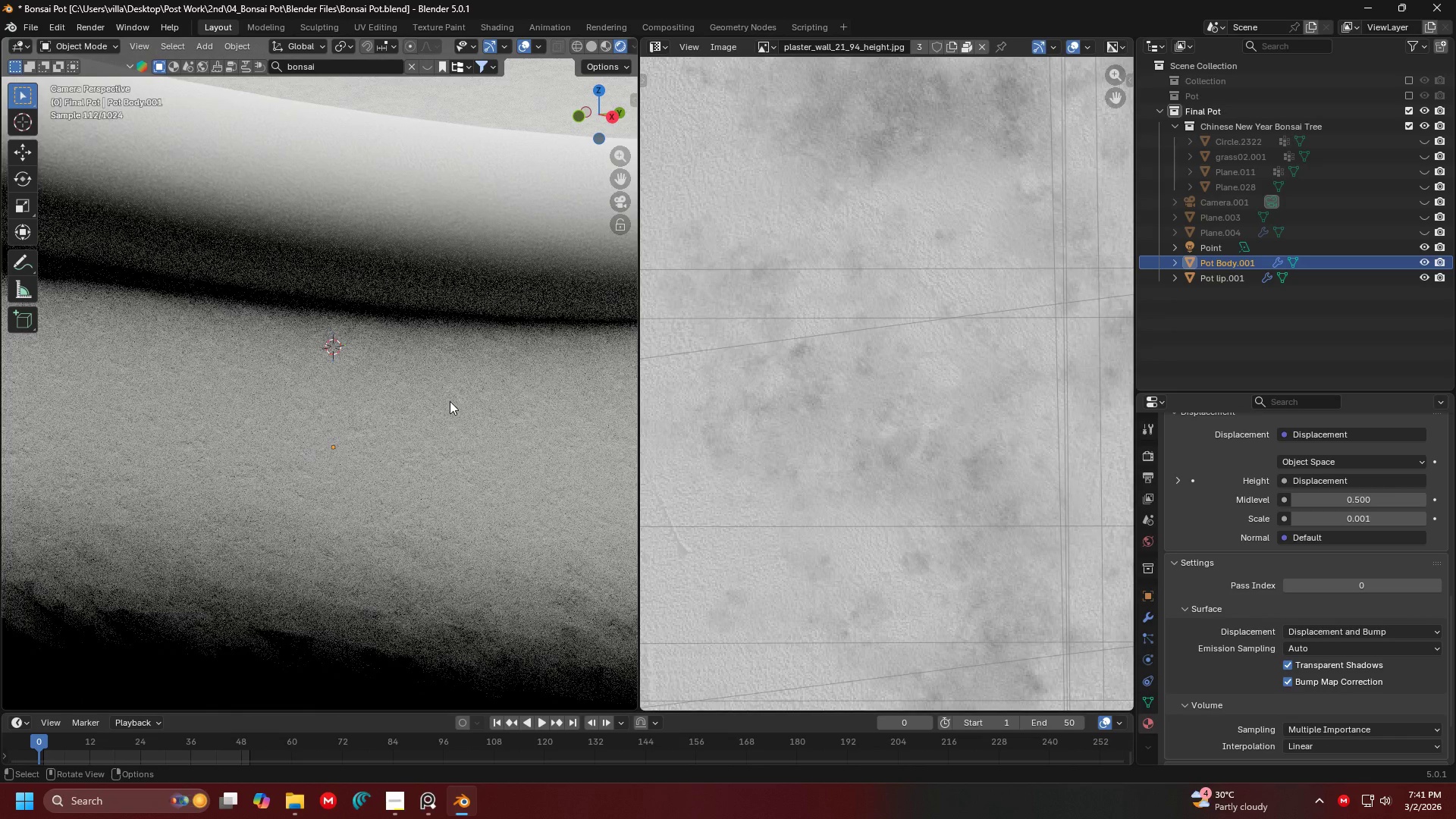 
left_click([505, 278])
 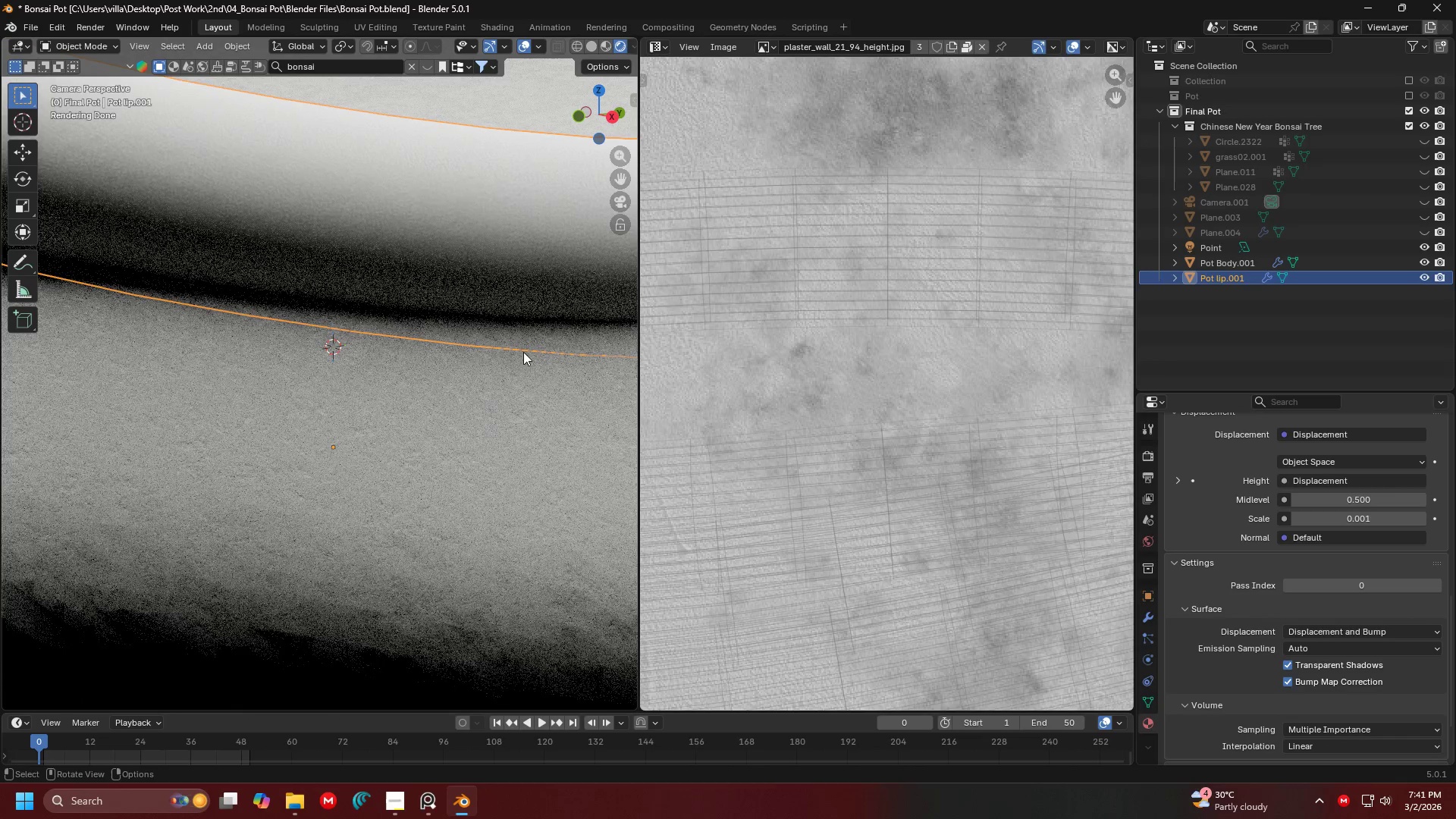 
scroll: coordinate [475, 426], scroll_direction: down, amount: 2.0
 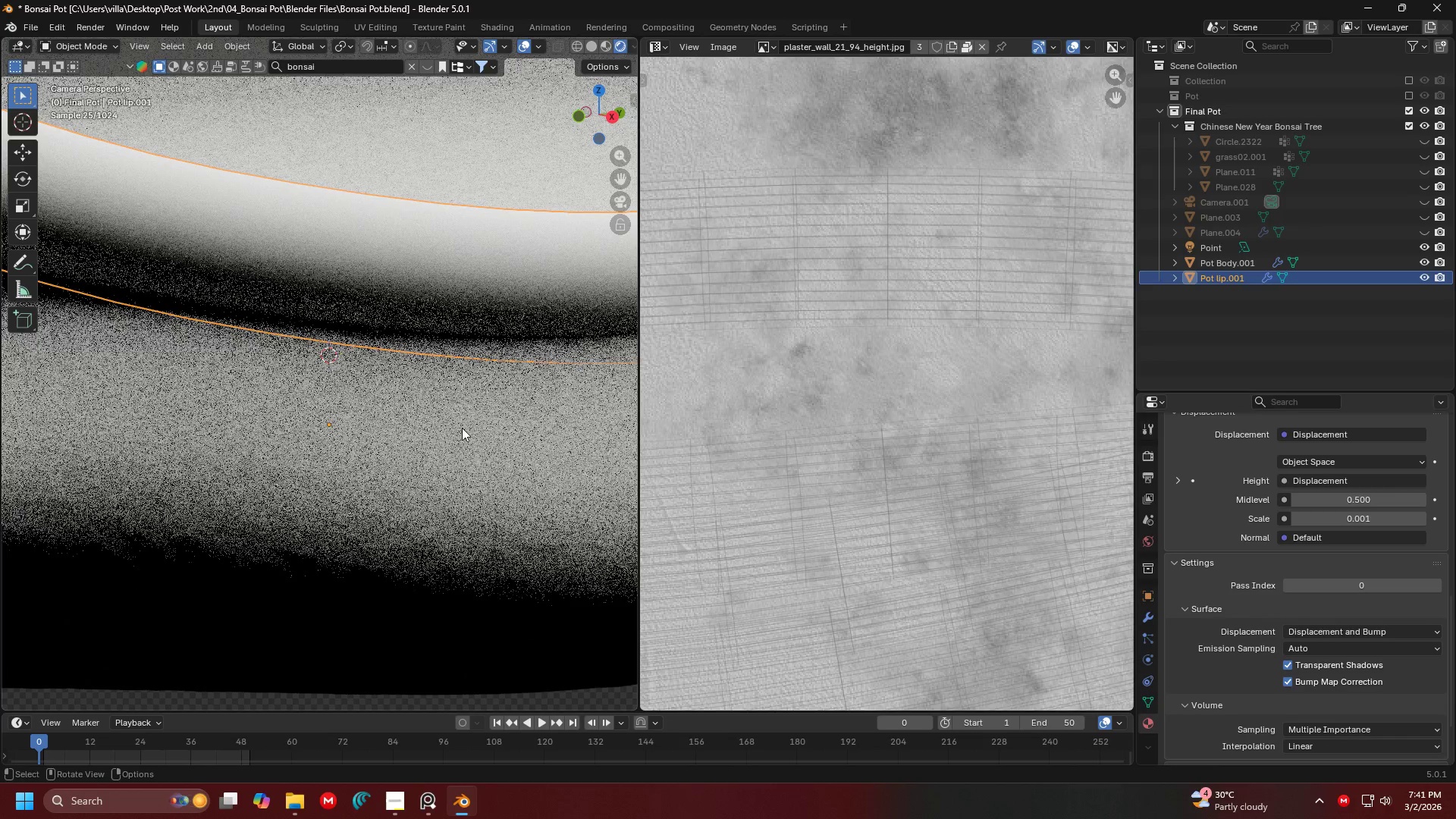 
hold_key(key=ShiftLeft, duration=0.58)
left_click([458, 429])
 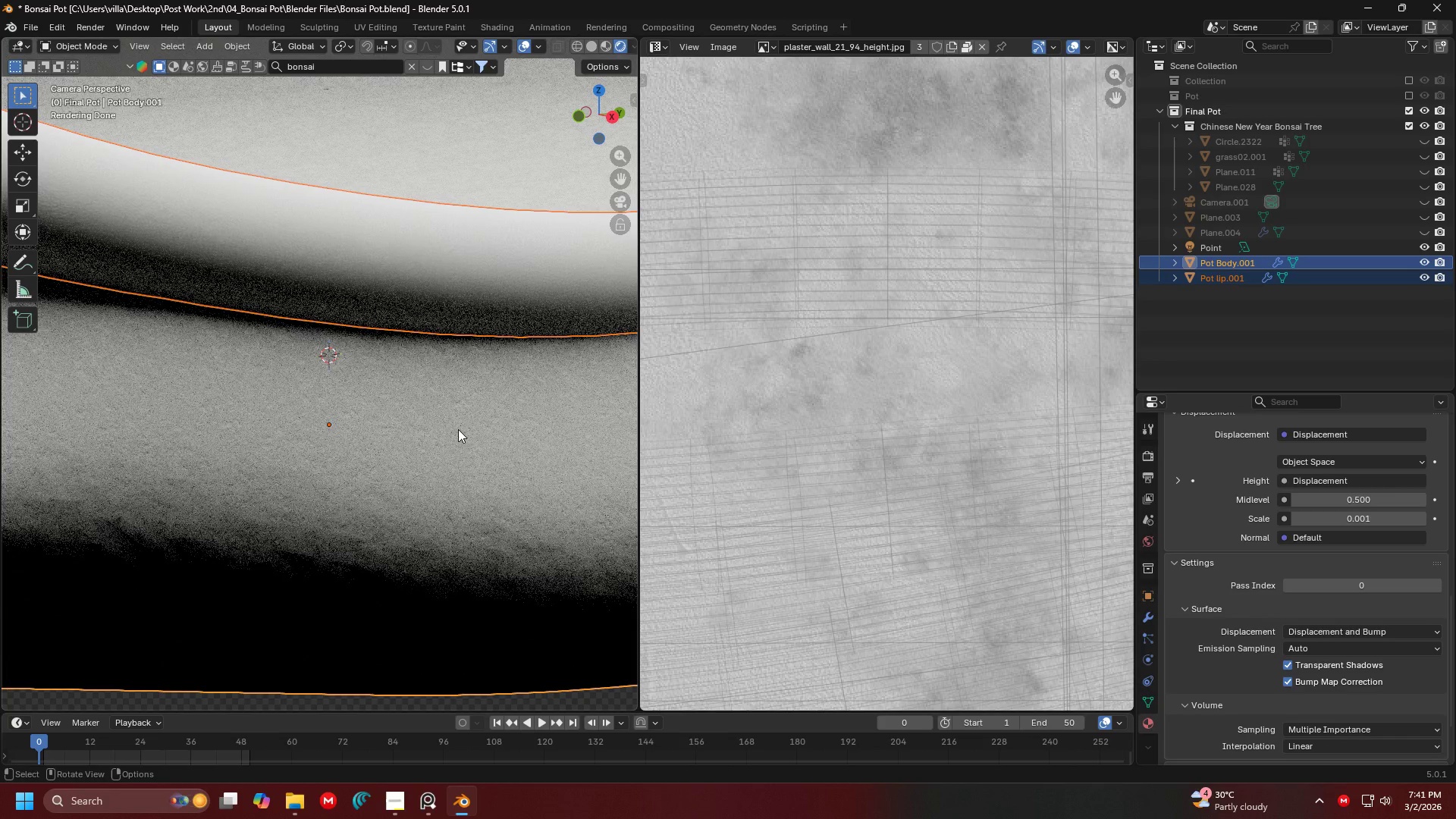 
key(Tab)
 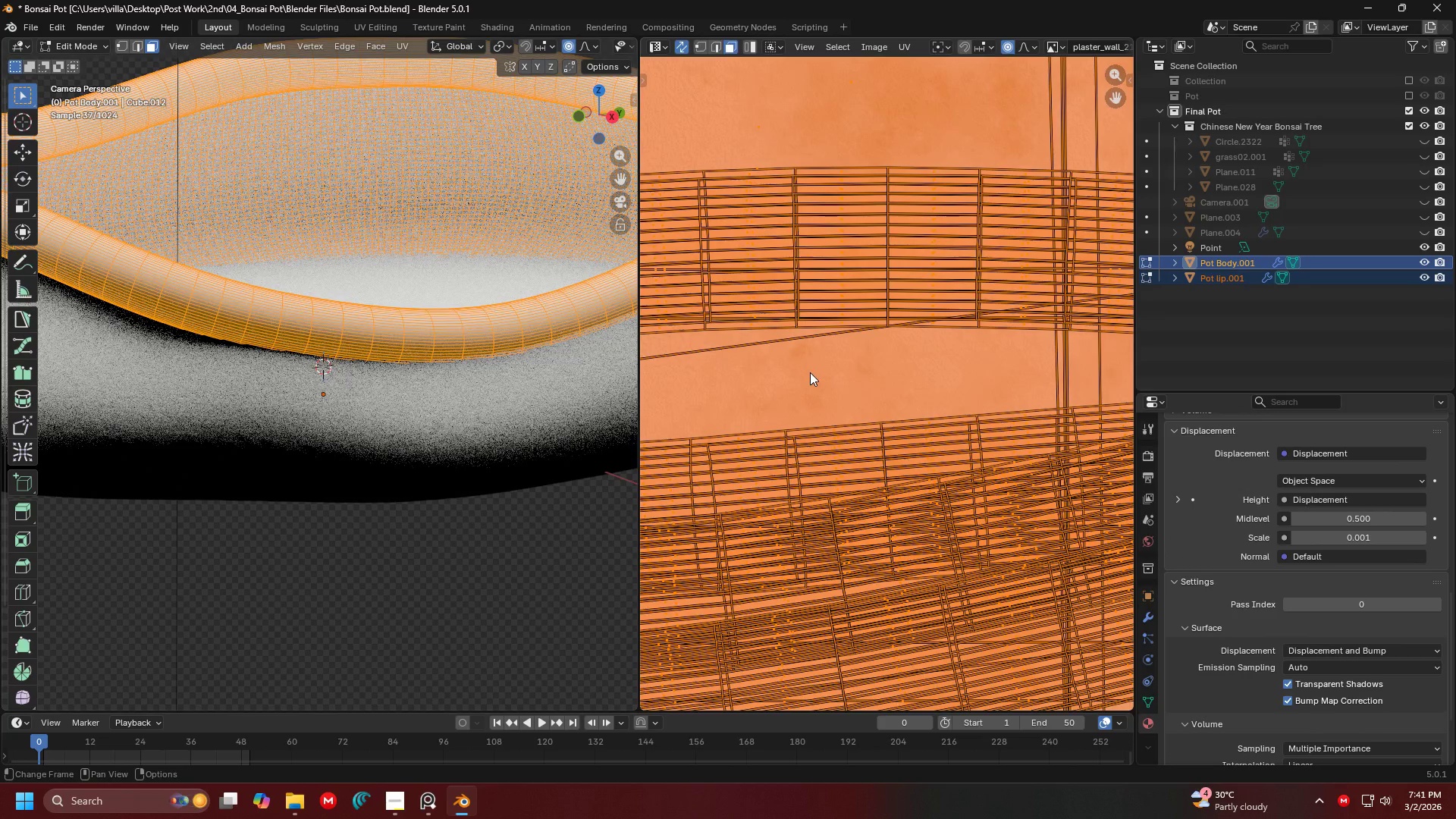 
scroll: coordinate [458, 429], scroll_direction: down, amount: 5.0
 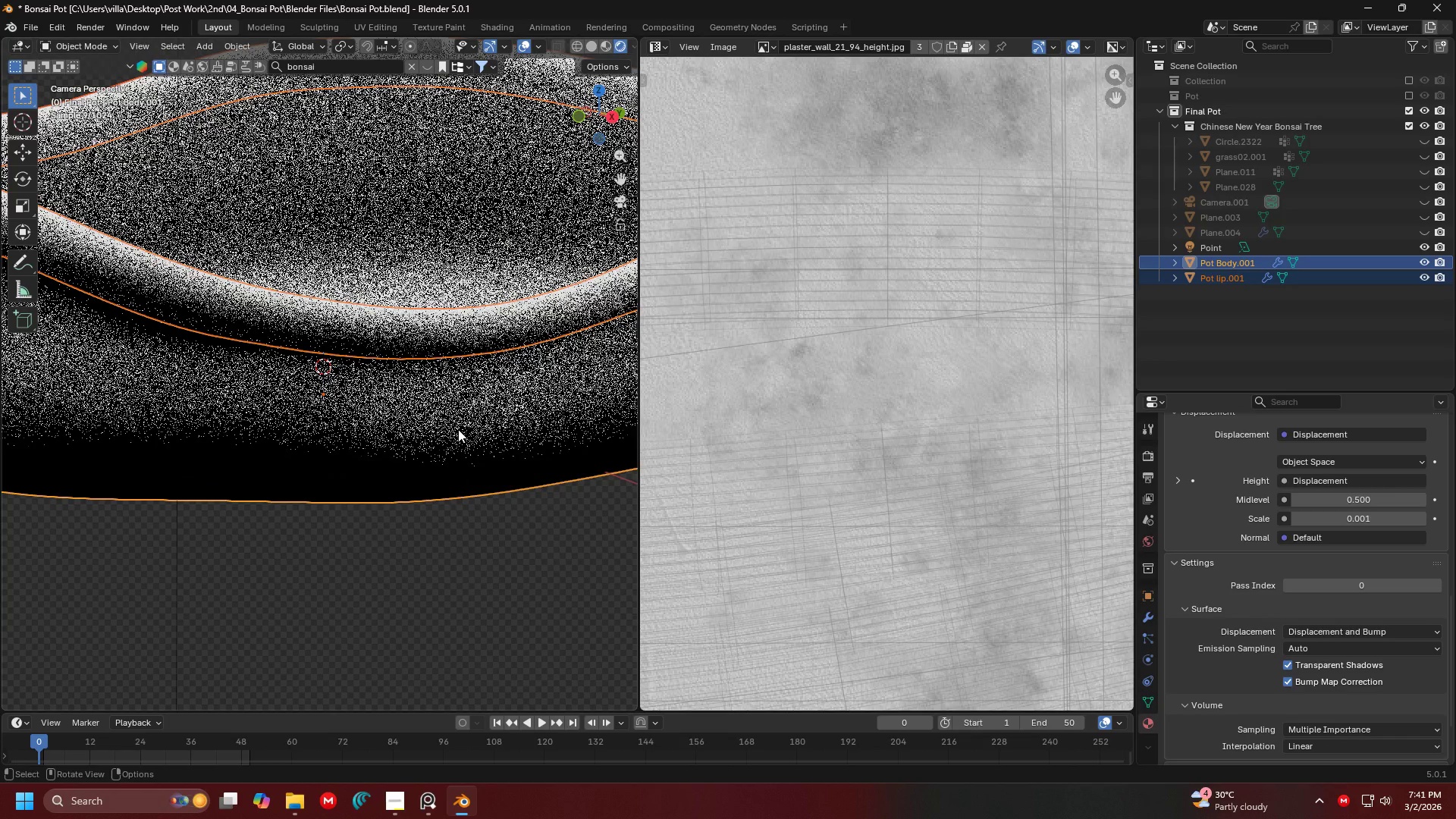 
double_click([499, 406])
 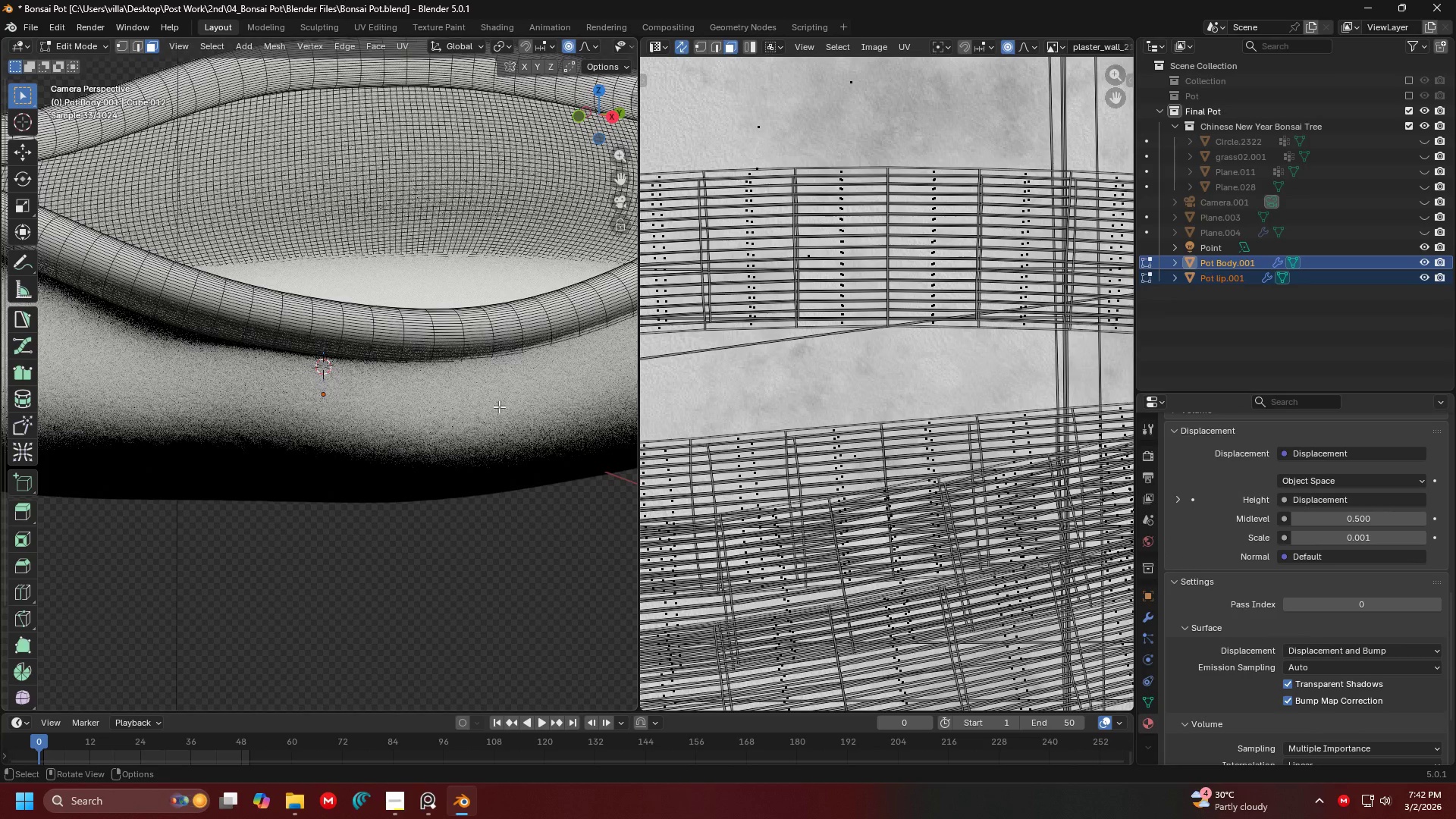 
key(L)
 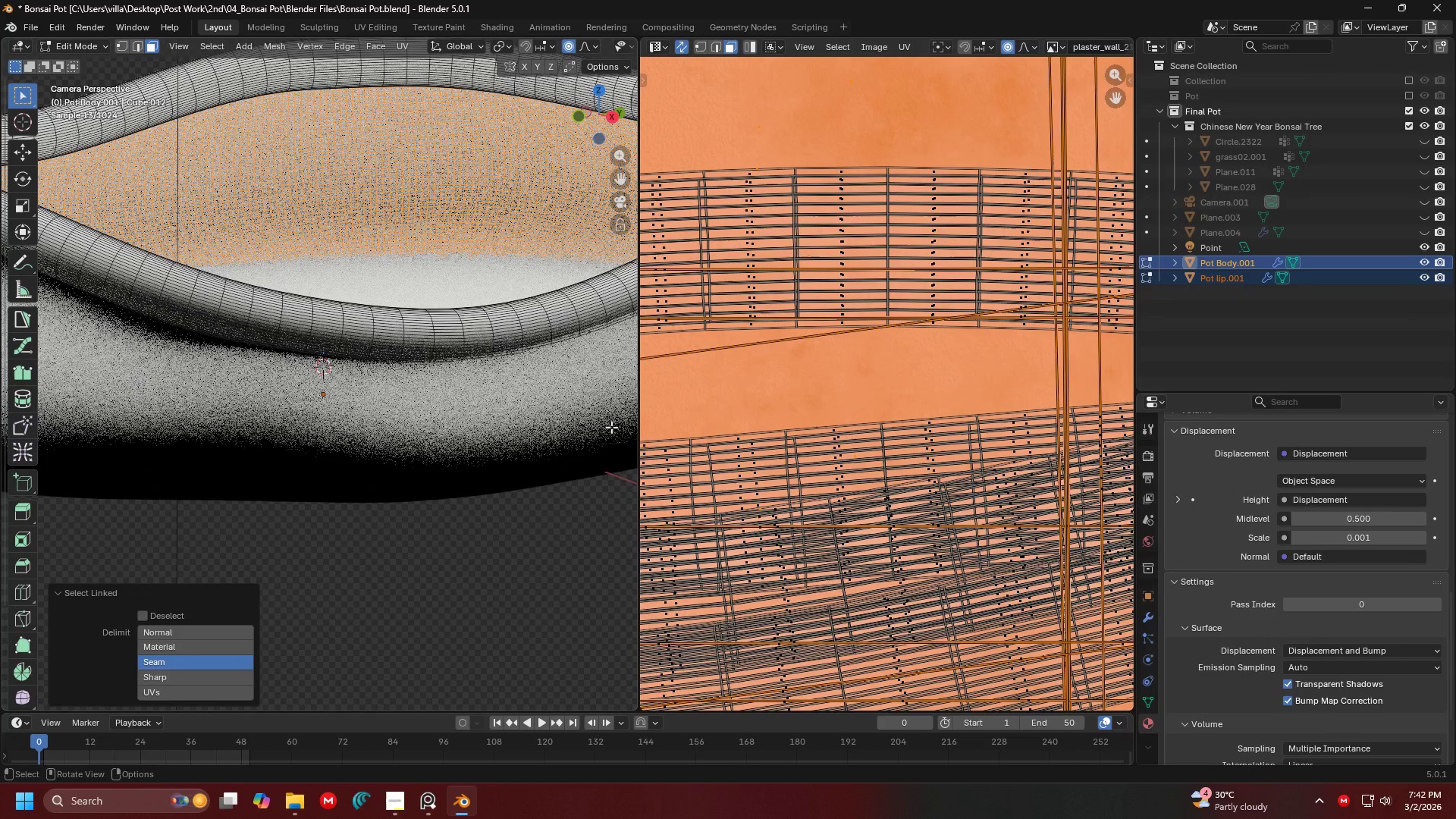 
scroll: coordinate [893, 424], scroll_direction: down, amount: 24.0
 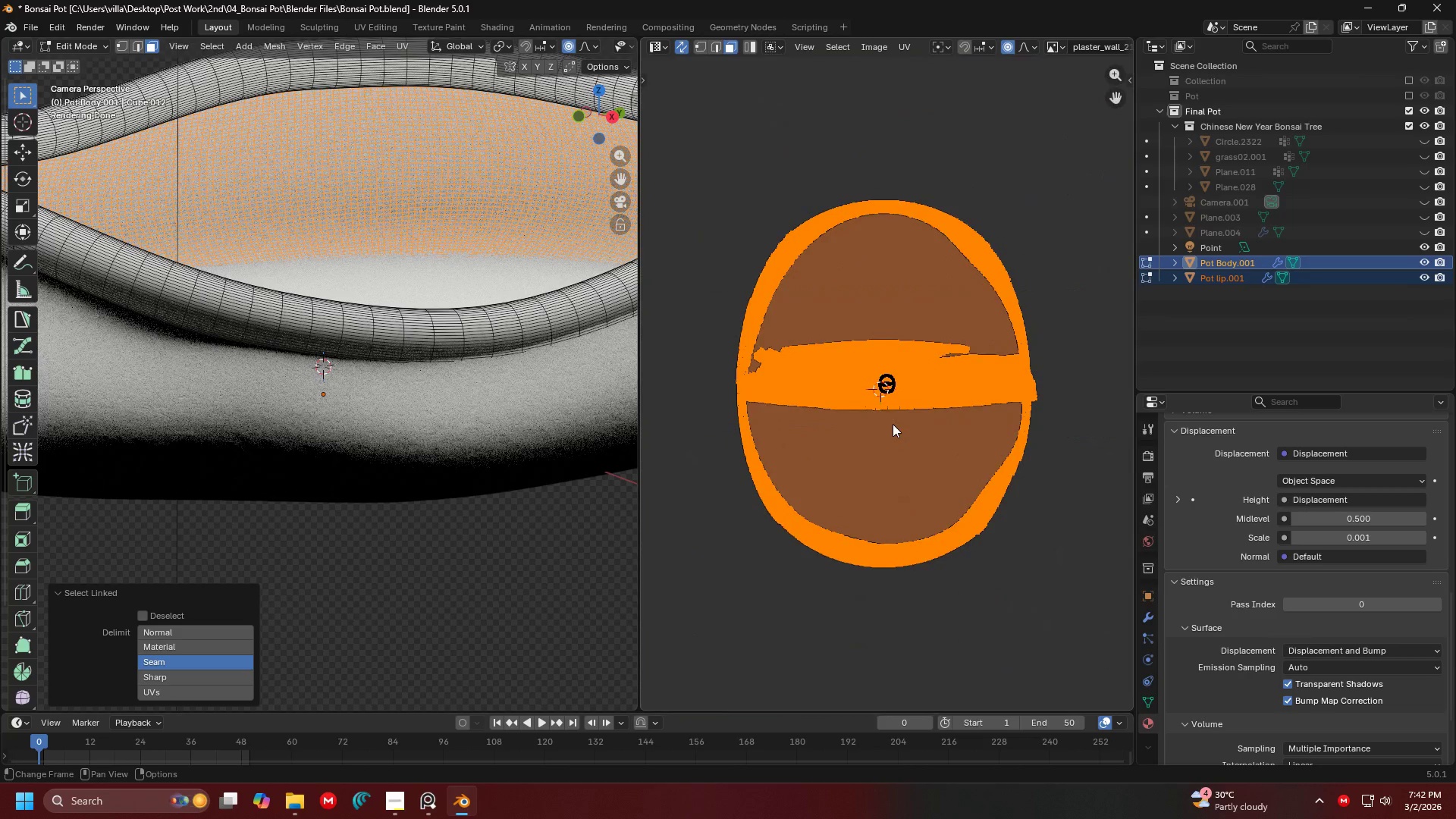 
key(Control+ControlLeft)
 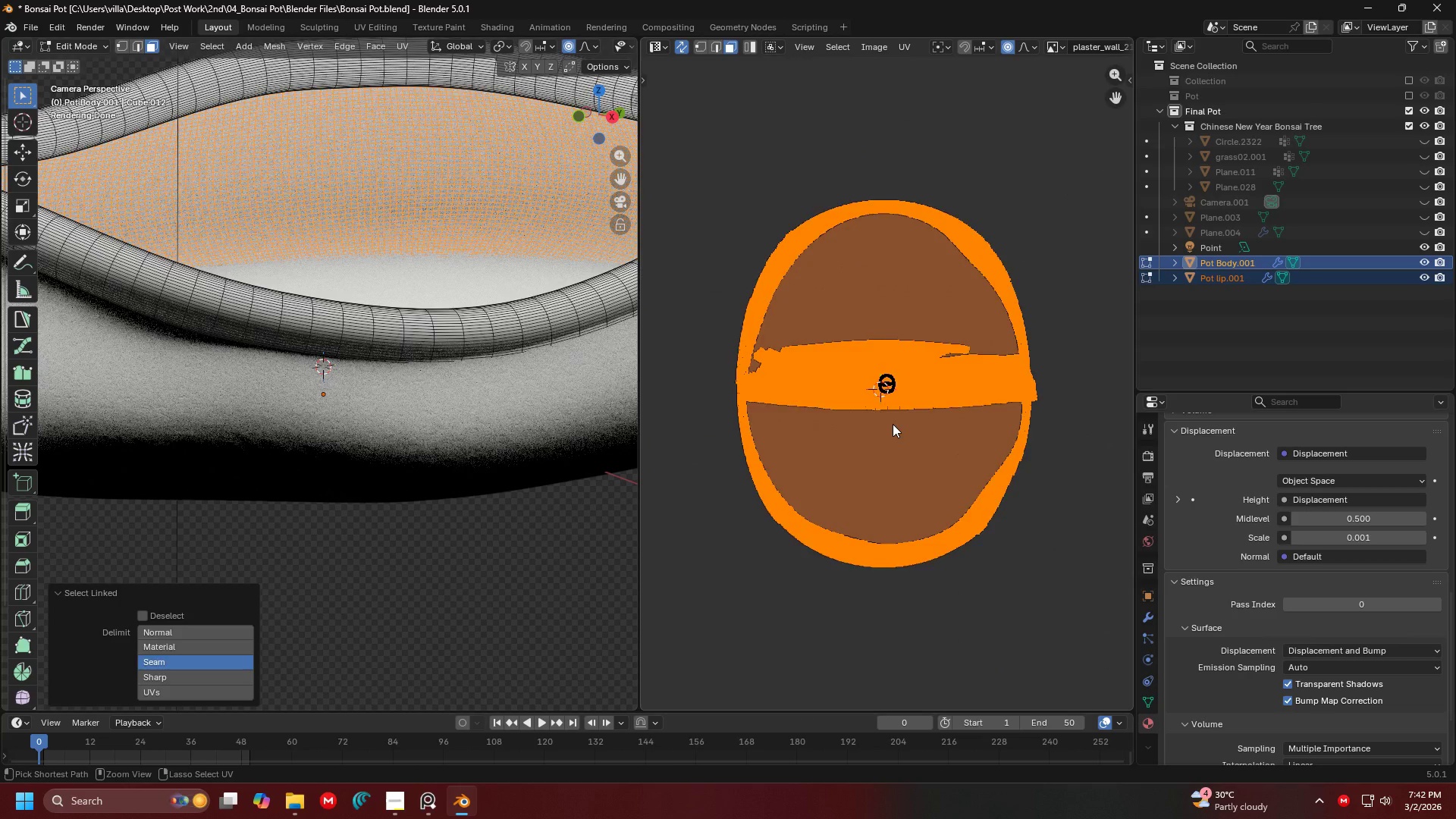 
key(Control+I)
 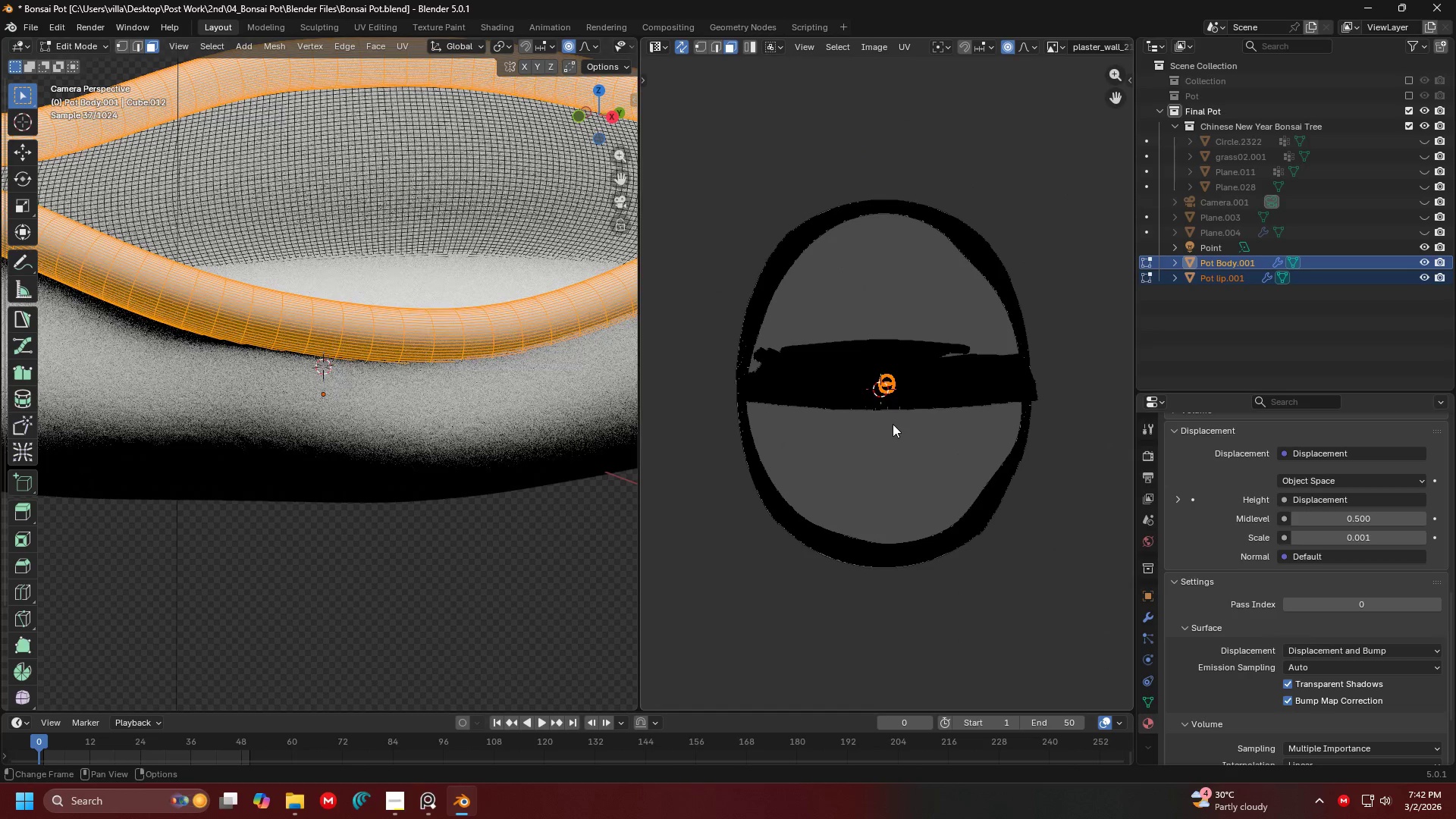 
key(S)
 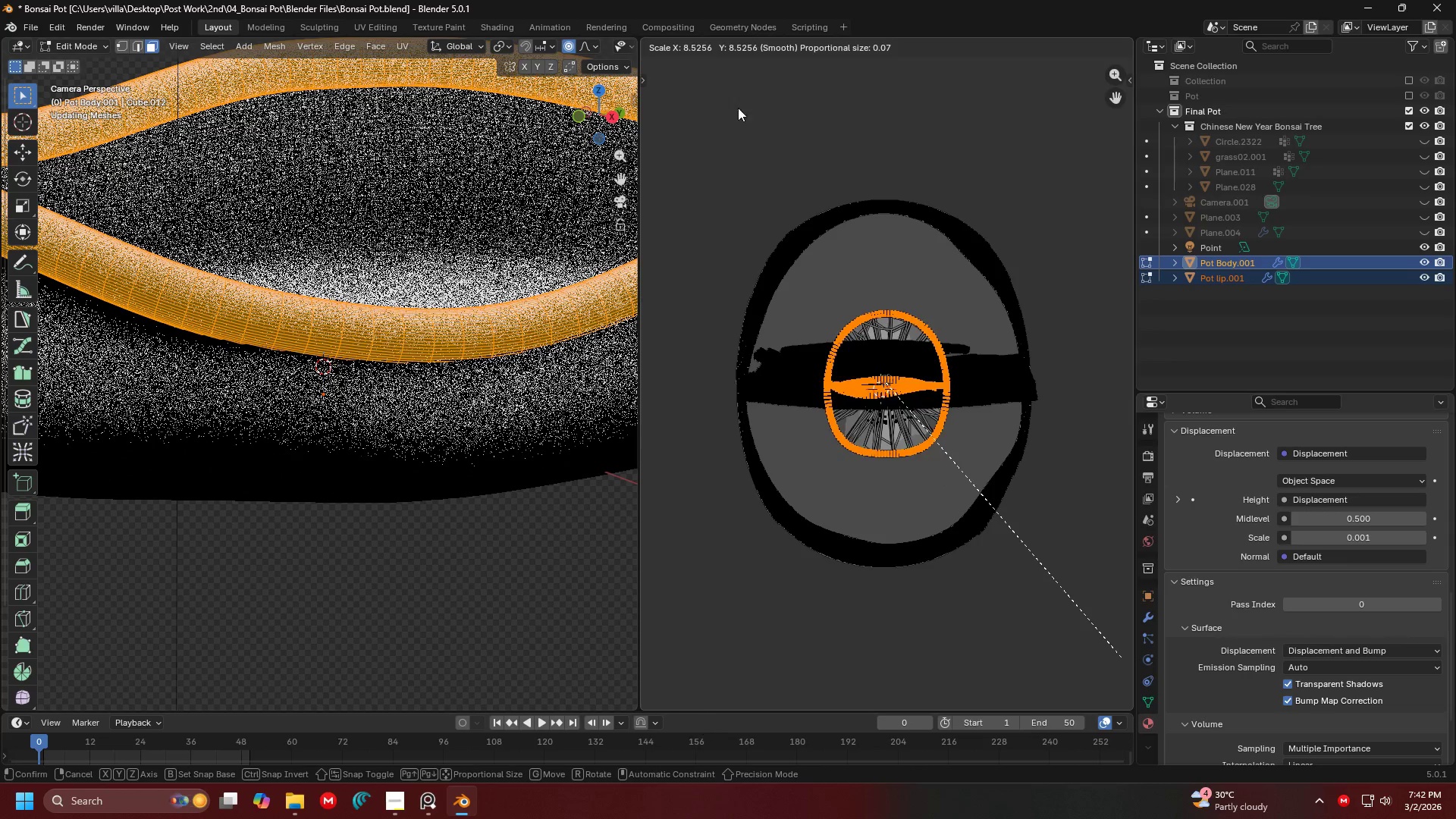 
wait(7.7)
 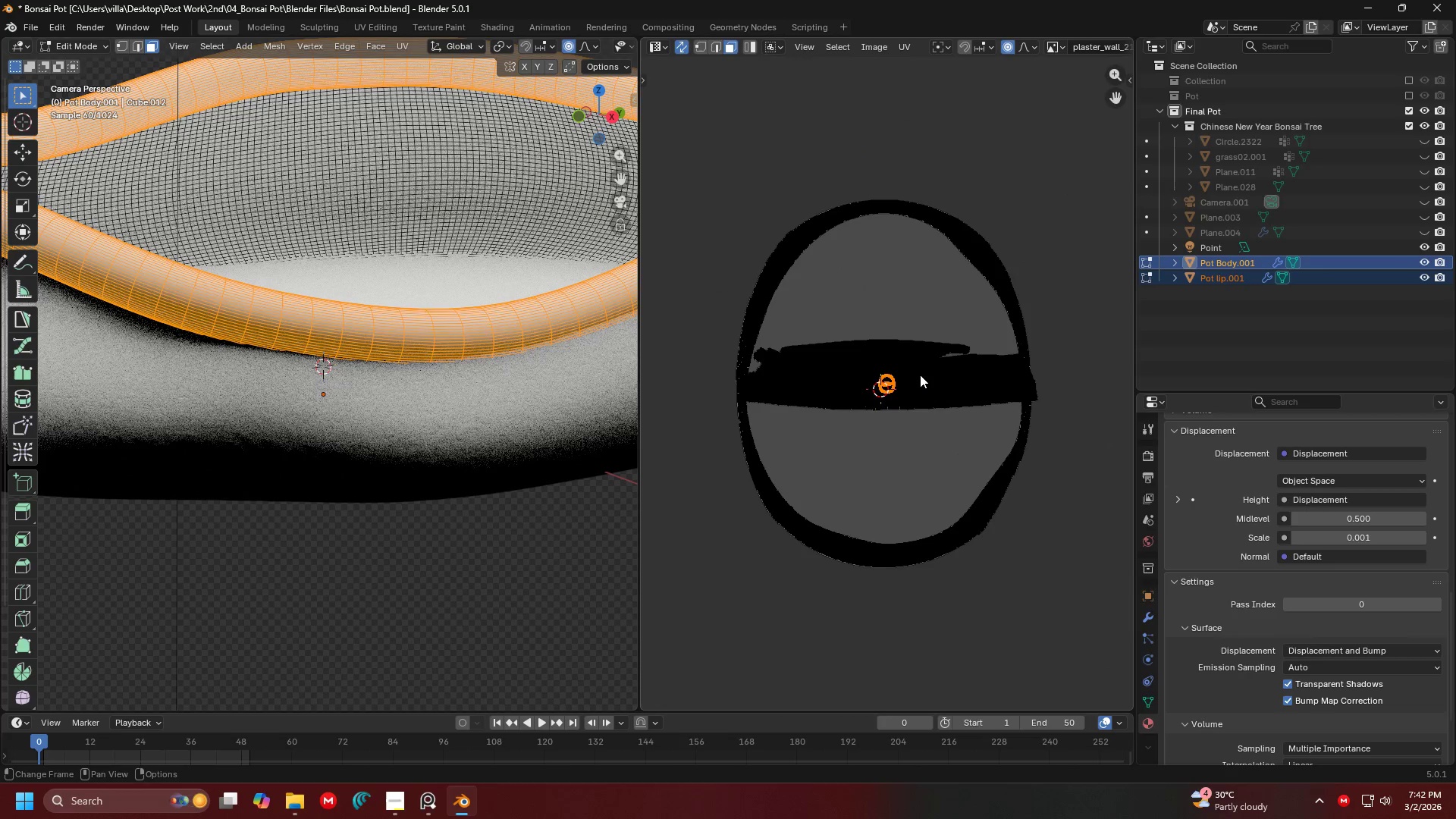 
left_click([987, 362])
 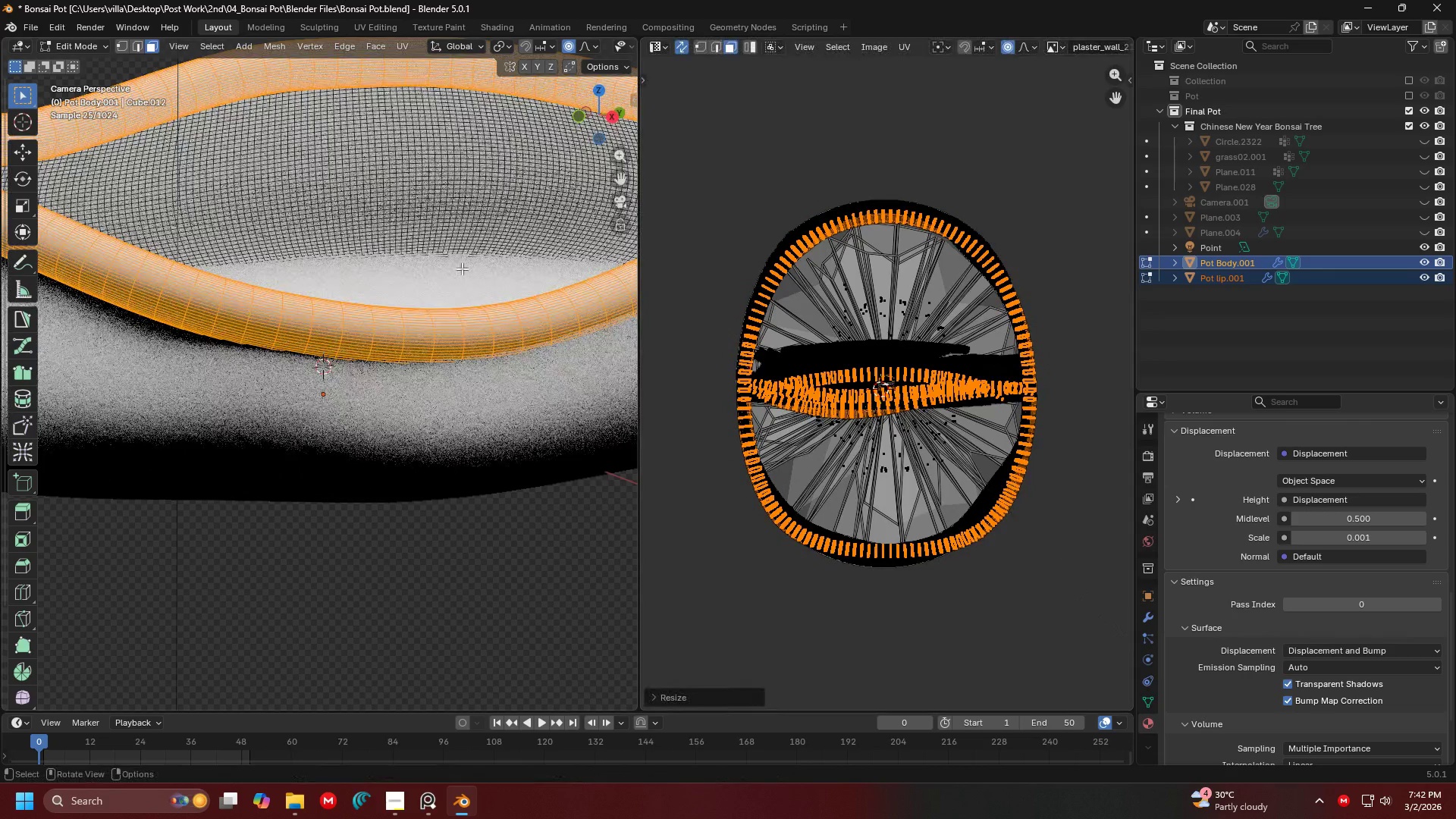 
key(Tab)
 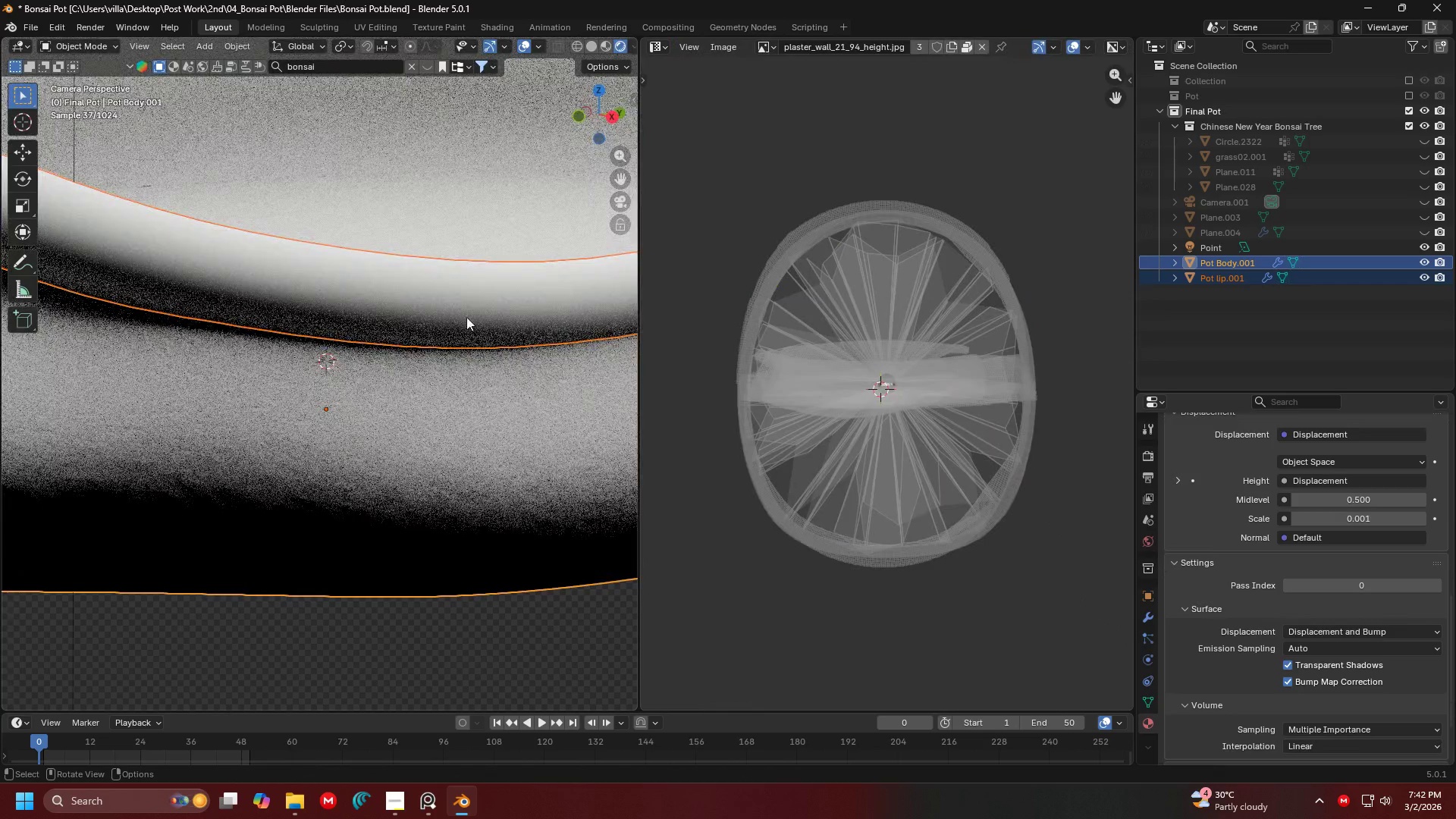 
scroll: coordinate [378, 301], scroll_direction: up, amount: 3.0
 